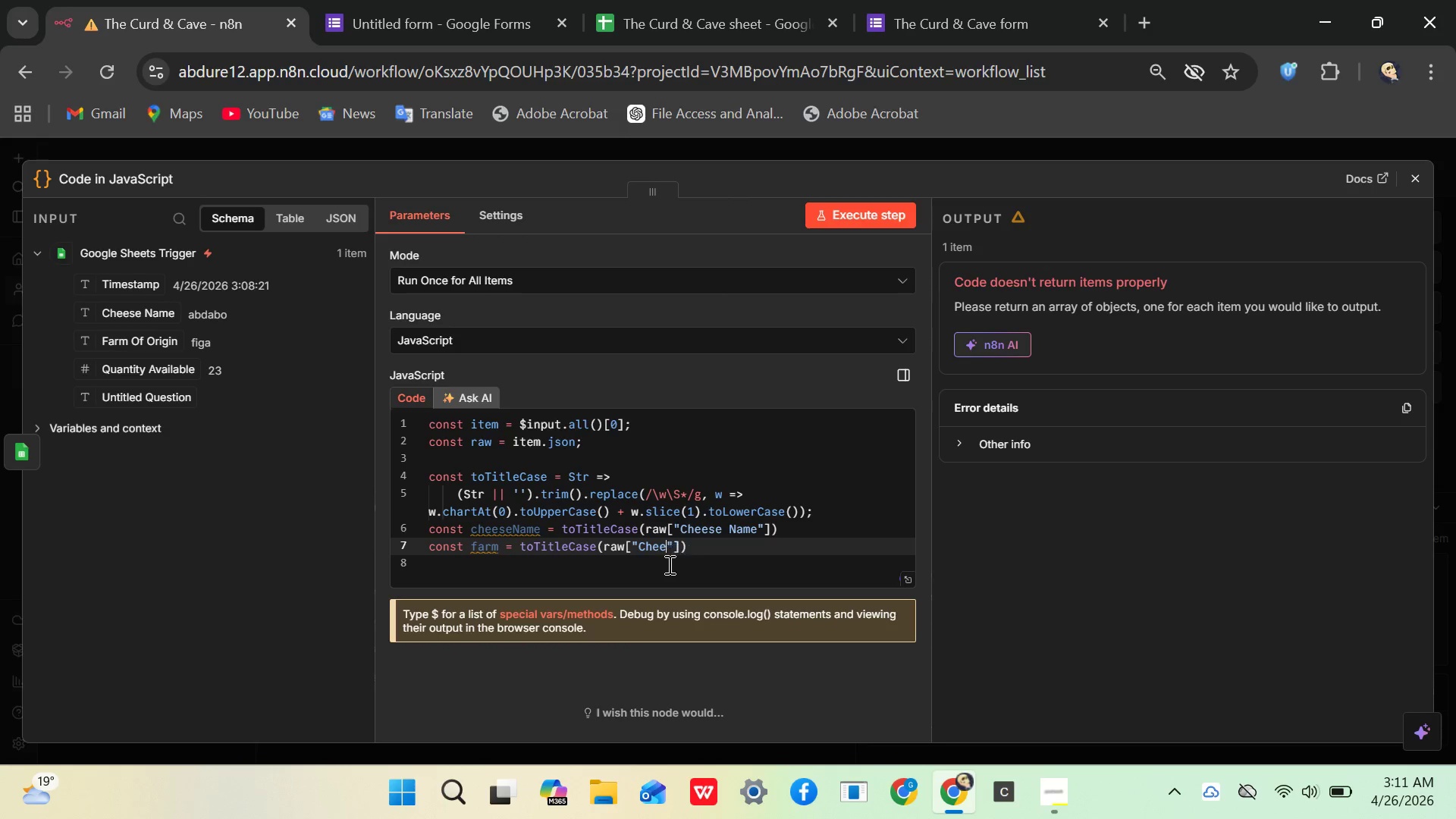 
key(Backspace)
 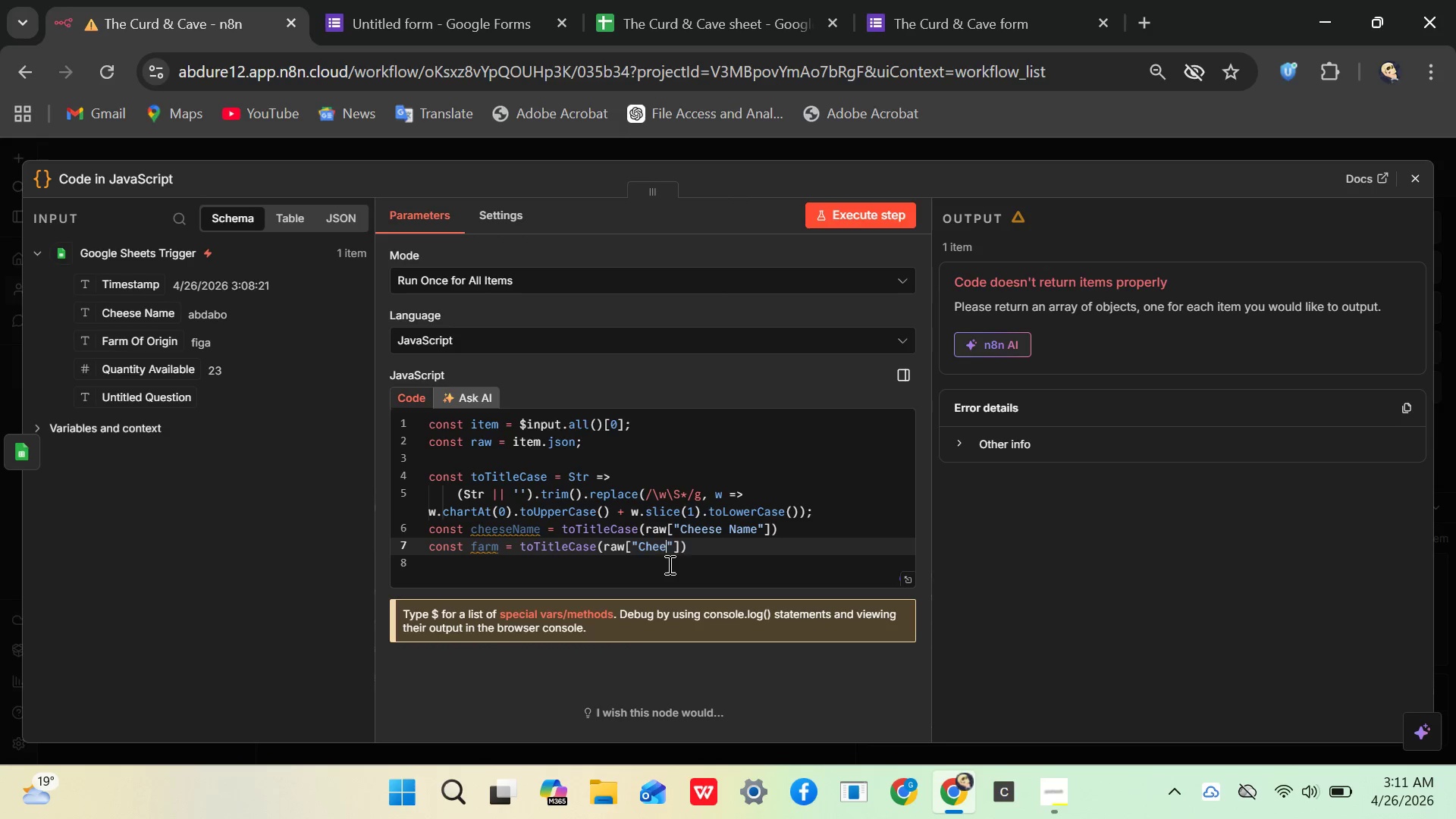 
key(Backspace)
 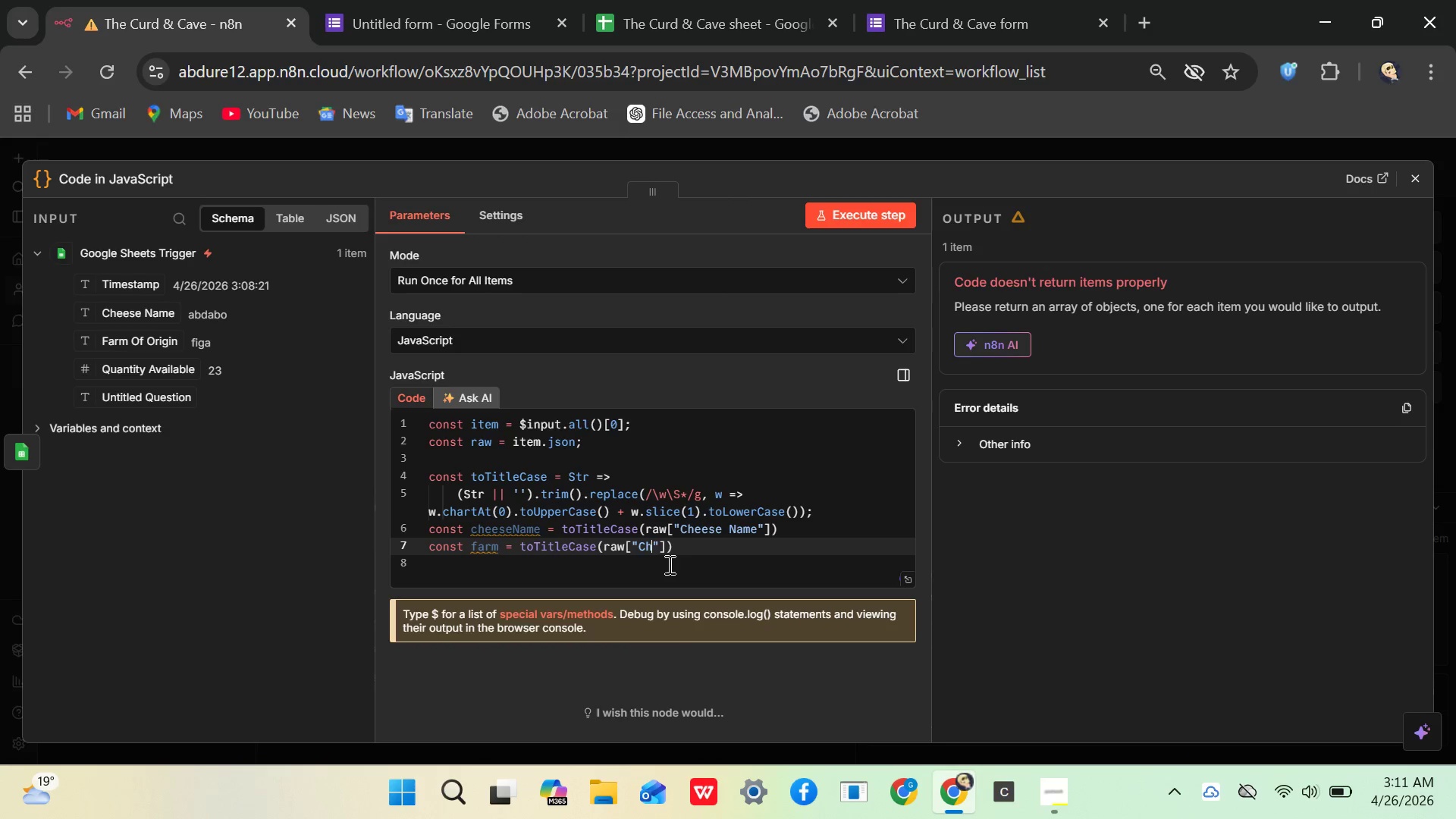 
key(Backspace)
 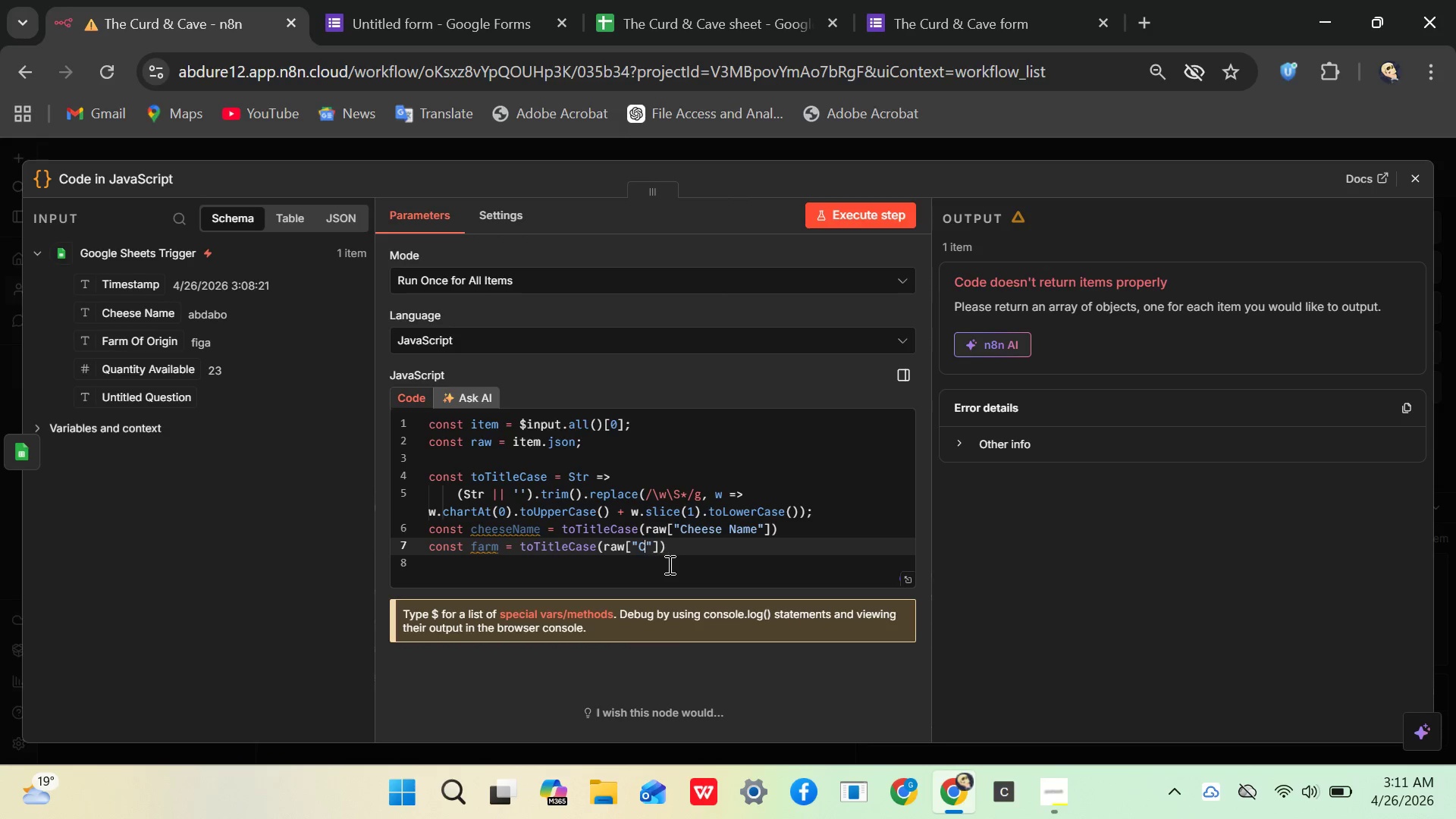 
key(Backspace)
 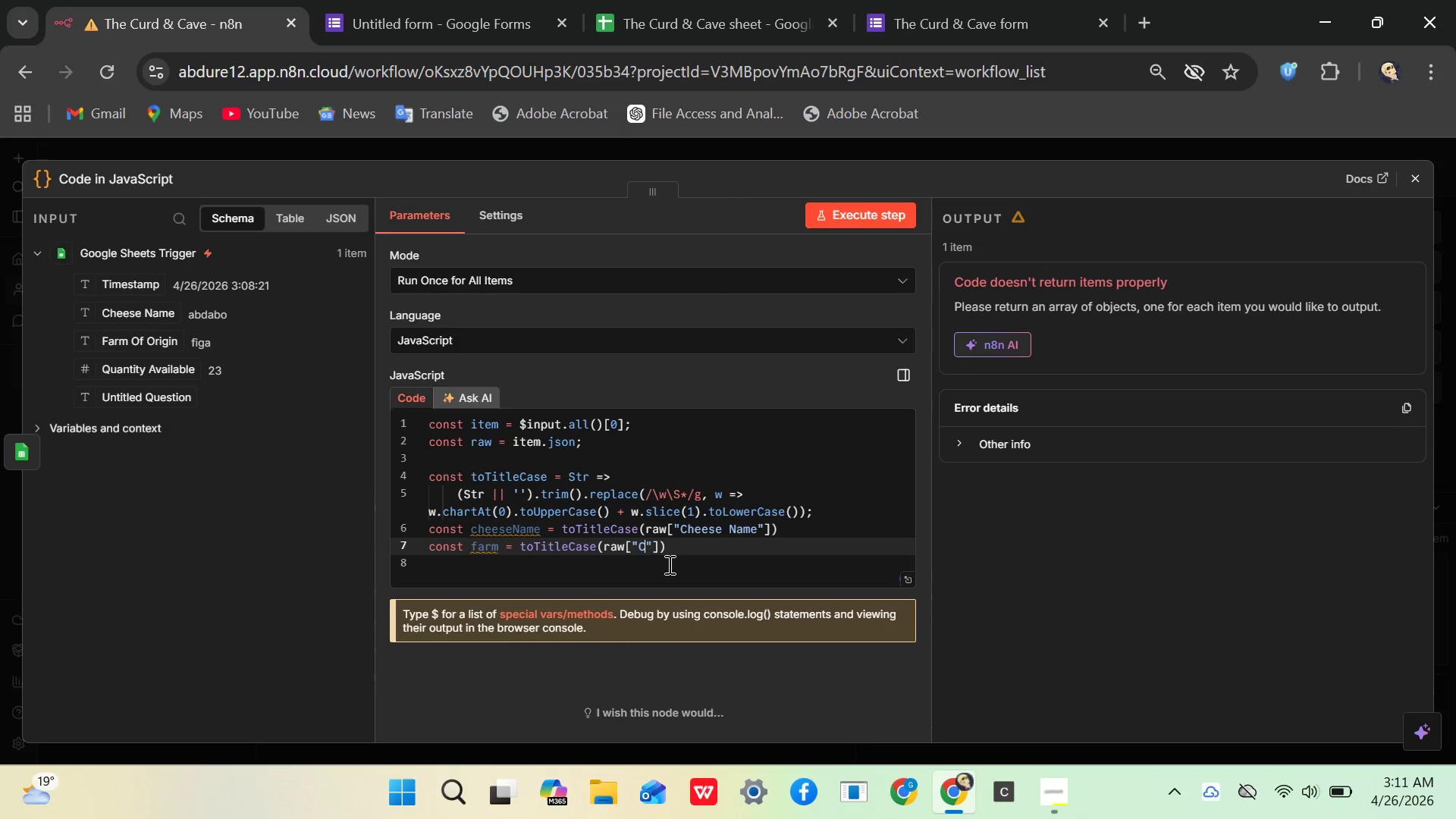 
key(Backspace)
 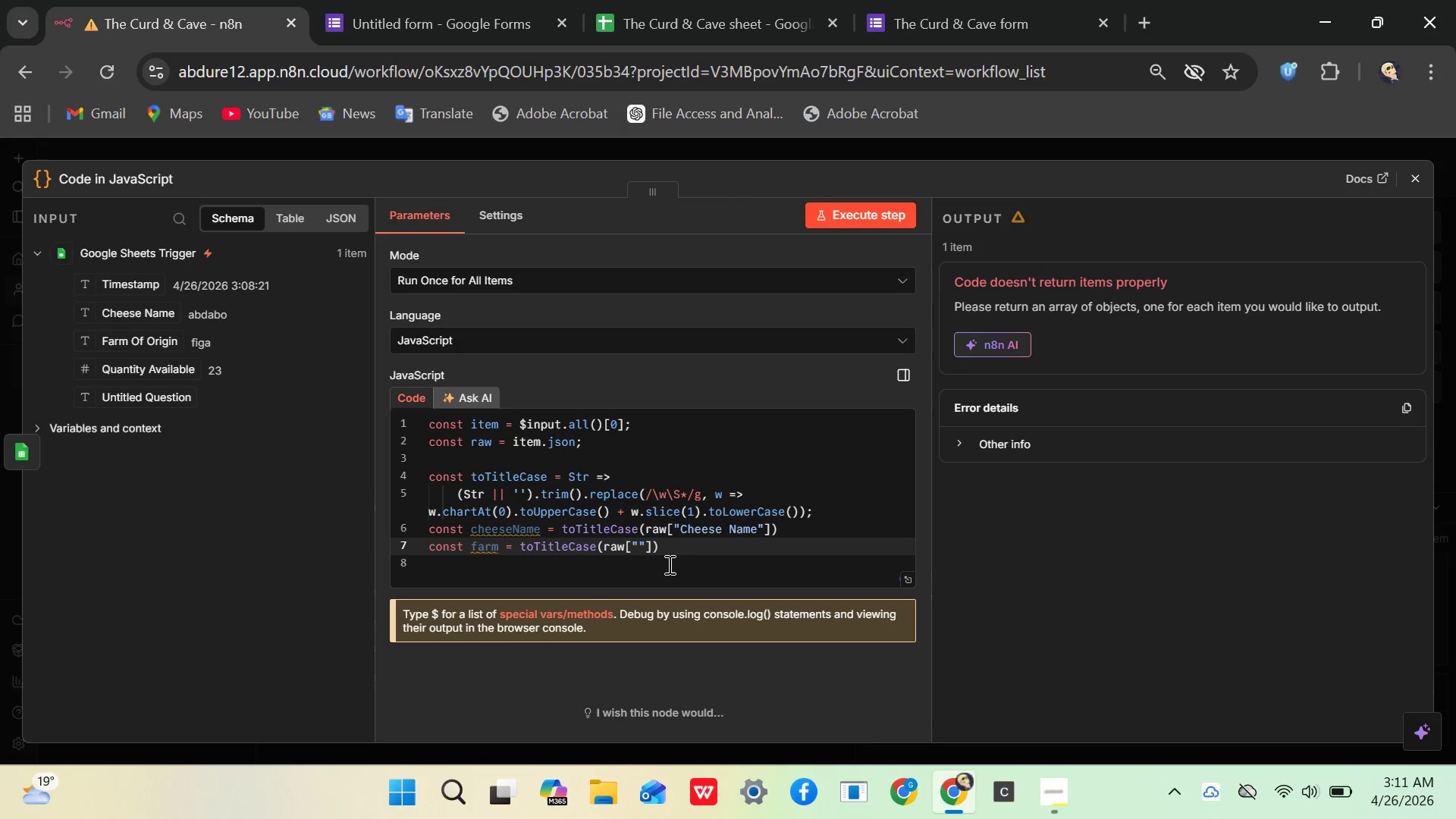 
key(CapsLock)
 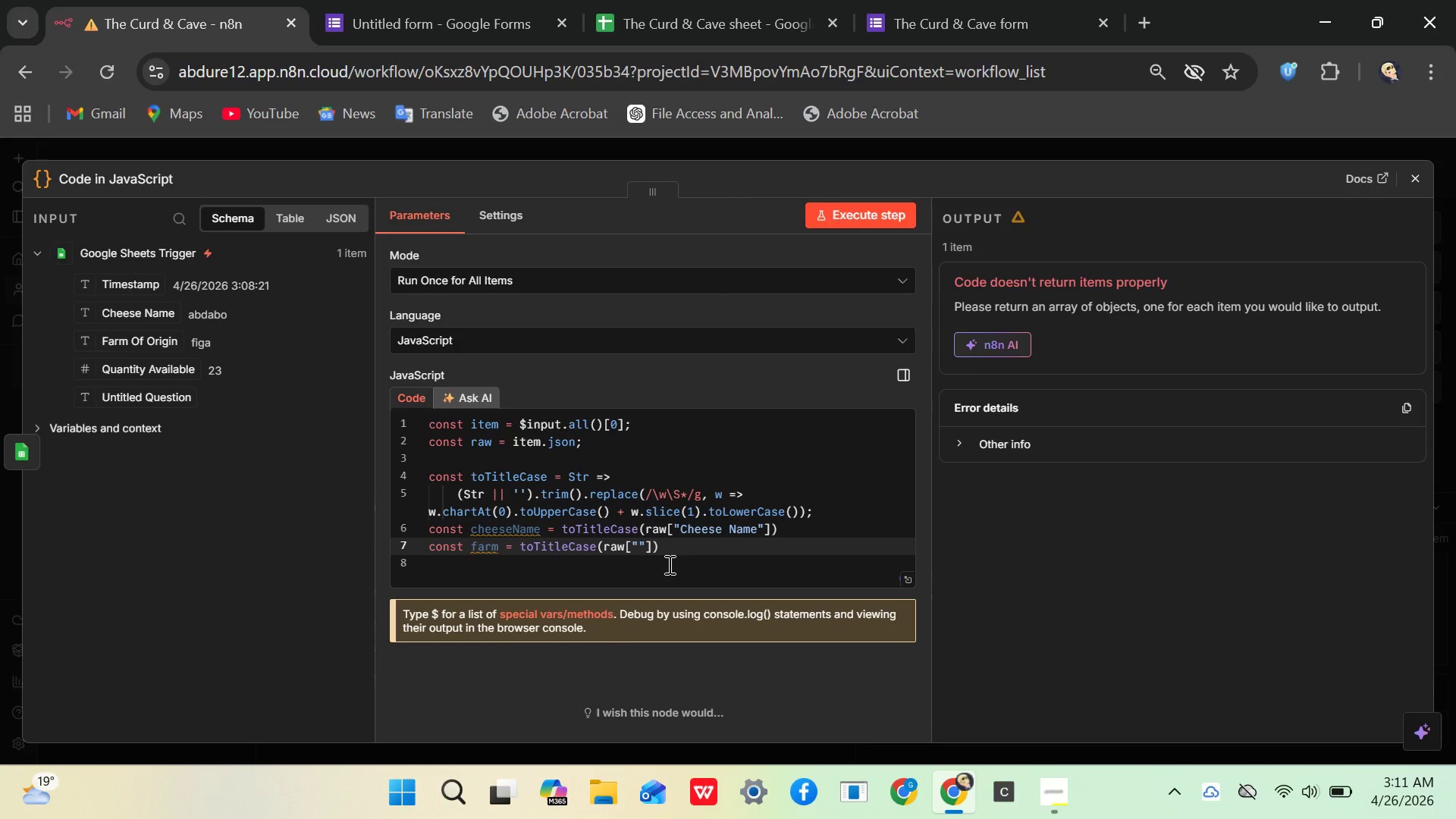 
type(Farm of Orgin)
 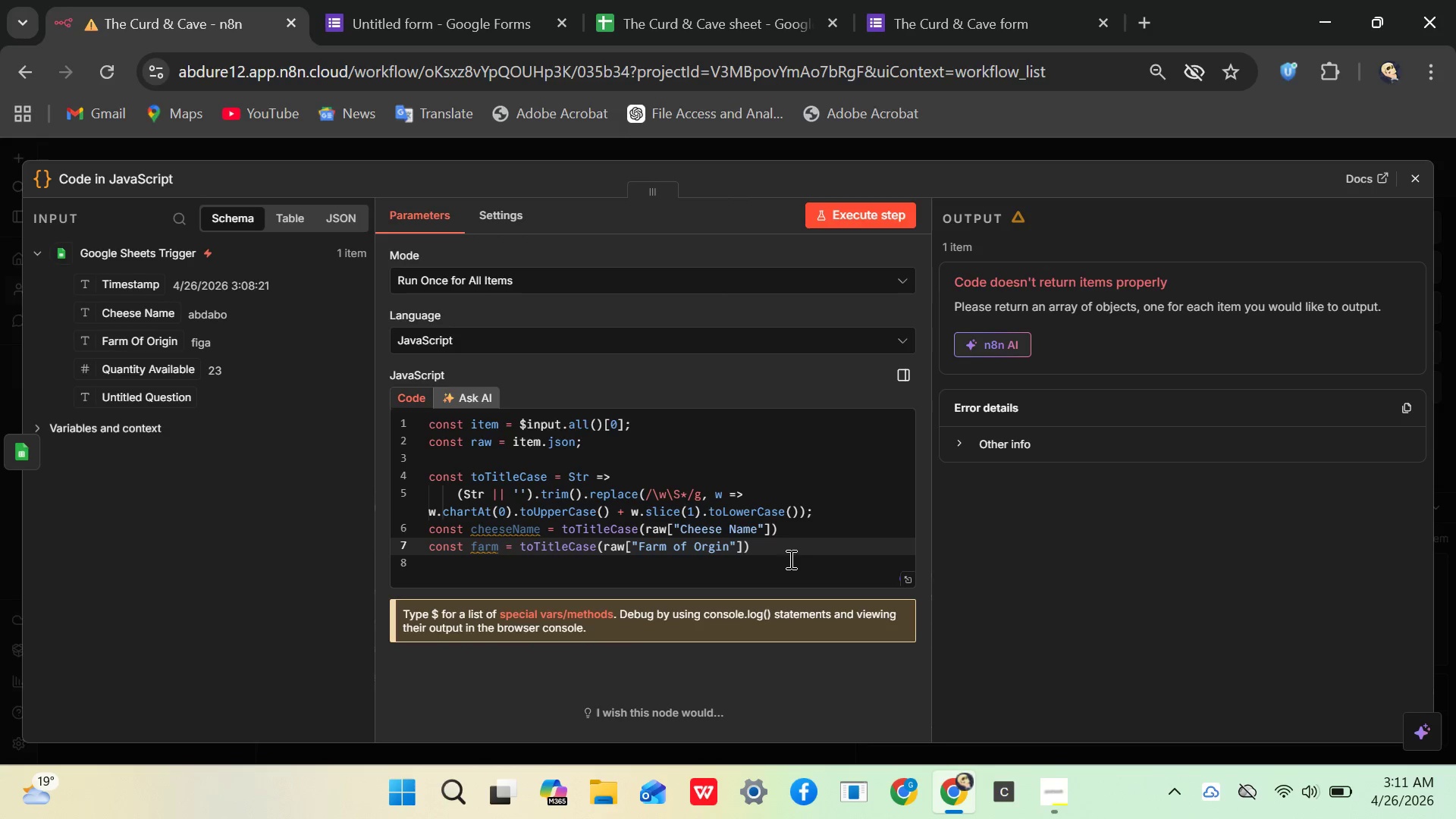 
left_click([792, 537])
 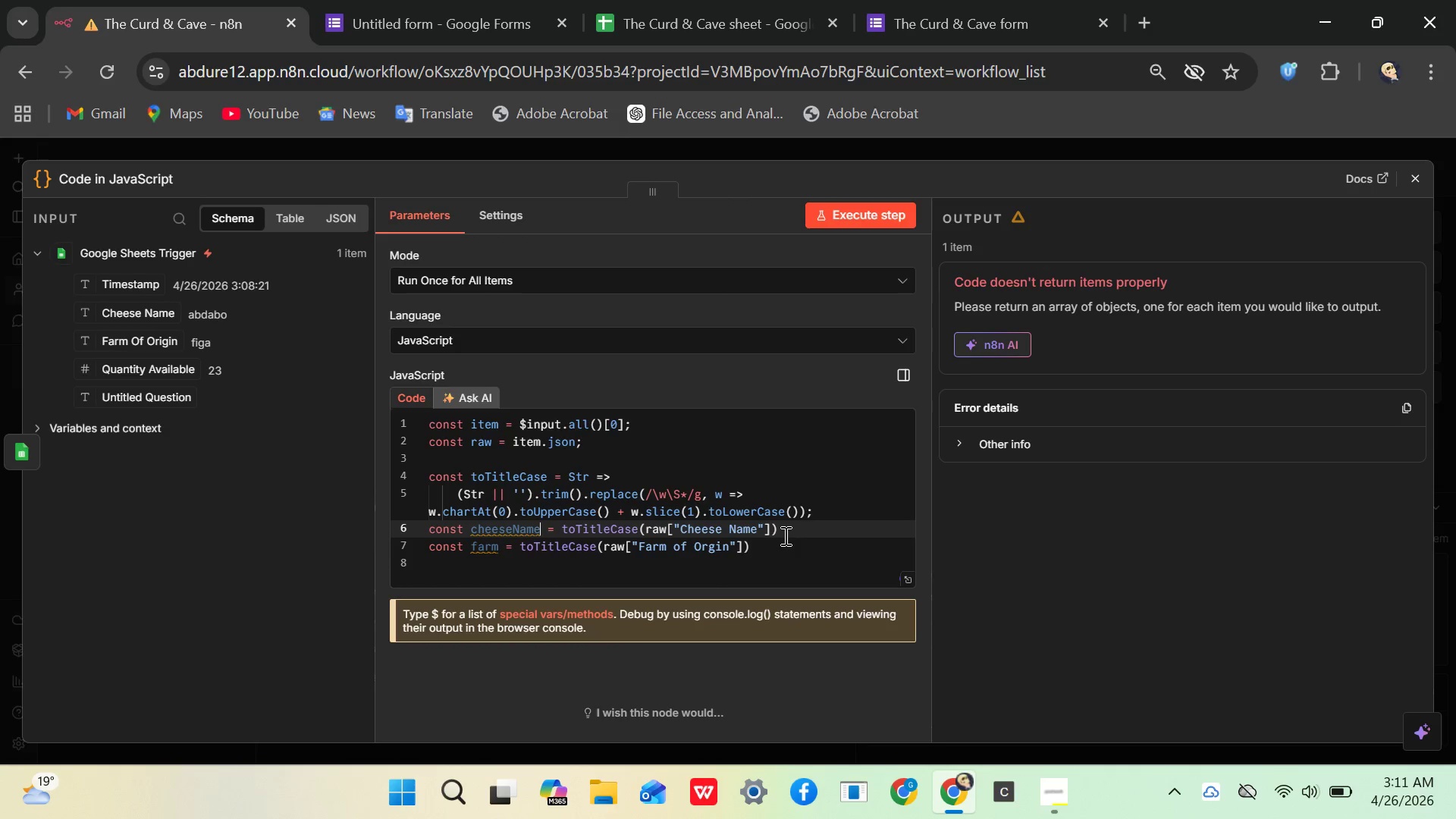 
left_click([784, 535])
 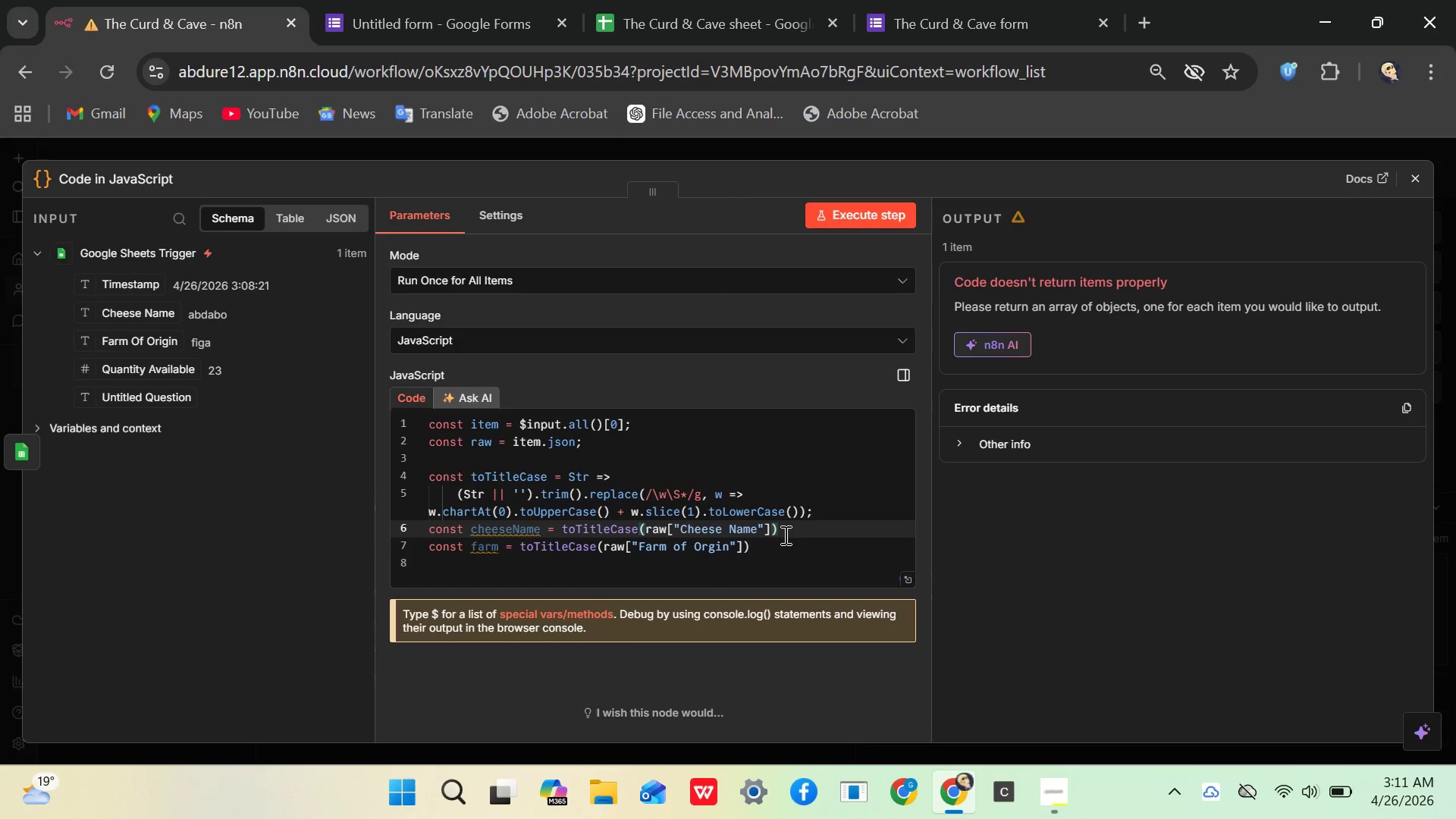 
key(Semicolon)
 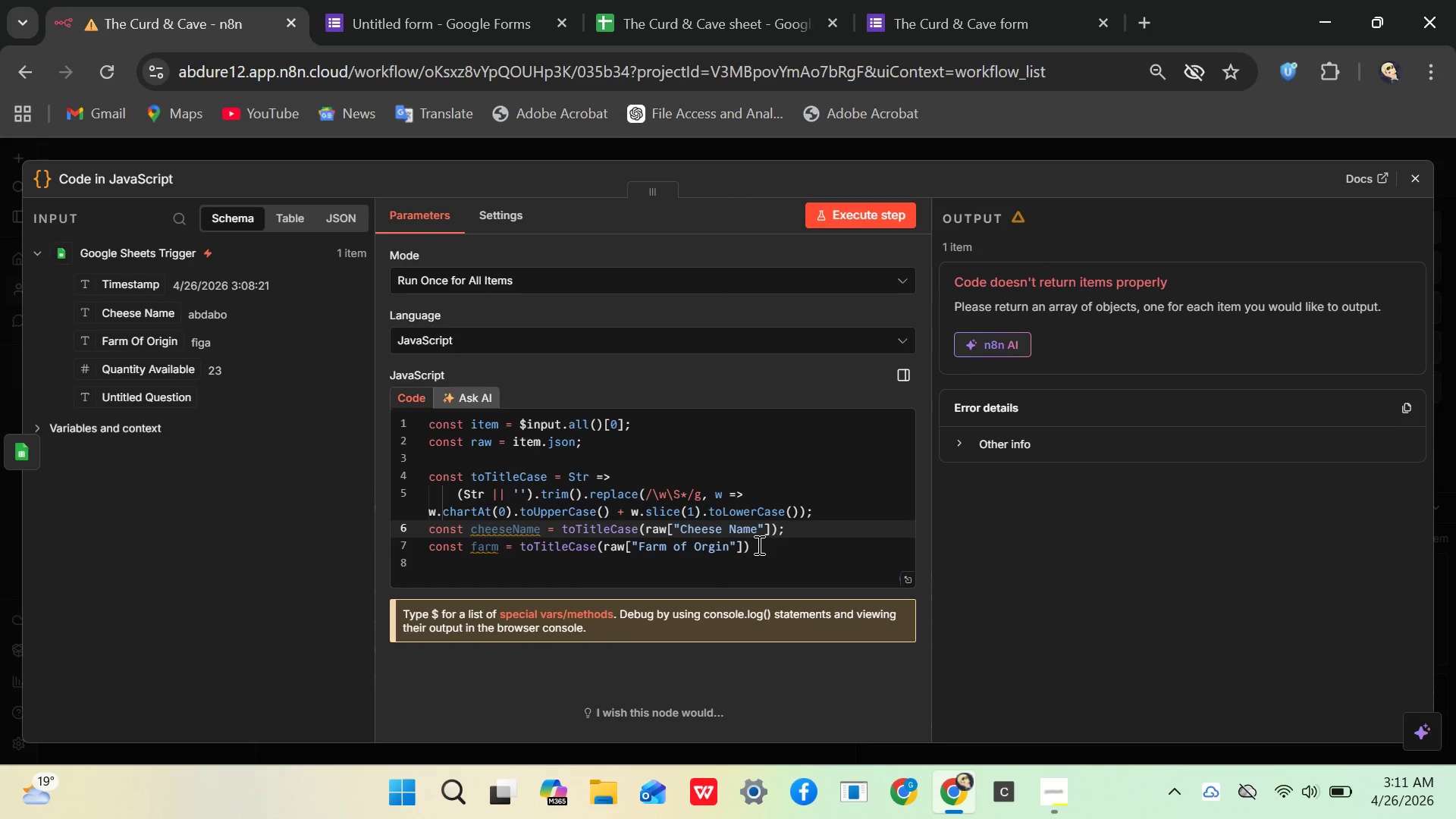 
left_click([755, 545])
 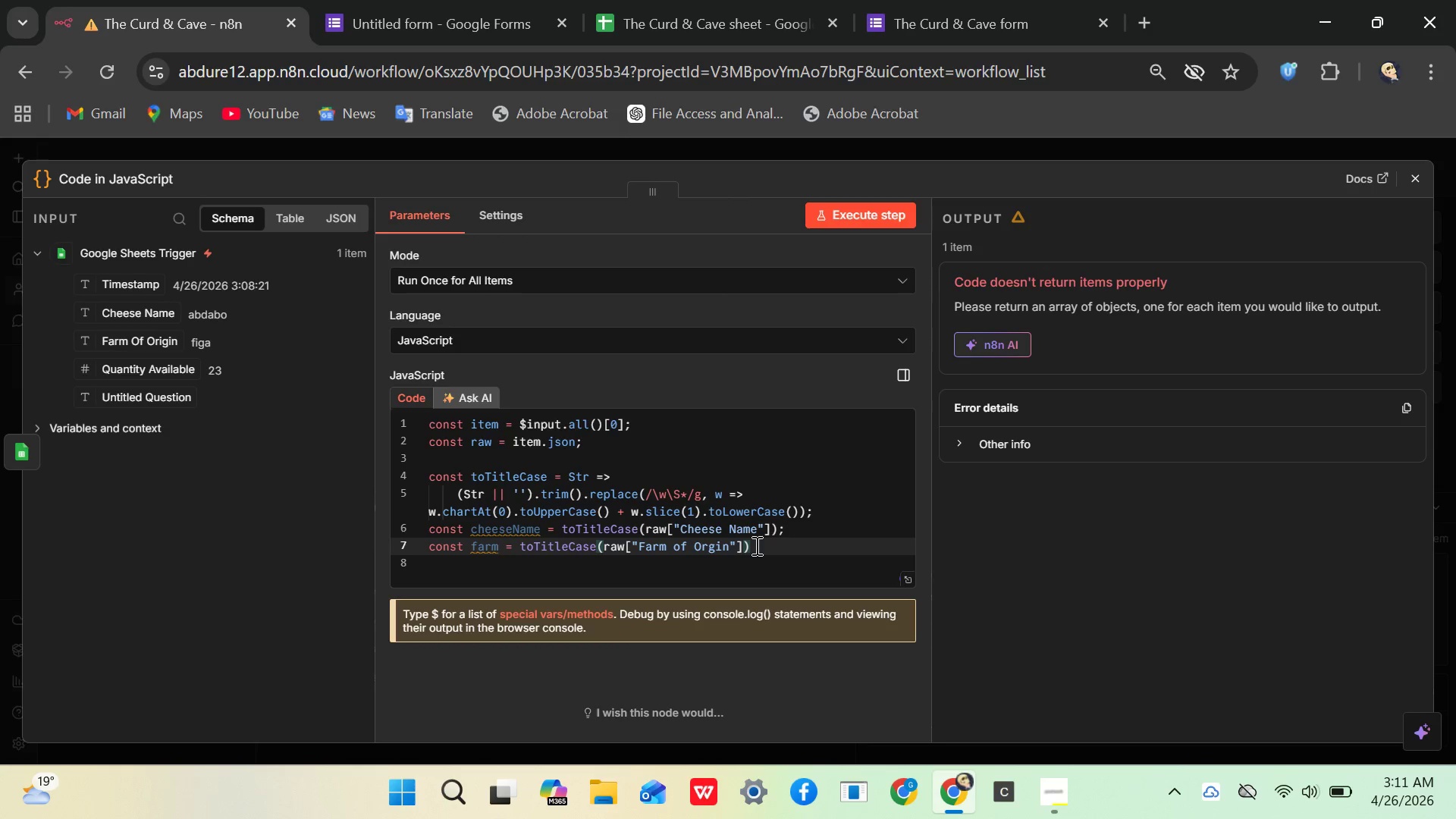 
key(Semicolon)
 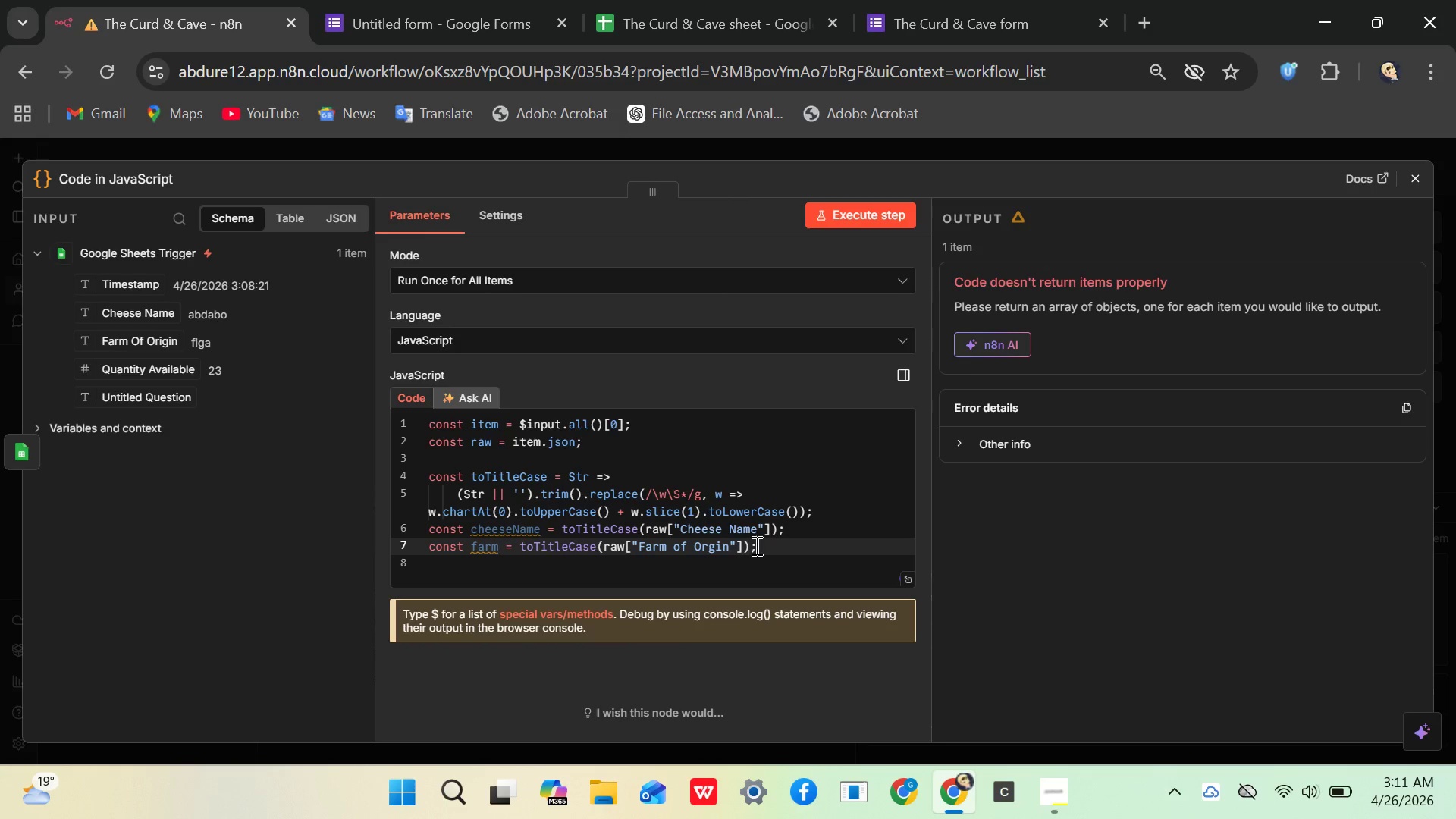 
wait(8.89)
 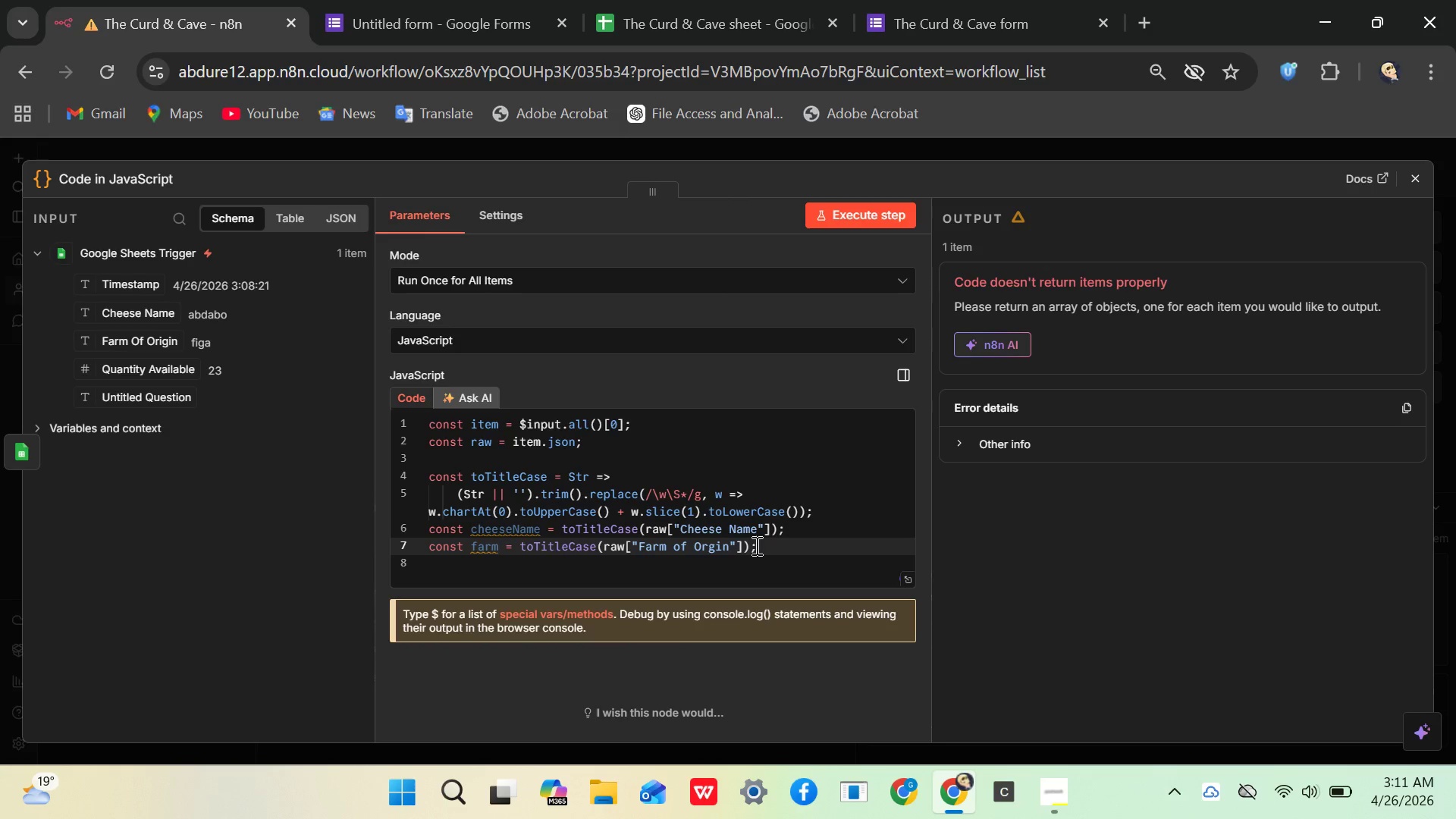 
left_click([491, 14])
 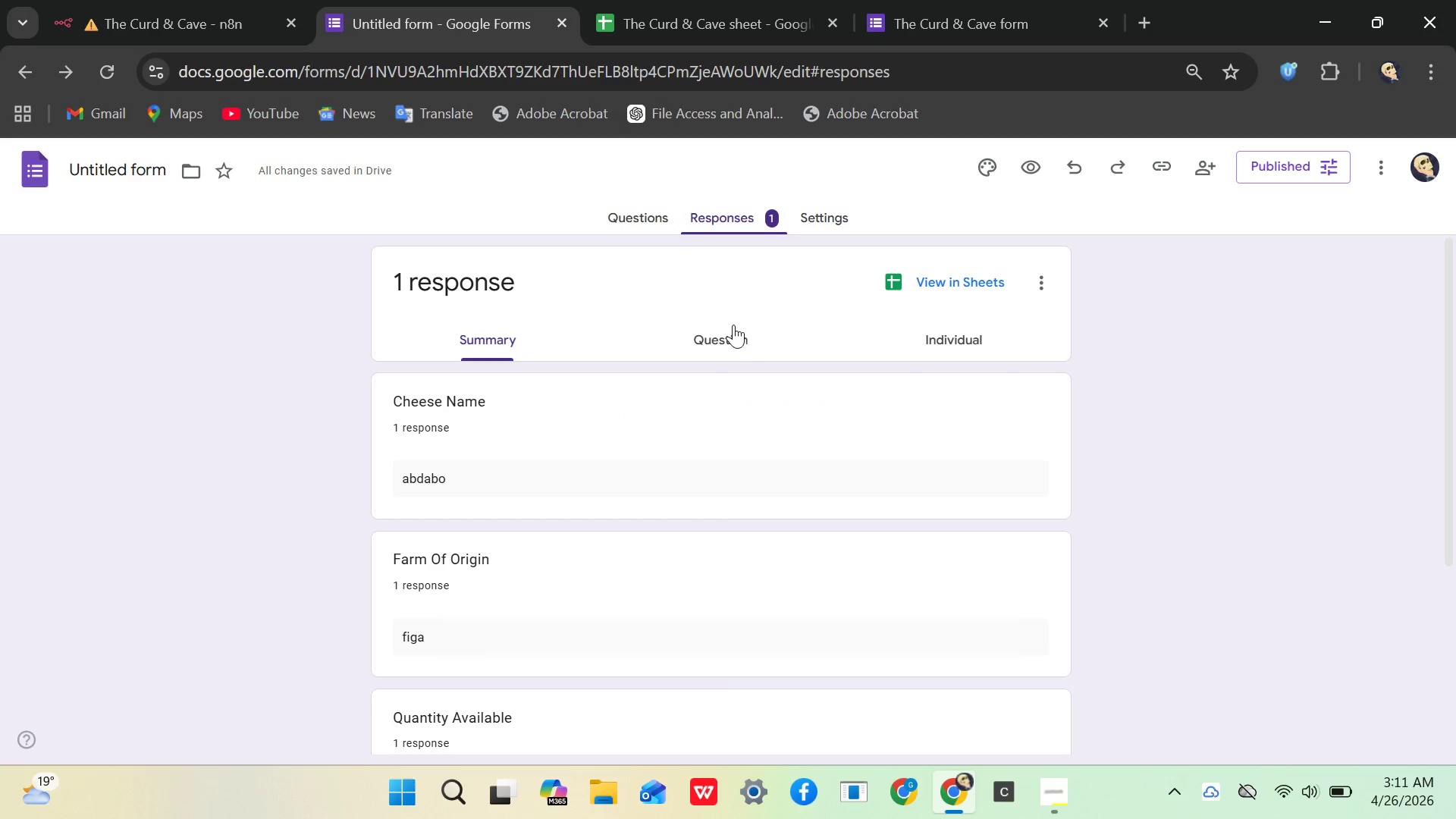 
left_click([733, 325])
 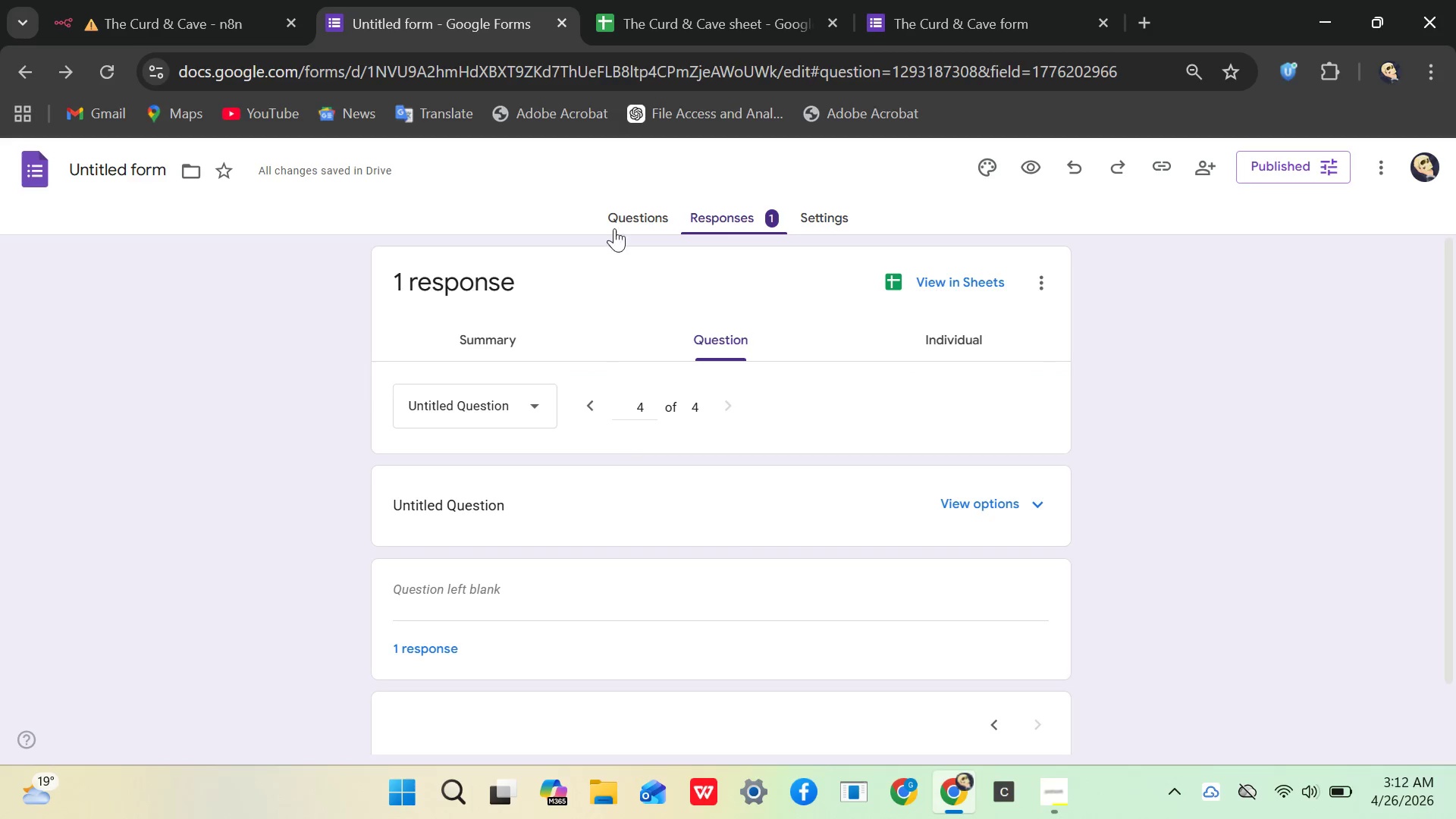 
left_click([642, 206])
 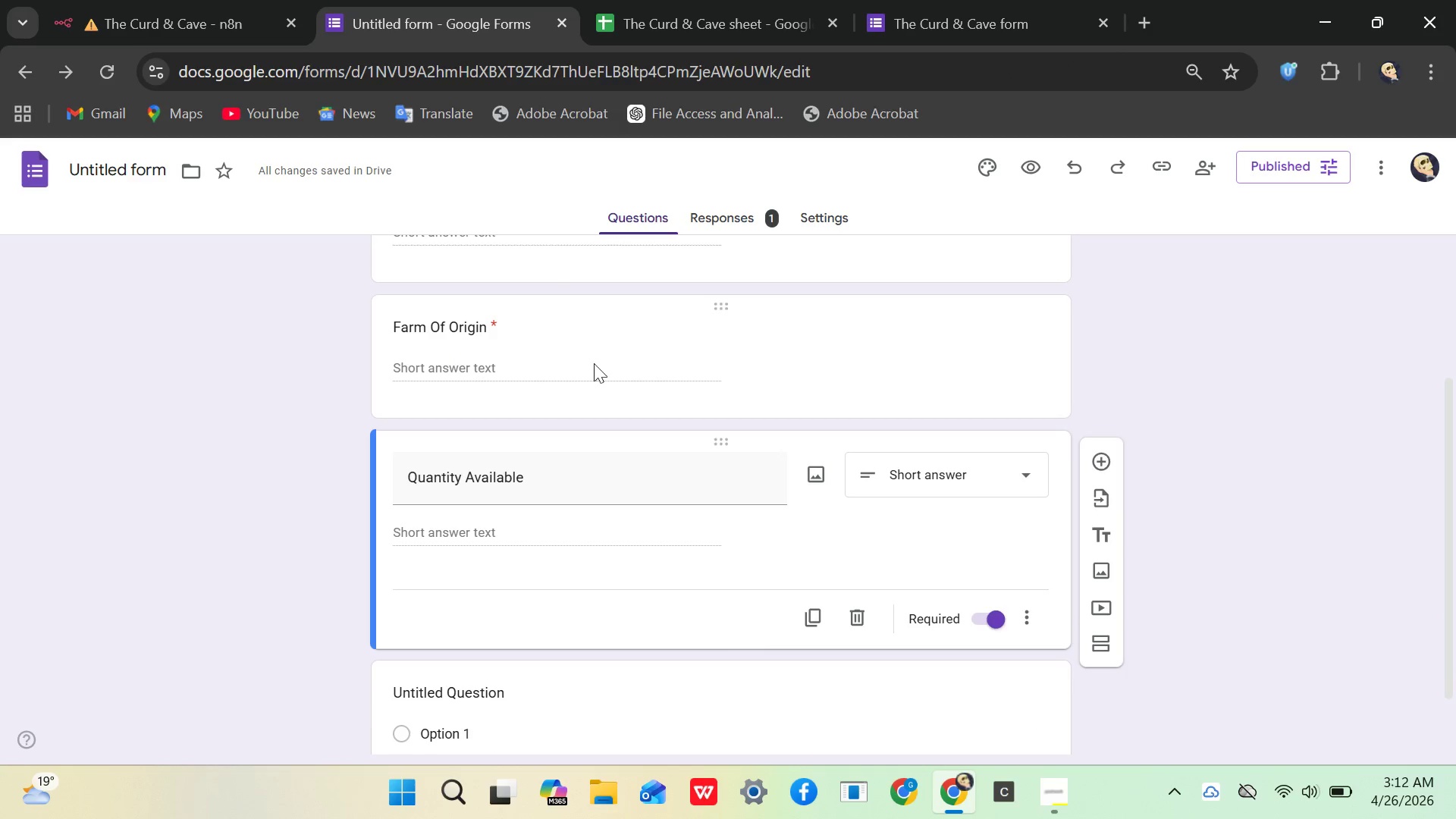 
left_click([499, 365])
 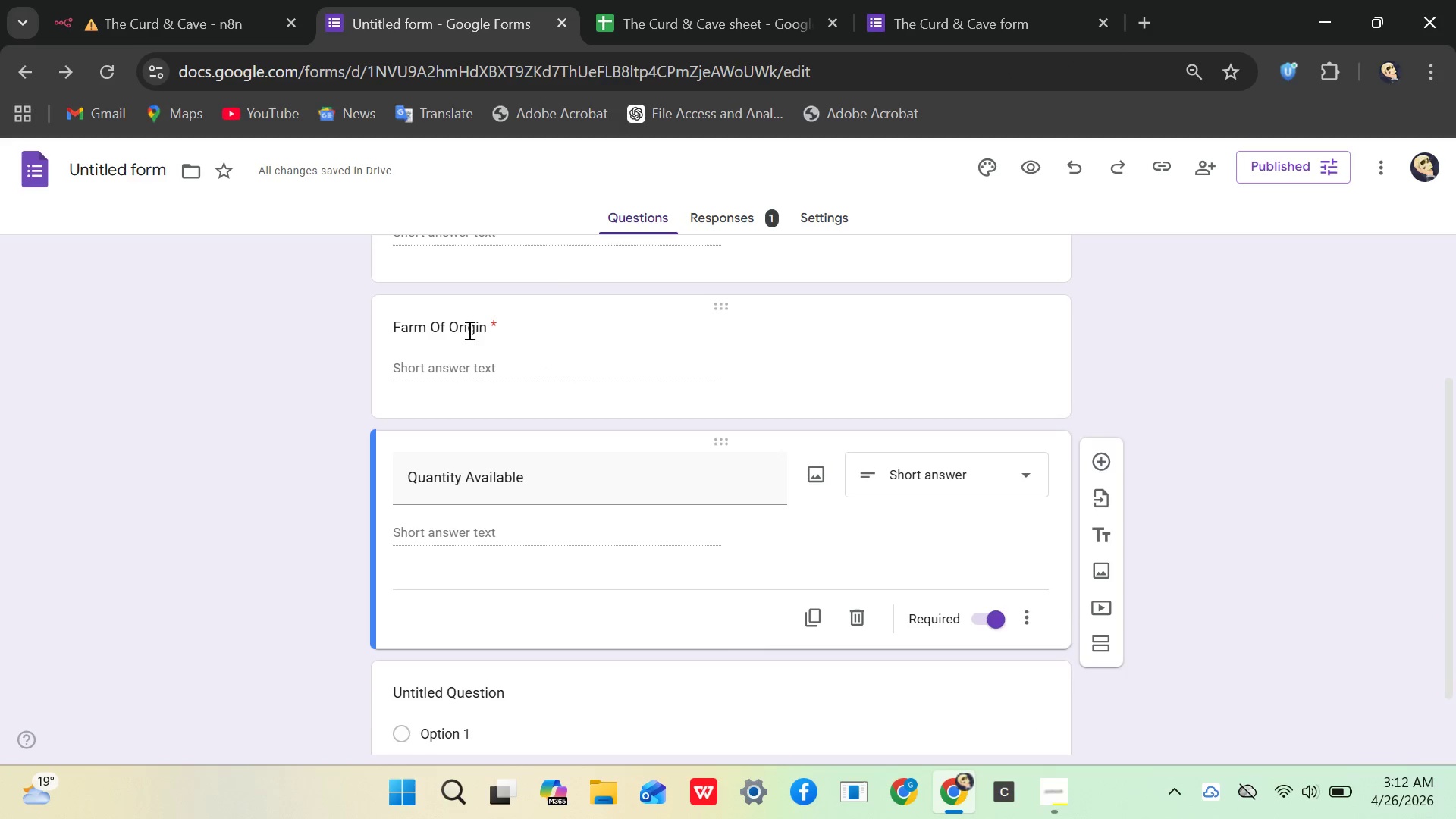 
left_click([468, 329])
 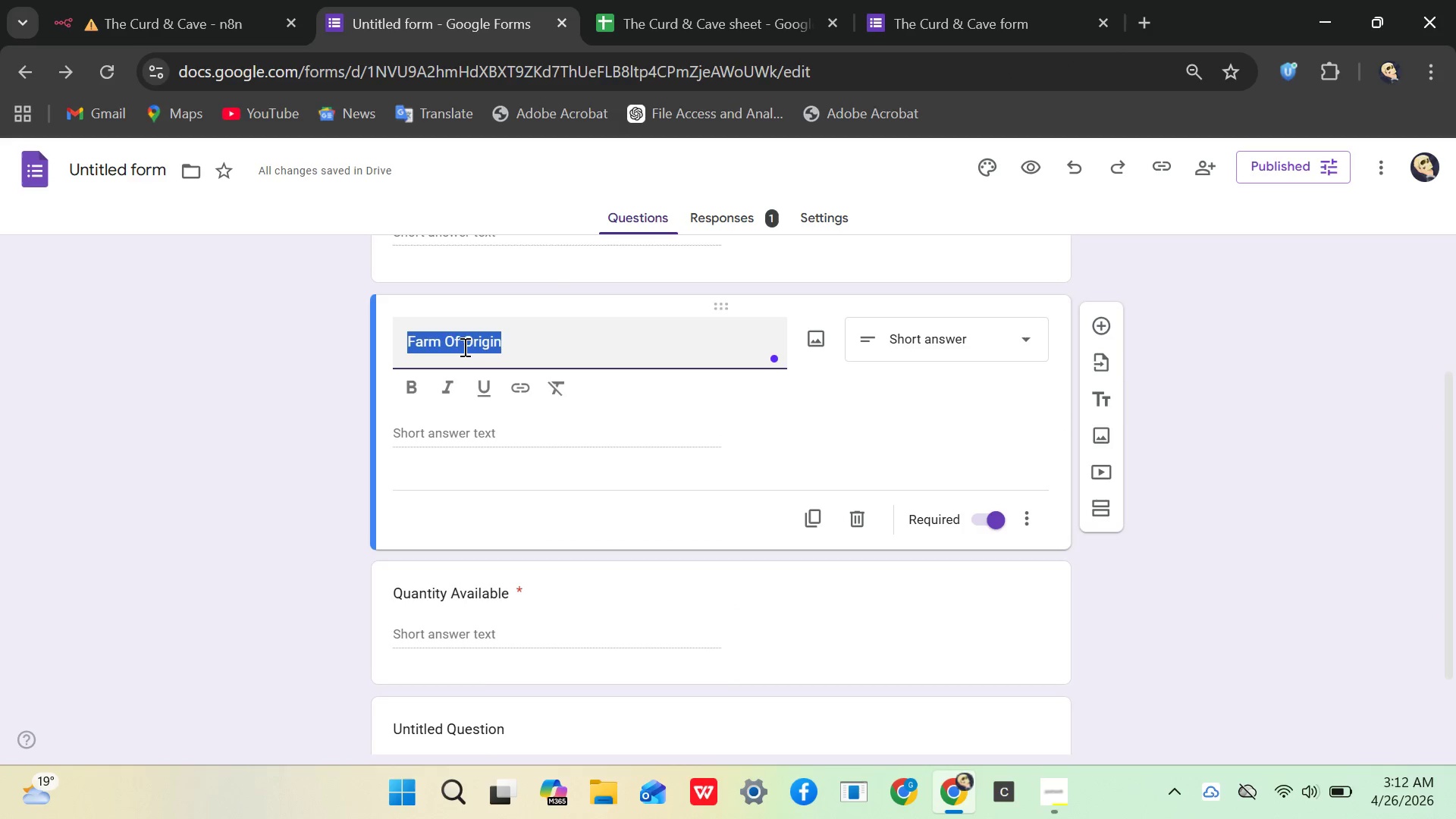 
left_click([453, 341])
 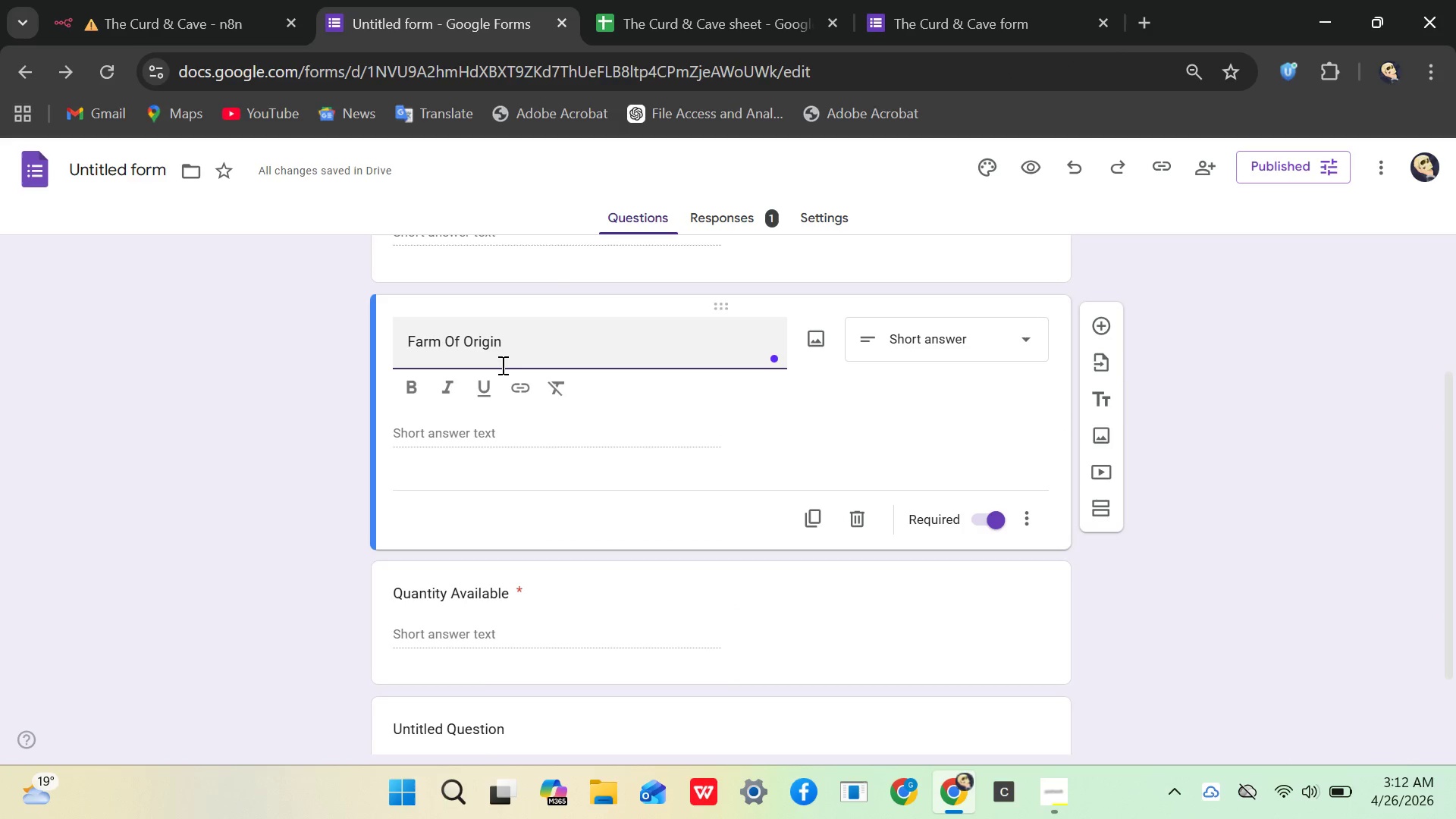 
key(Backspace)
 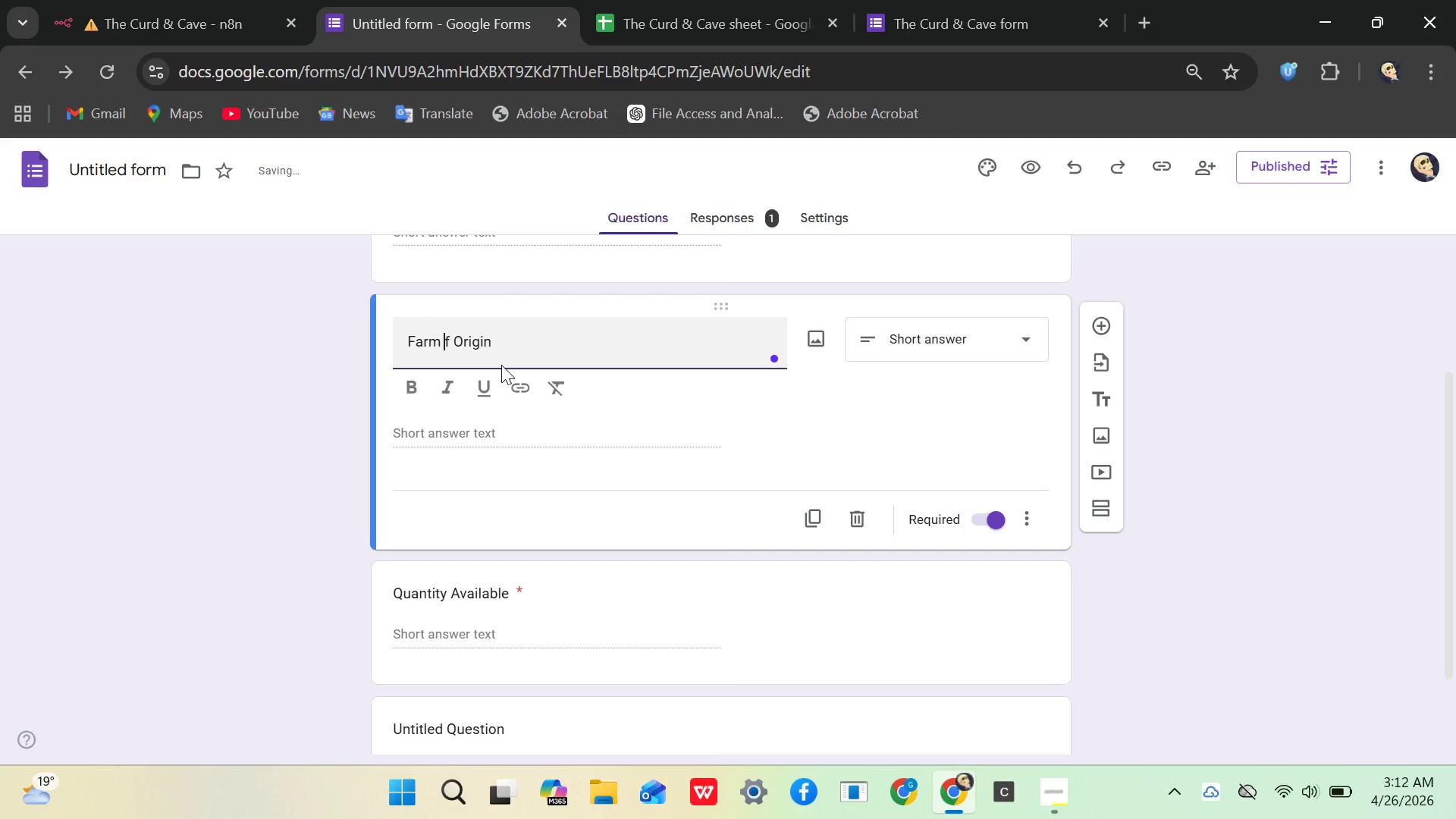 
key(O)
 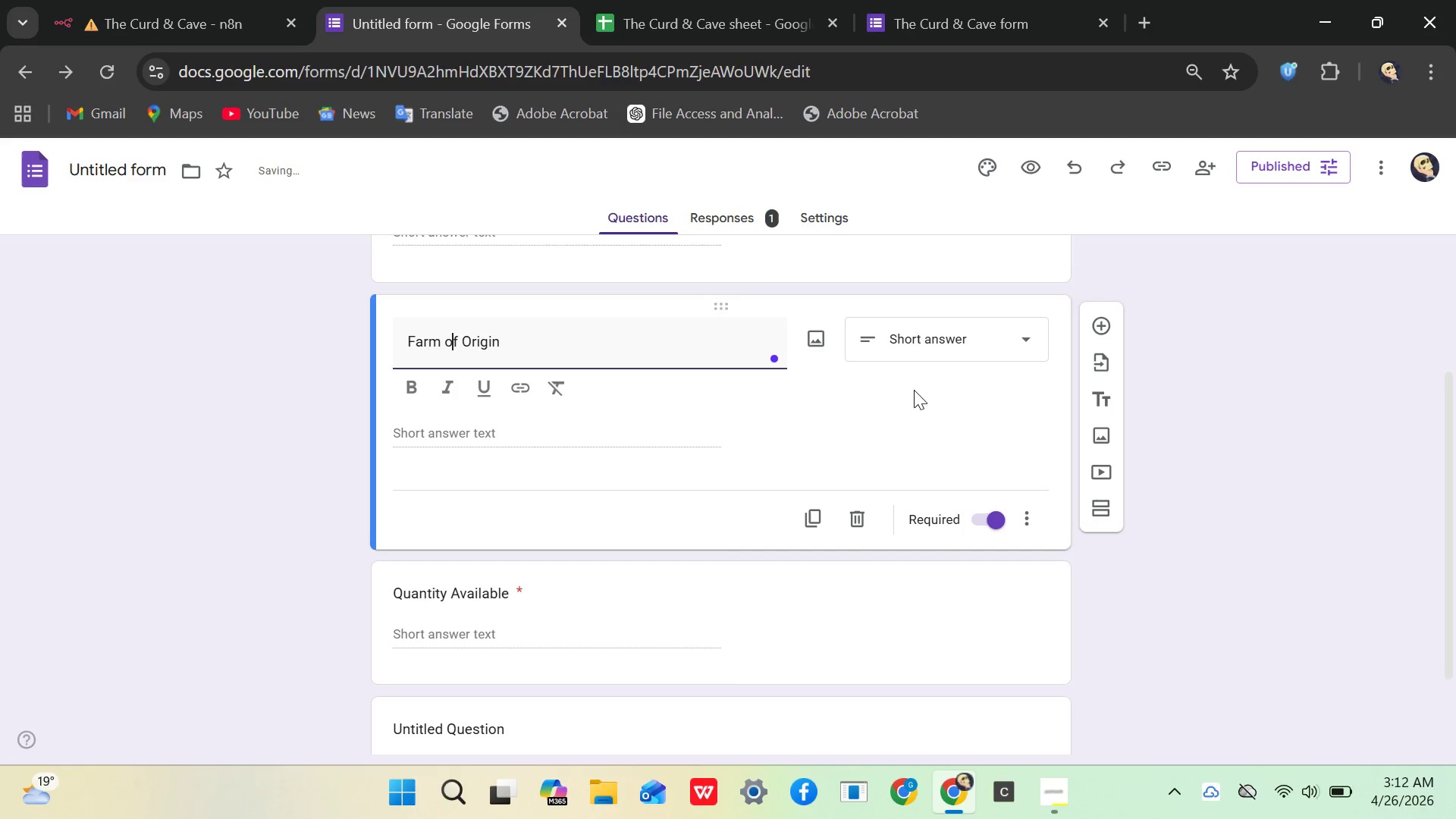 
left_click([984, 524])
 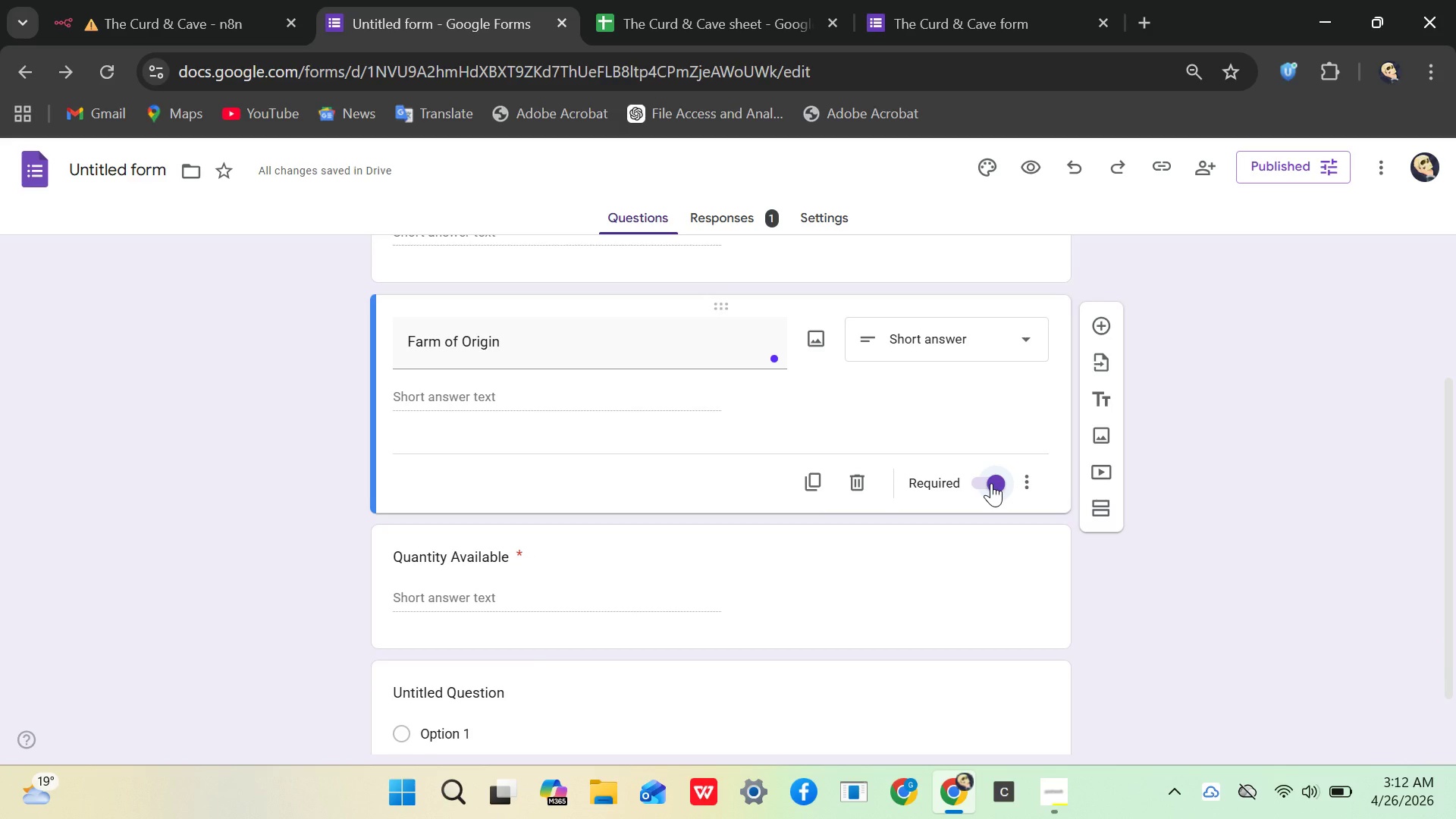 
left_click([991, 483])
 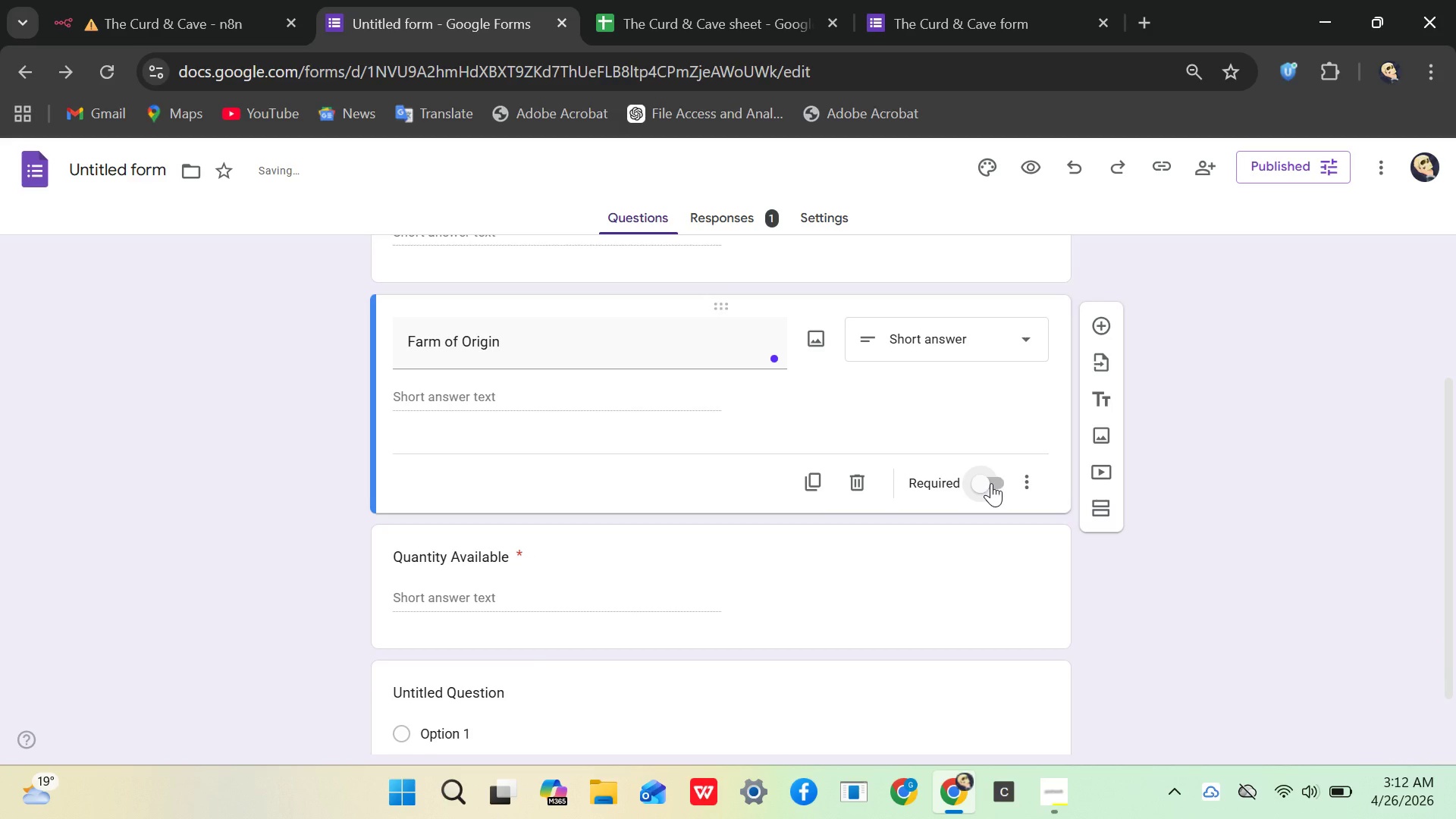 
left_click([991, 483])
 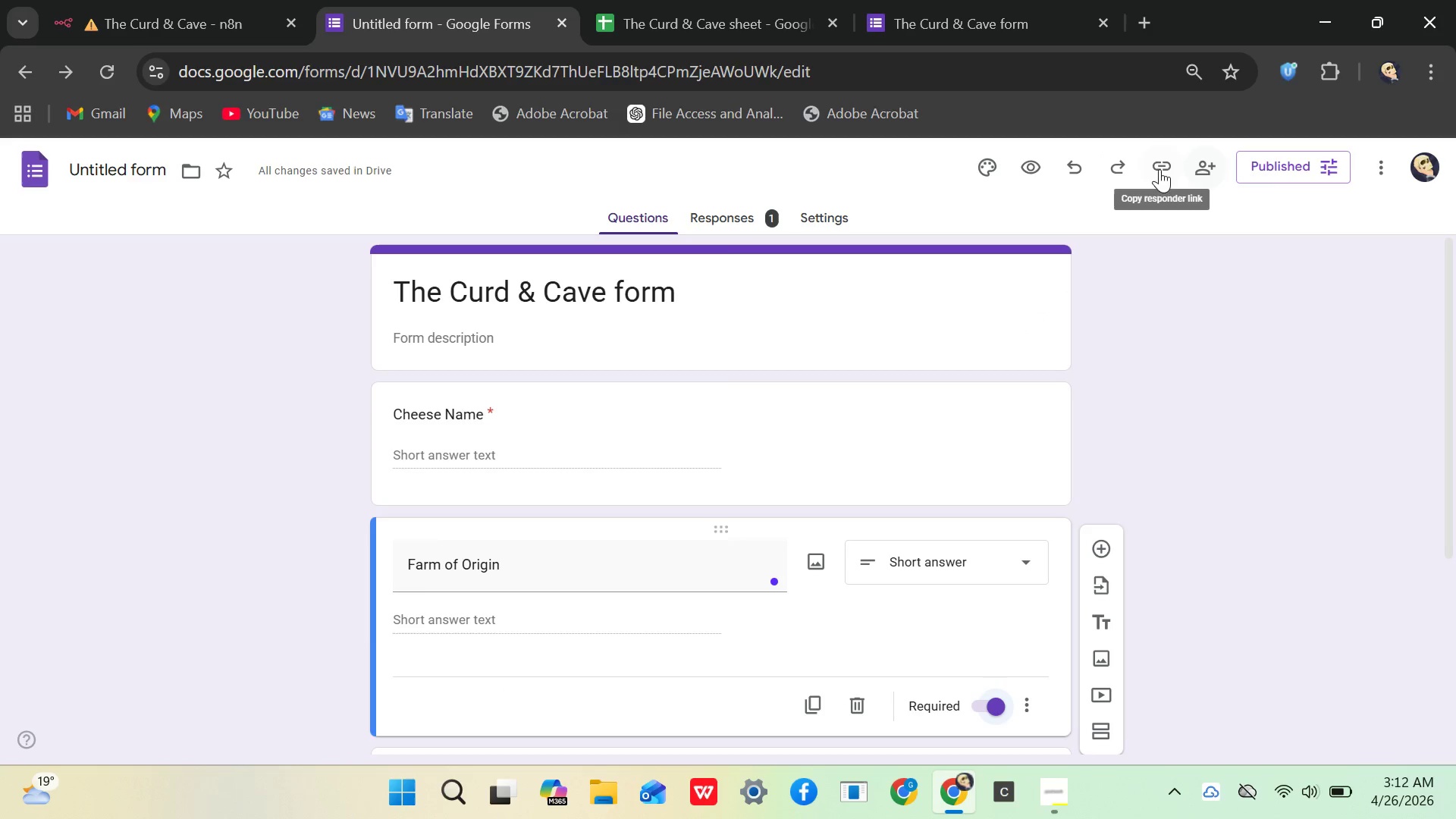 
left_click([1153, 166])
 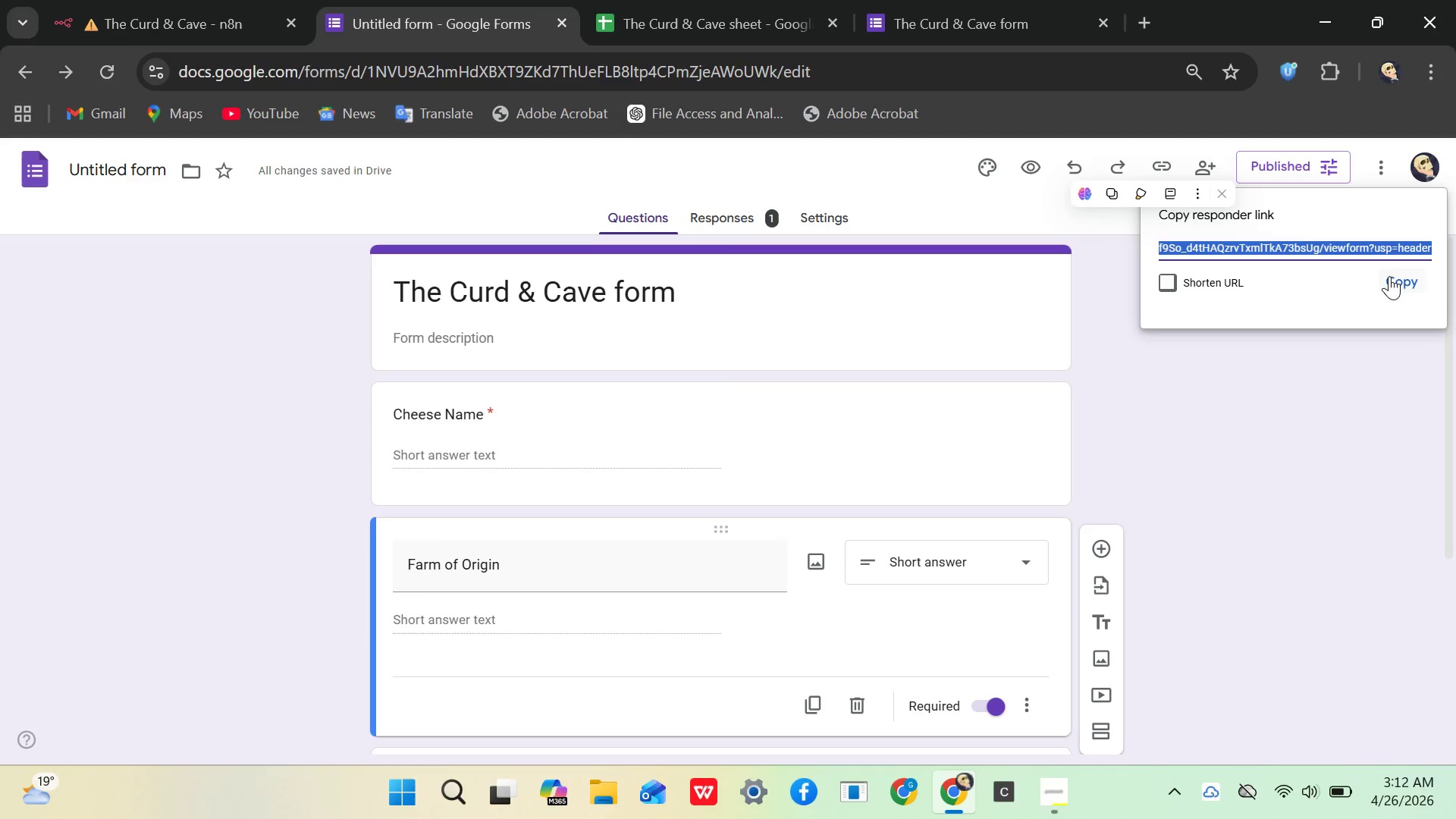 
left_click([1393, 278])
 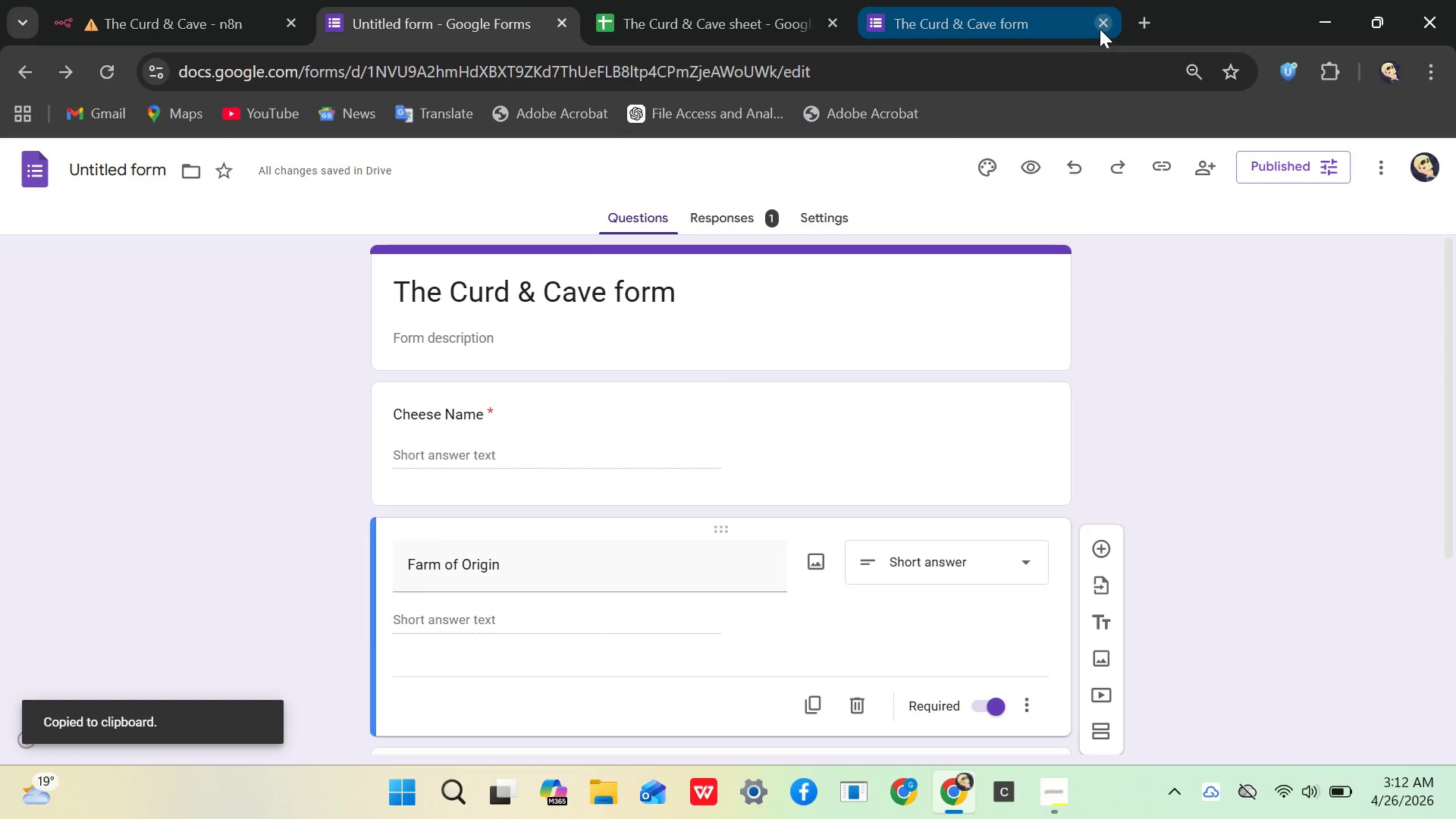 
left_click([1099, 25])
 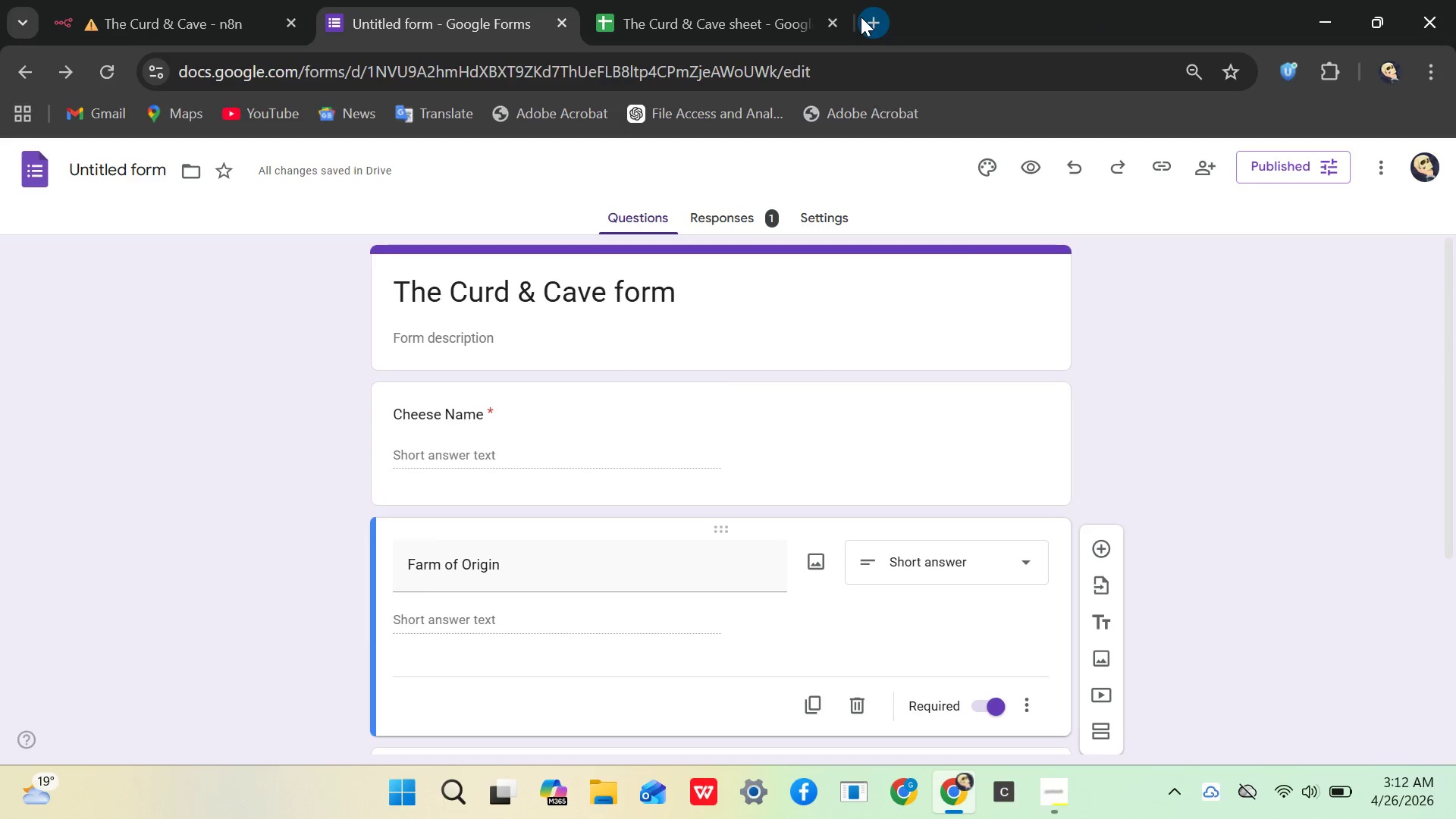 
left_click([861, 17])
 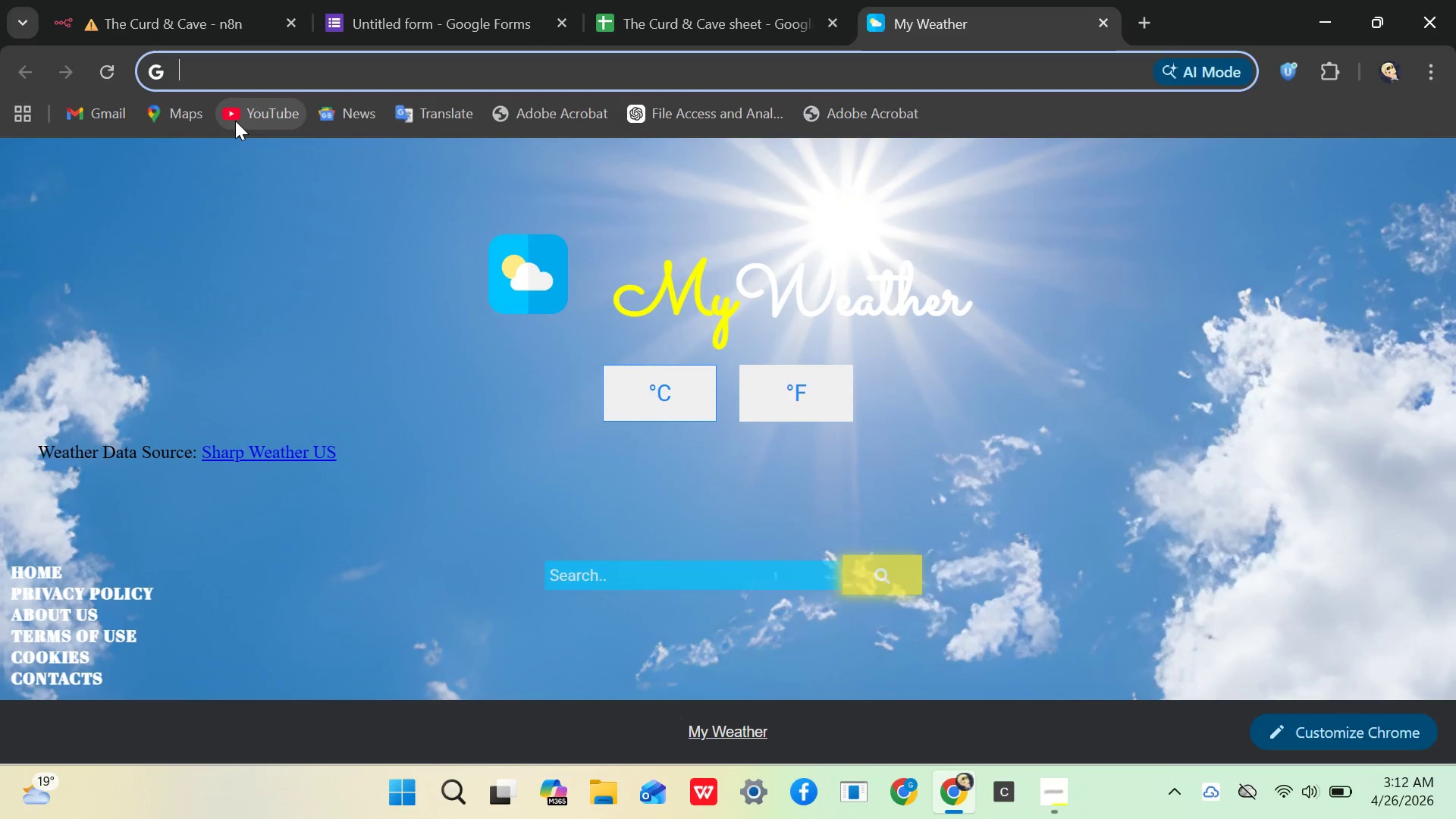 
key(Control+V)
 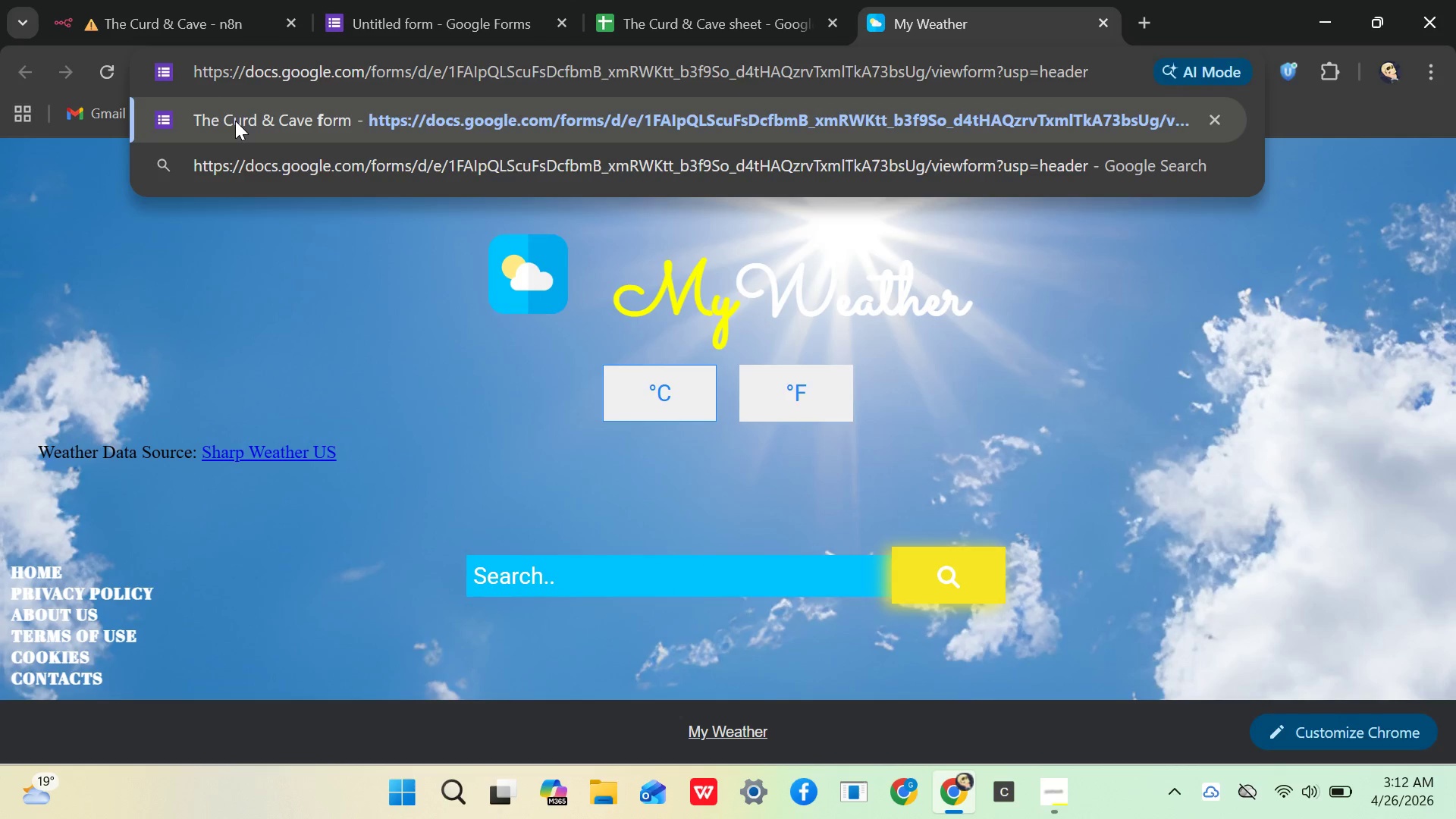 
key(Enter)
 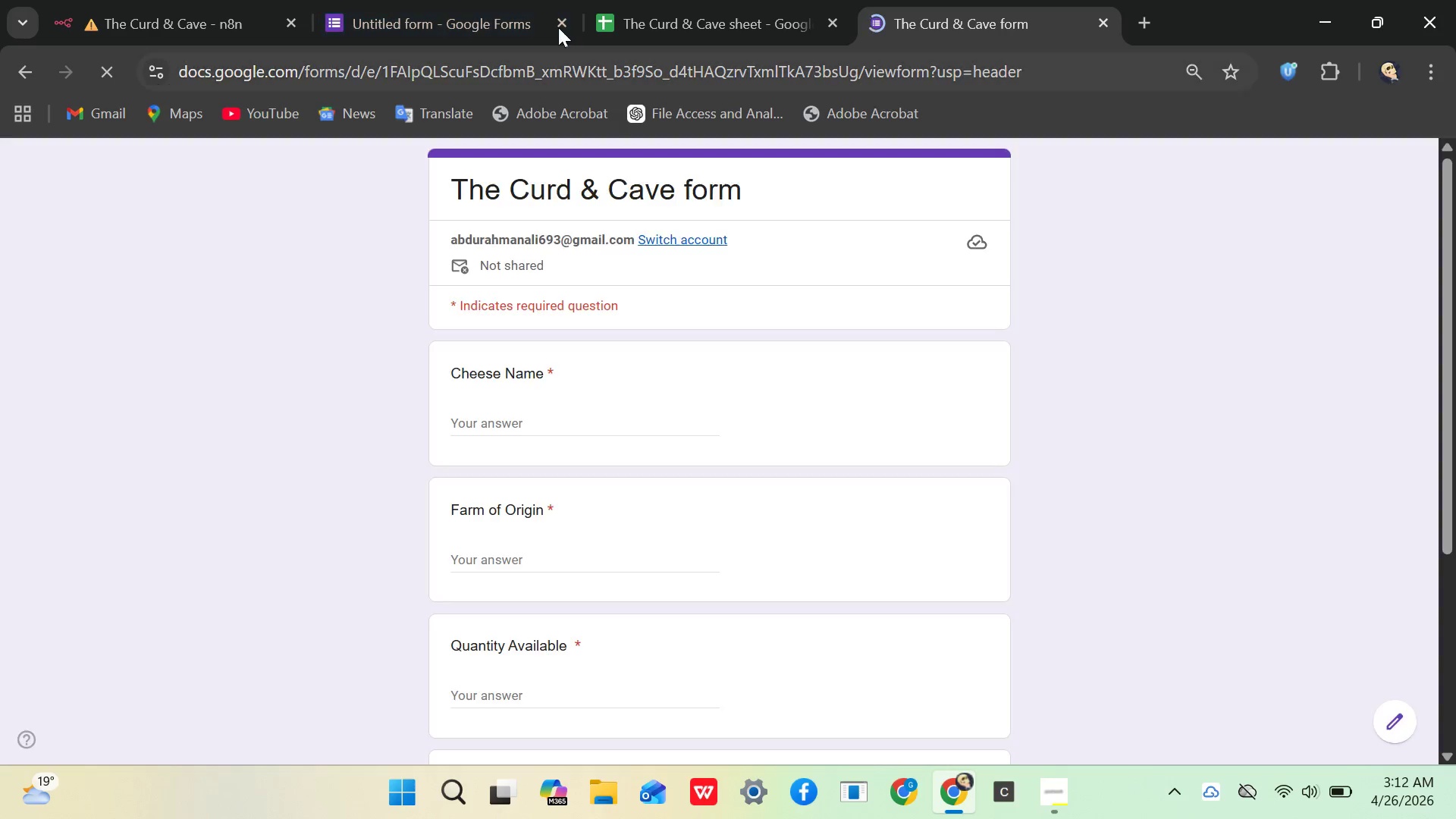 
left_click([218, 27])
 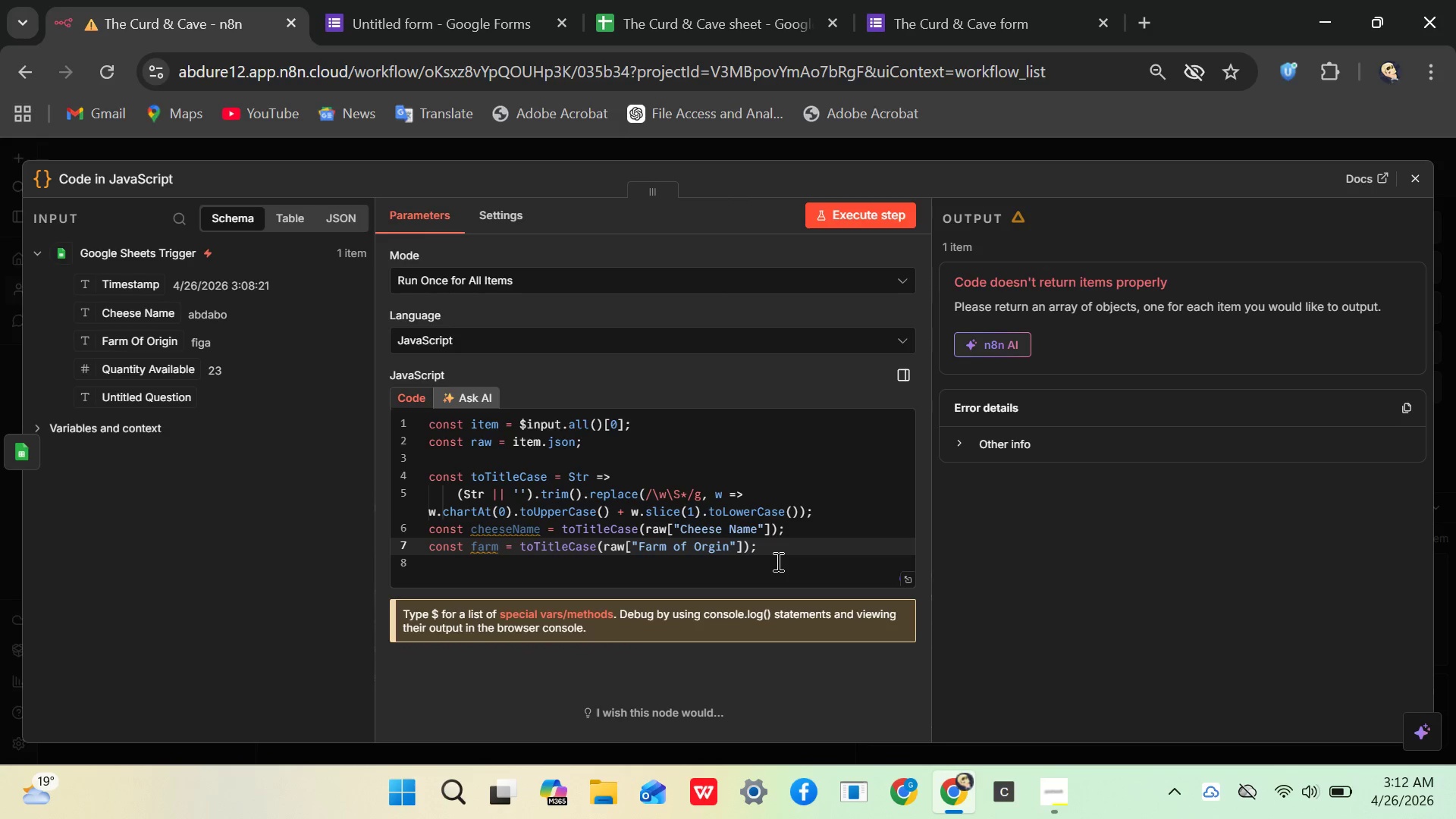 
wait(15.34)
 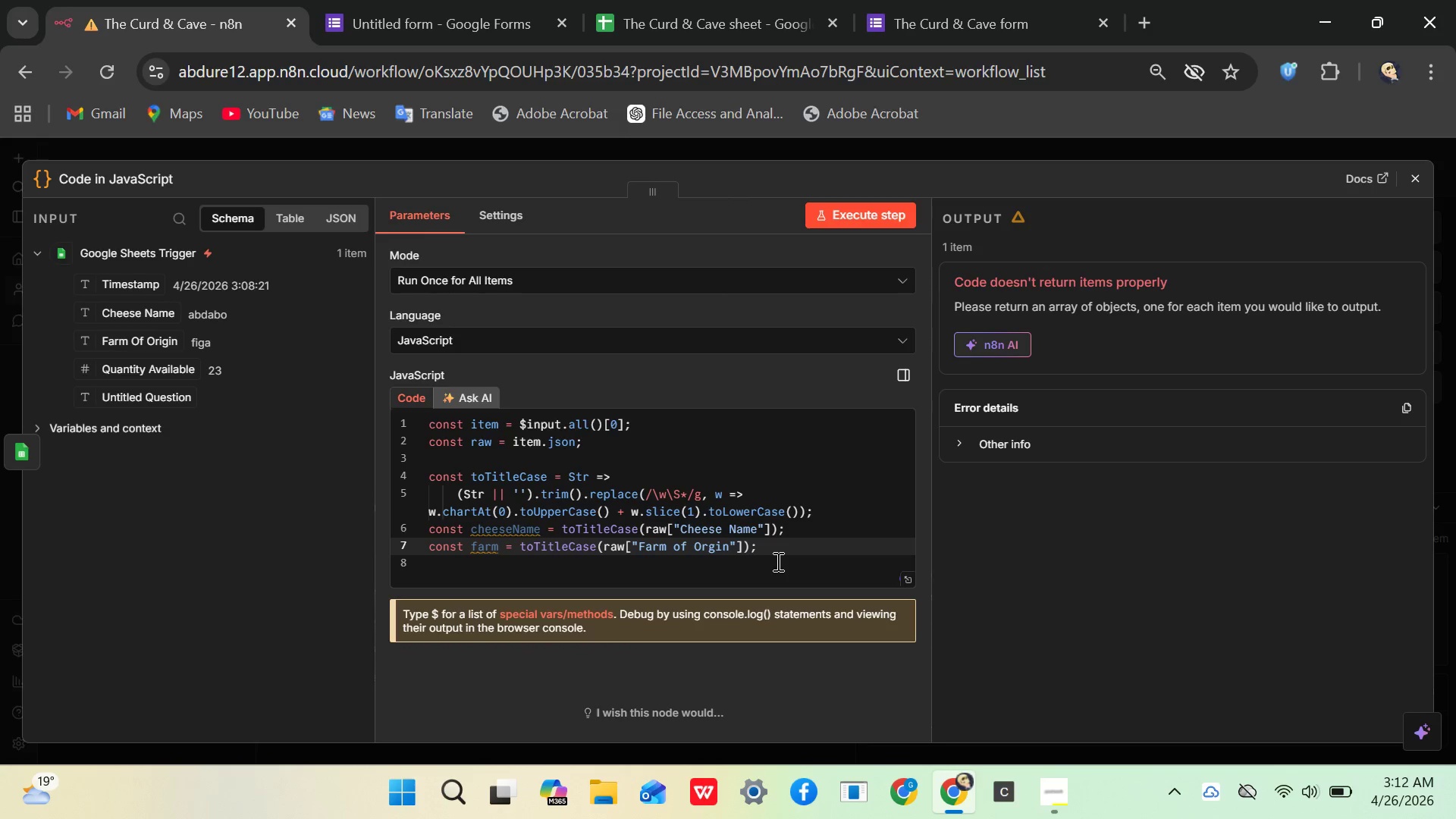 
key(Enter)
 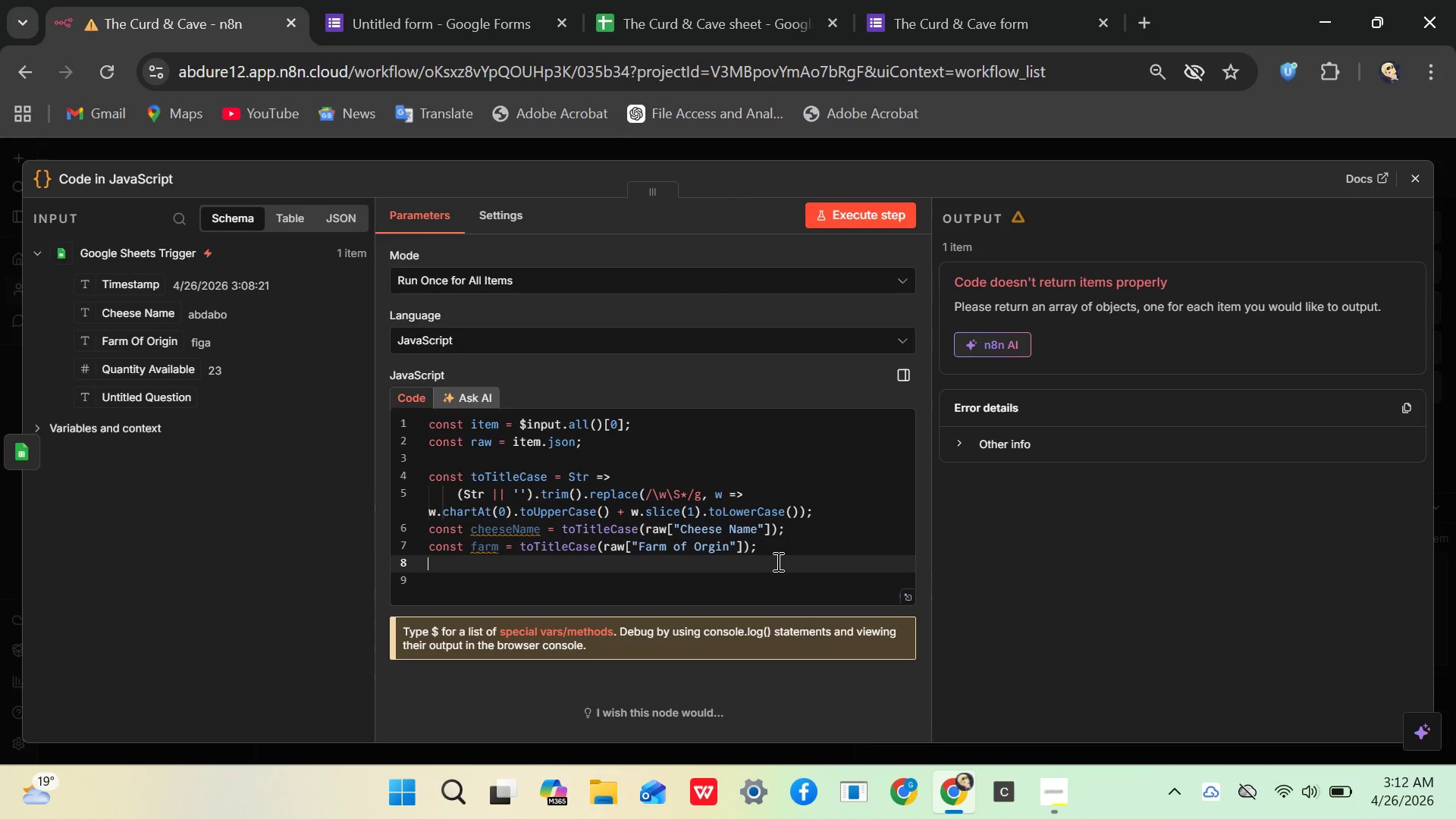 
type(cnst )
key(Backspace)
key(Backspace)
key(Backspace)
key(Backspace)
type(onst qty = )
 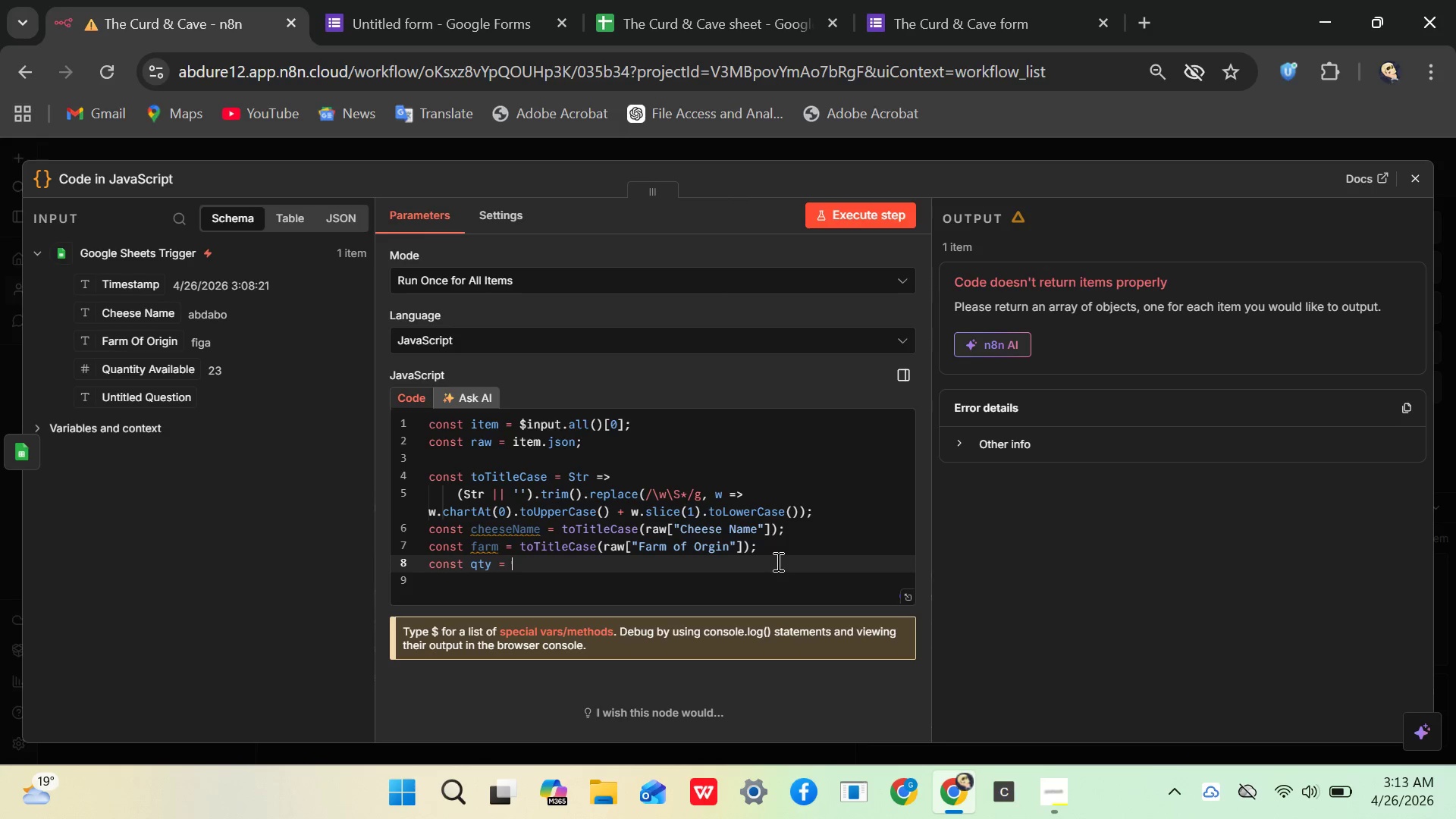 
key(CapsLock)
 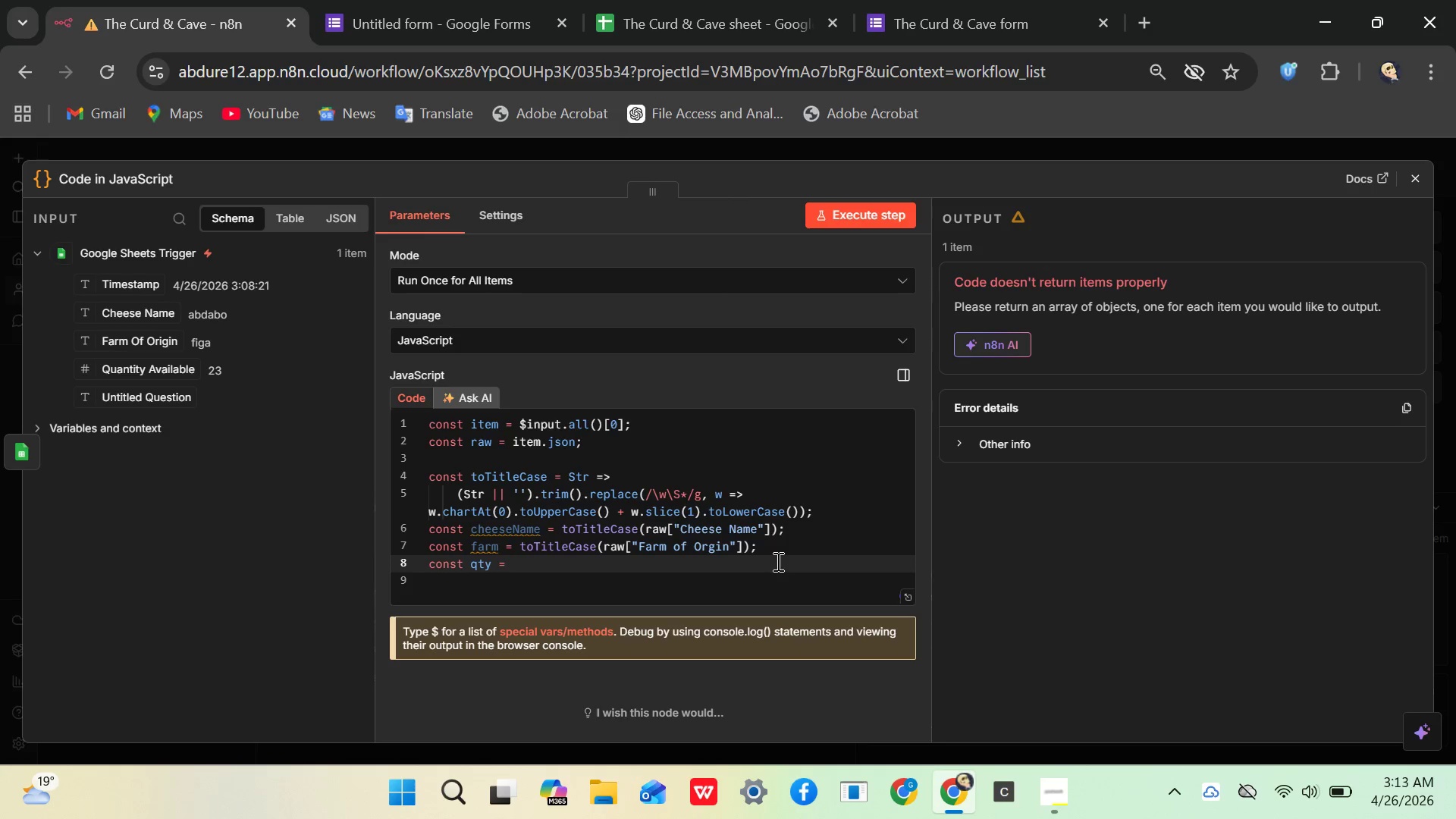 
key(M)
 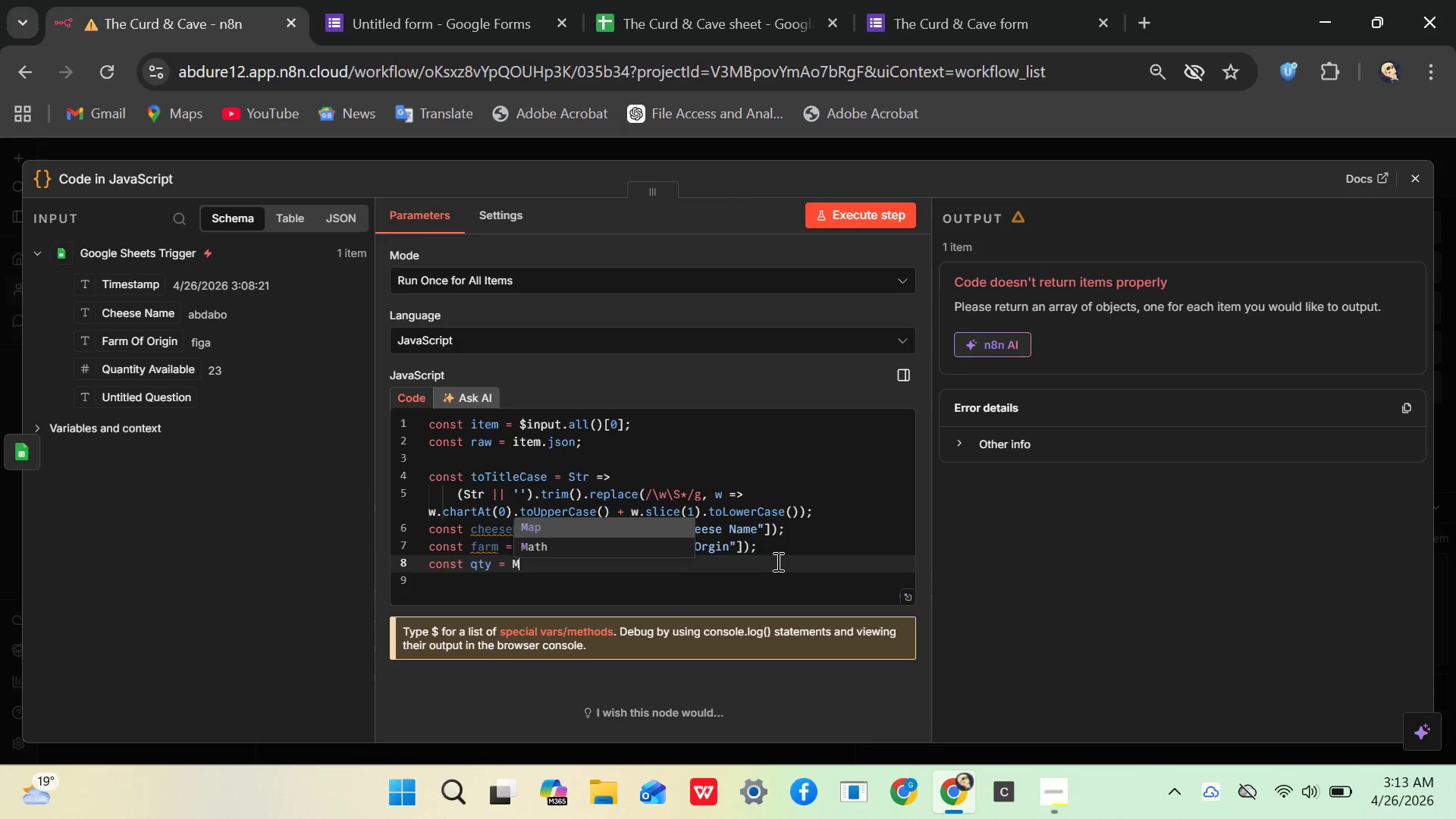 
key(CapsLock)
 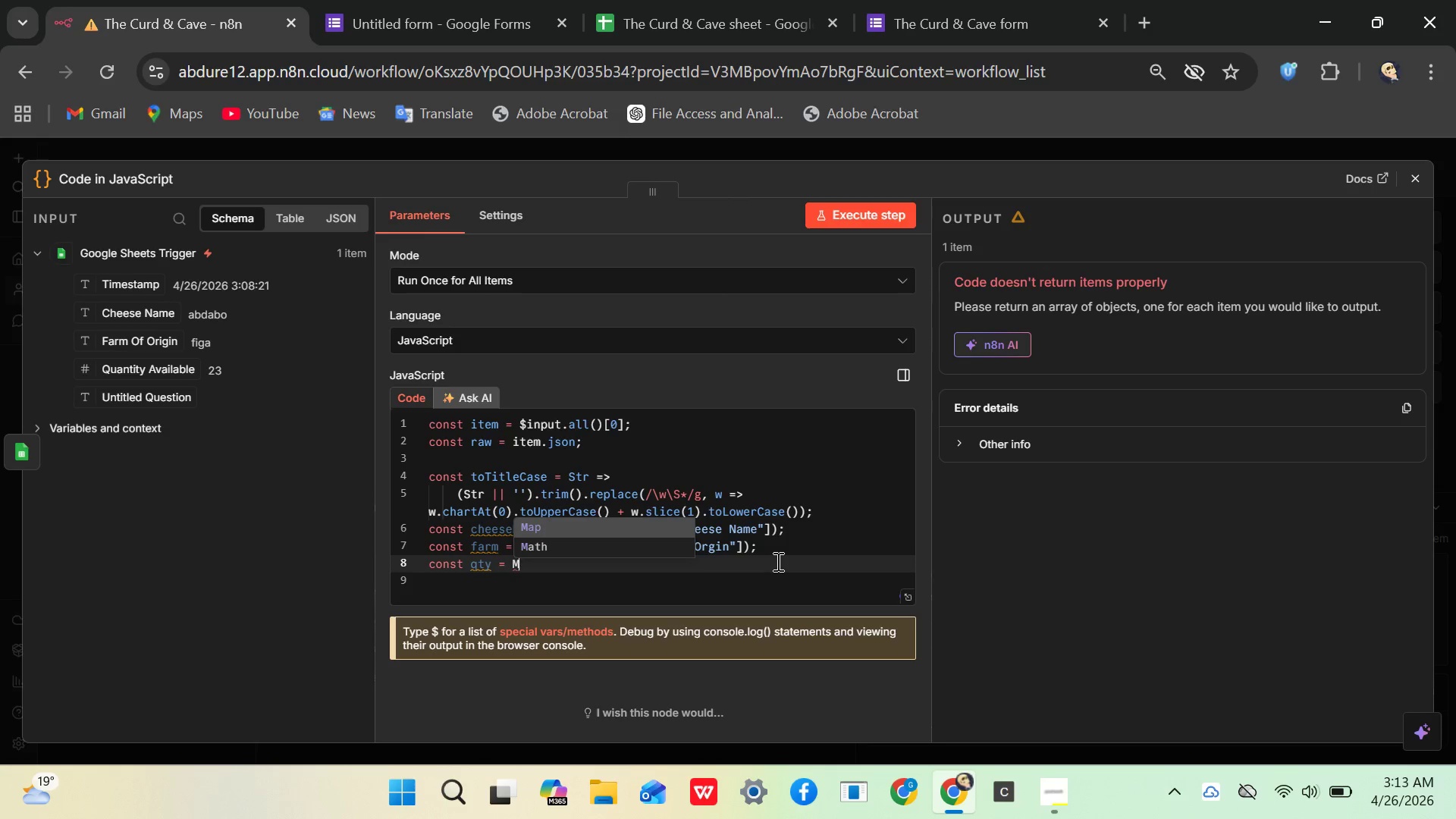 
key(ArrowDown)
 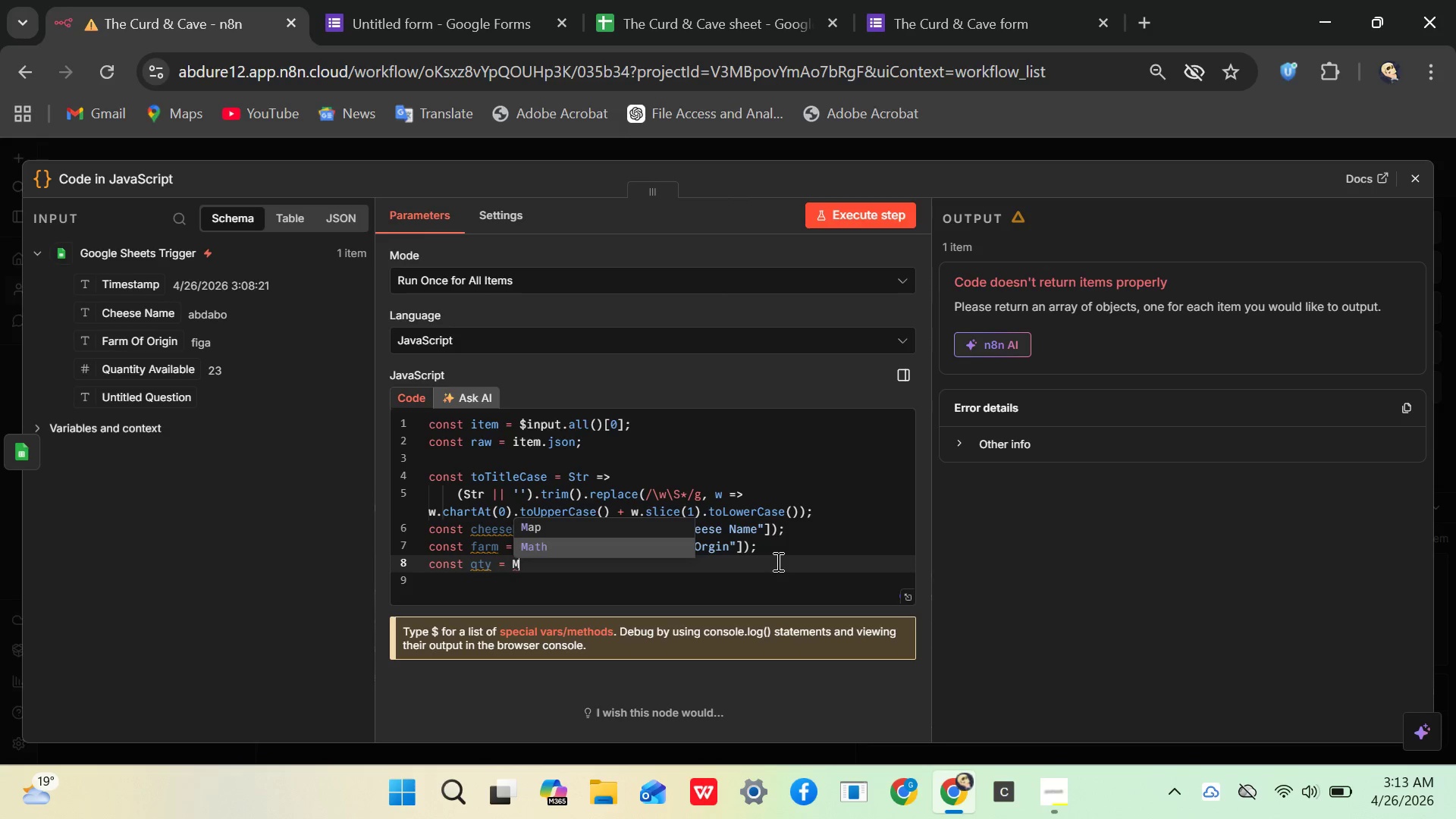 
key(Enter)
 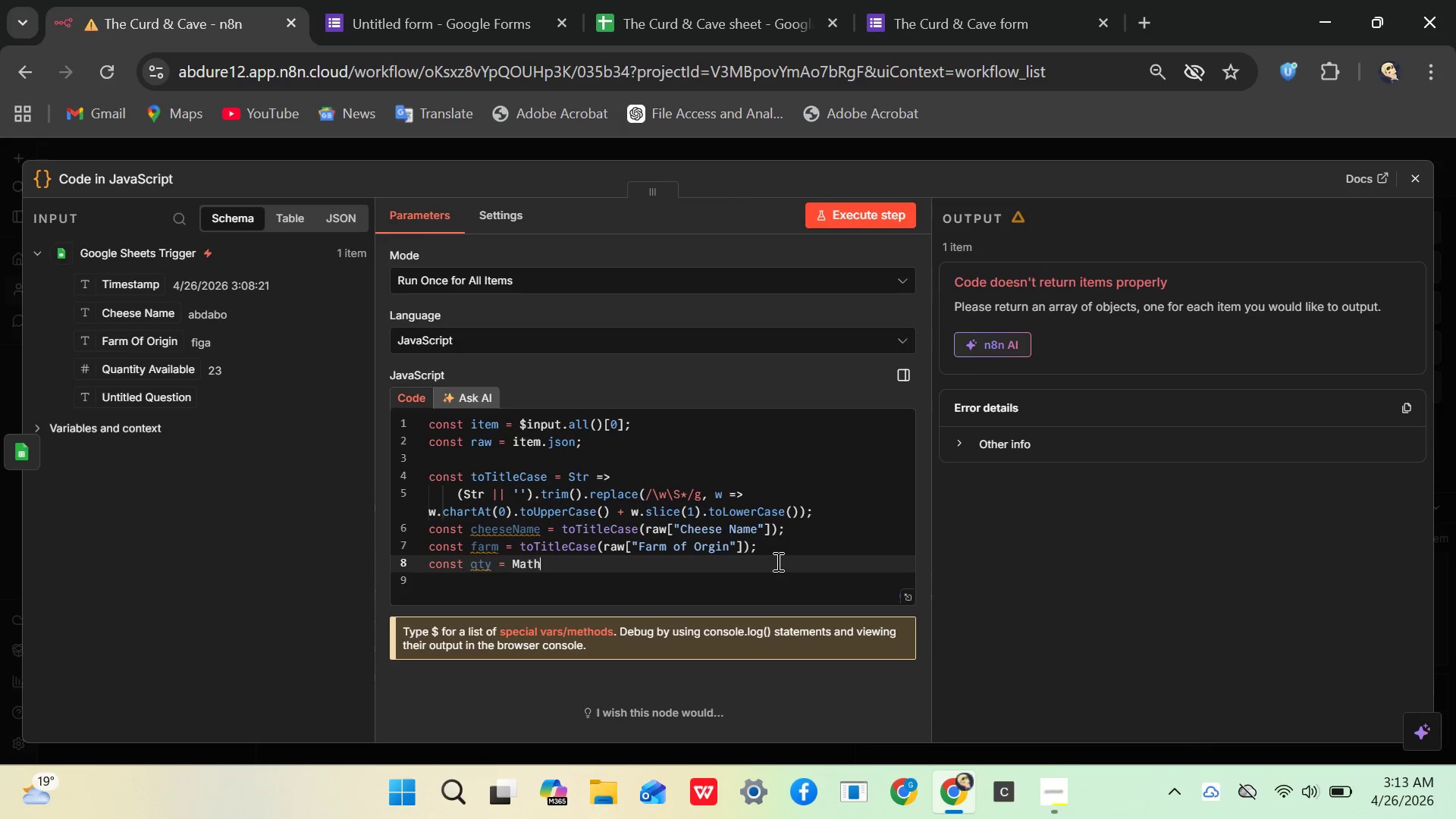 
key(Period)
 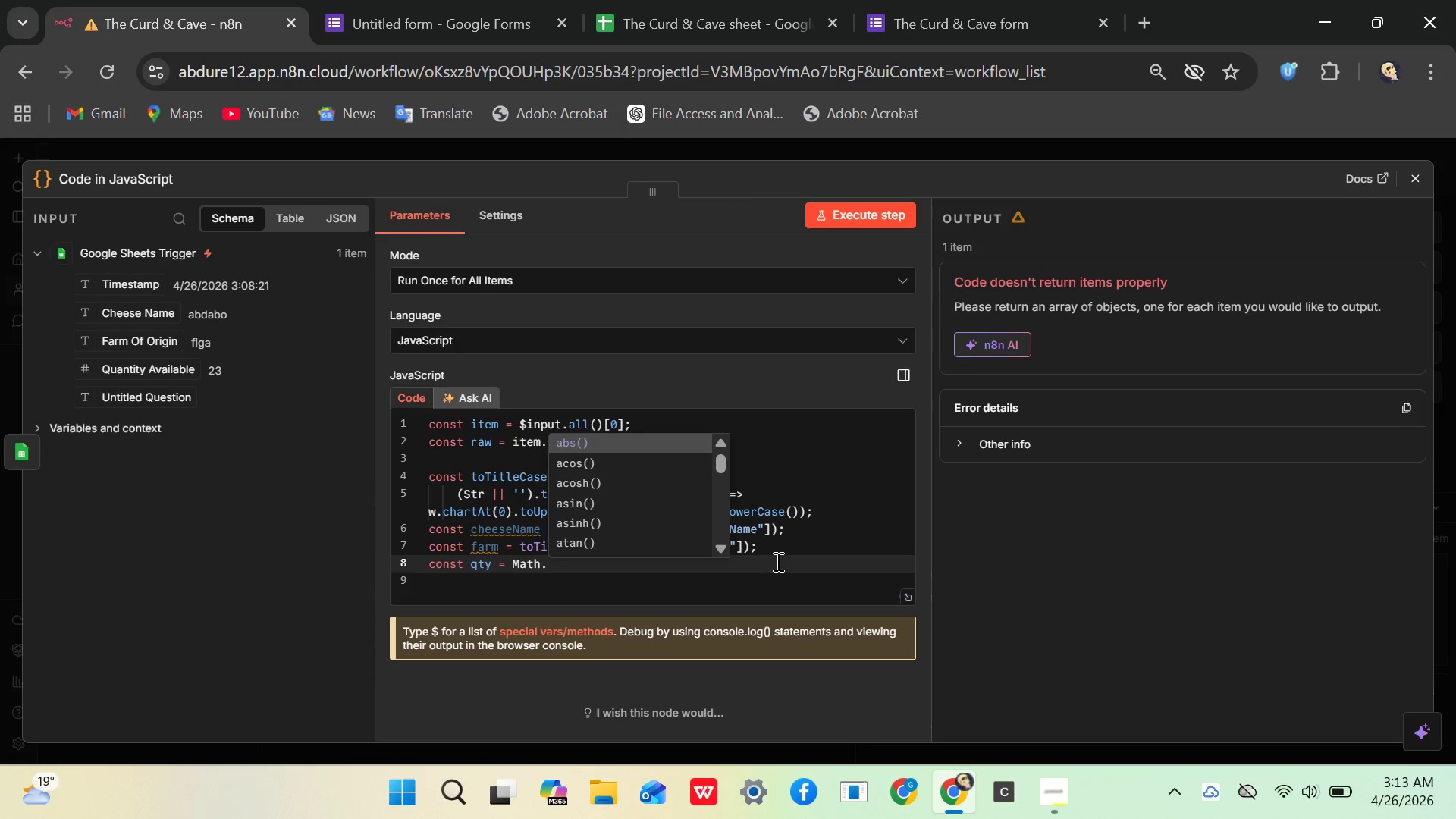 
type(max)
 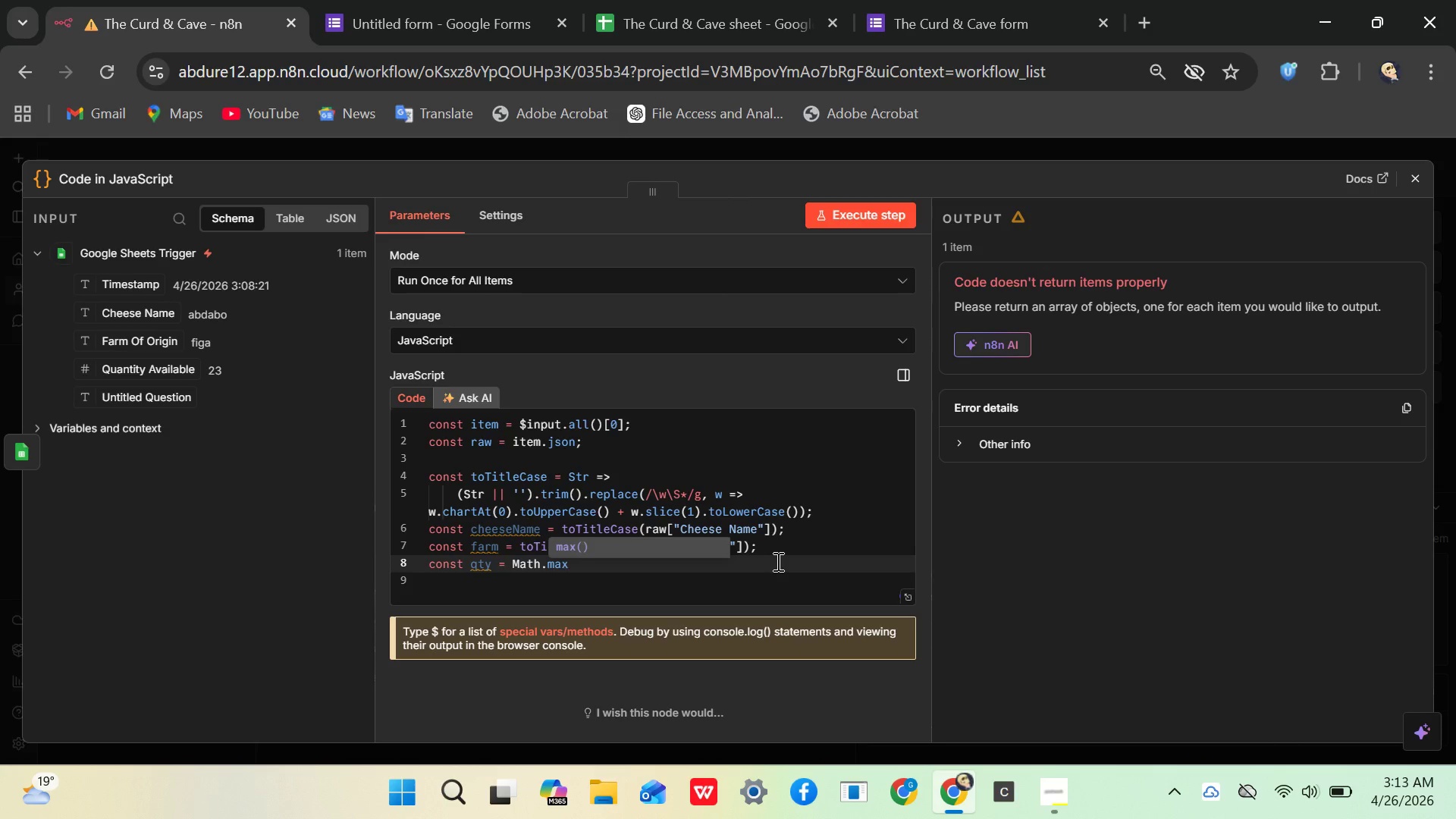 
key(Enter)
 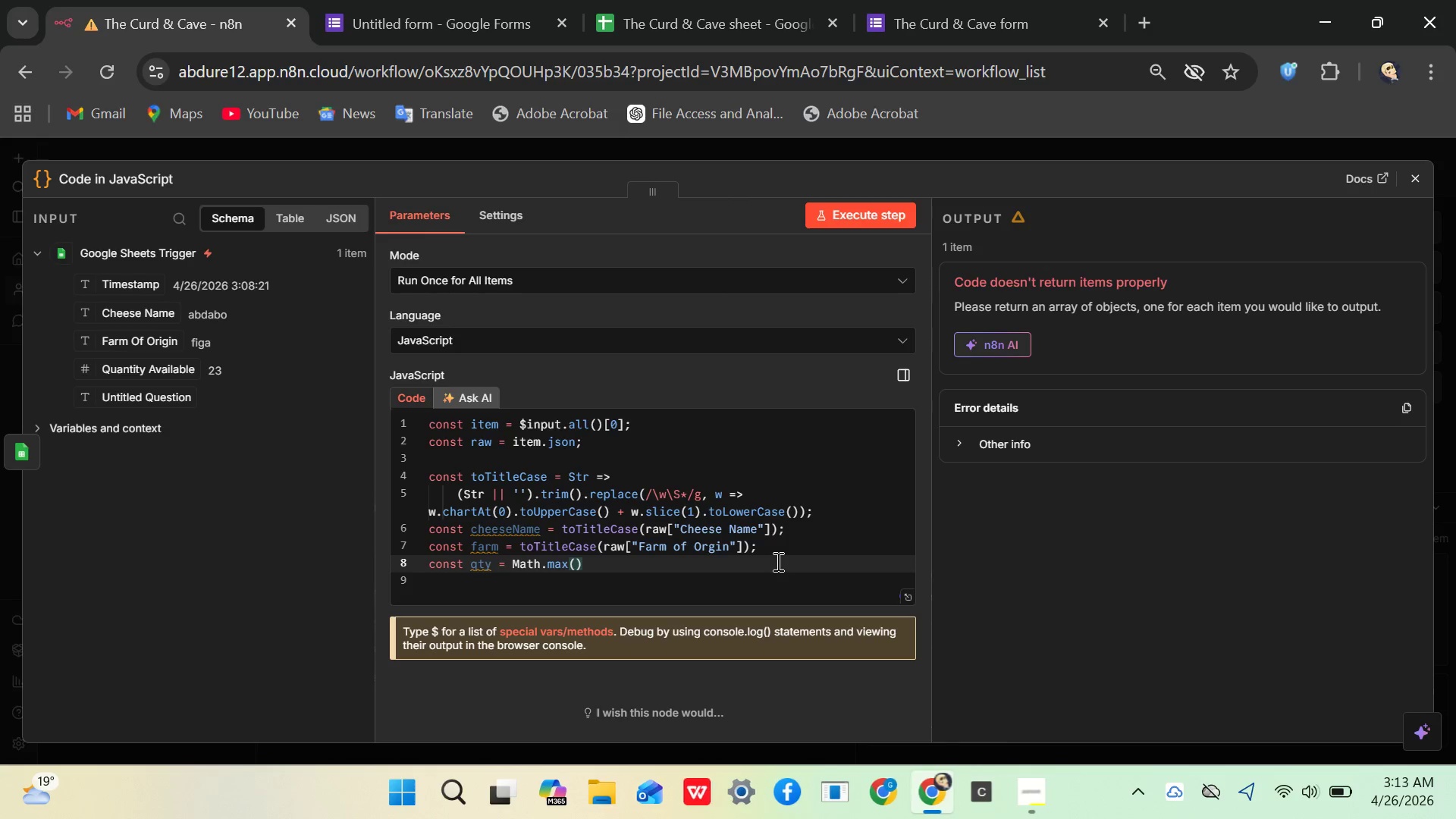 
type(1 parse)
 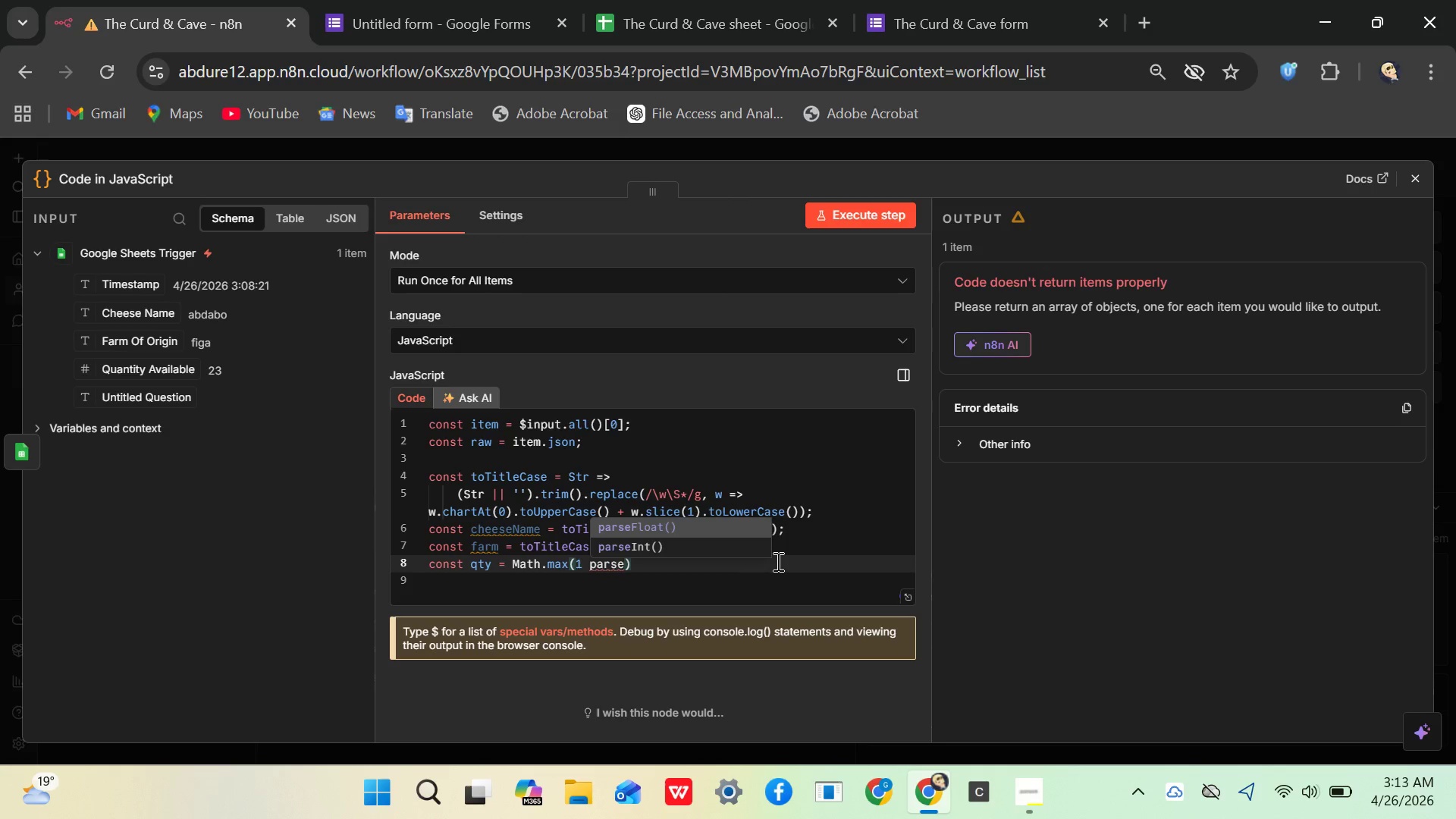 
key(ArrowDown)
 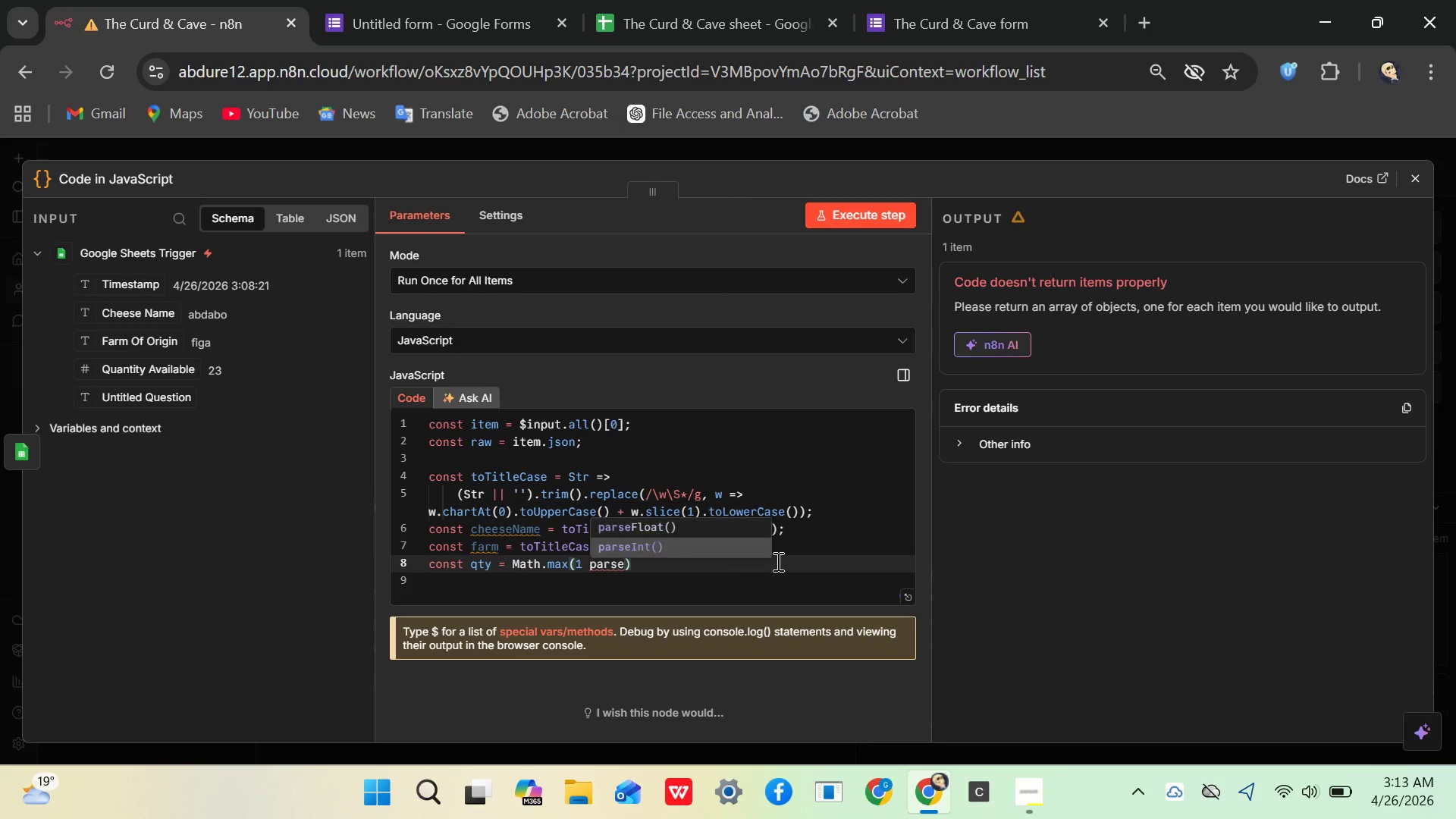 
key(Enter)
 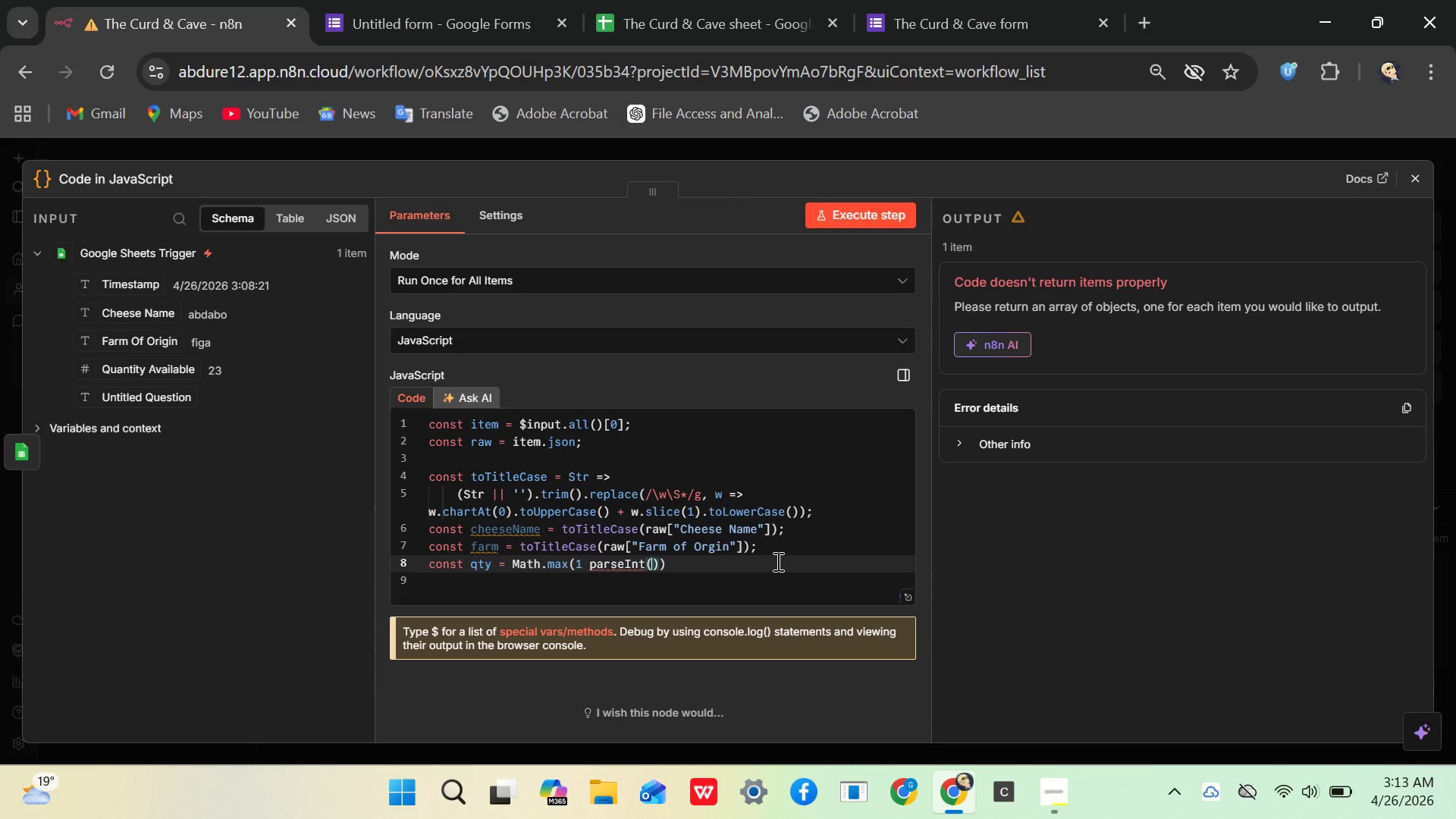 
wait(5.33)
 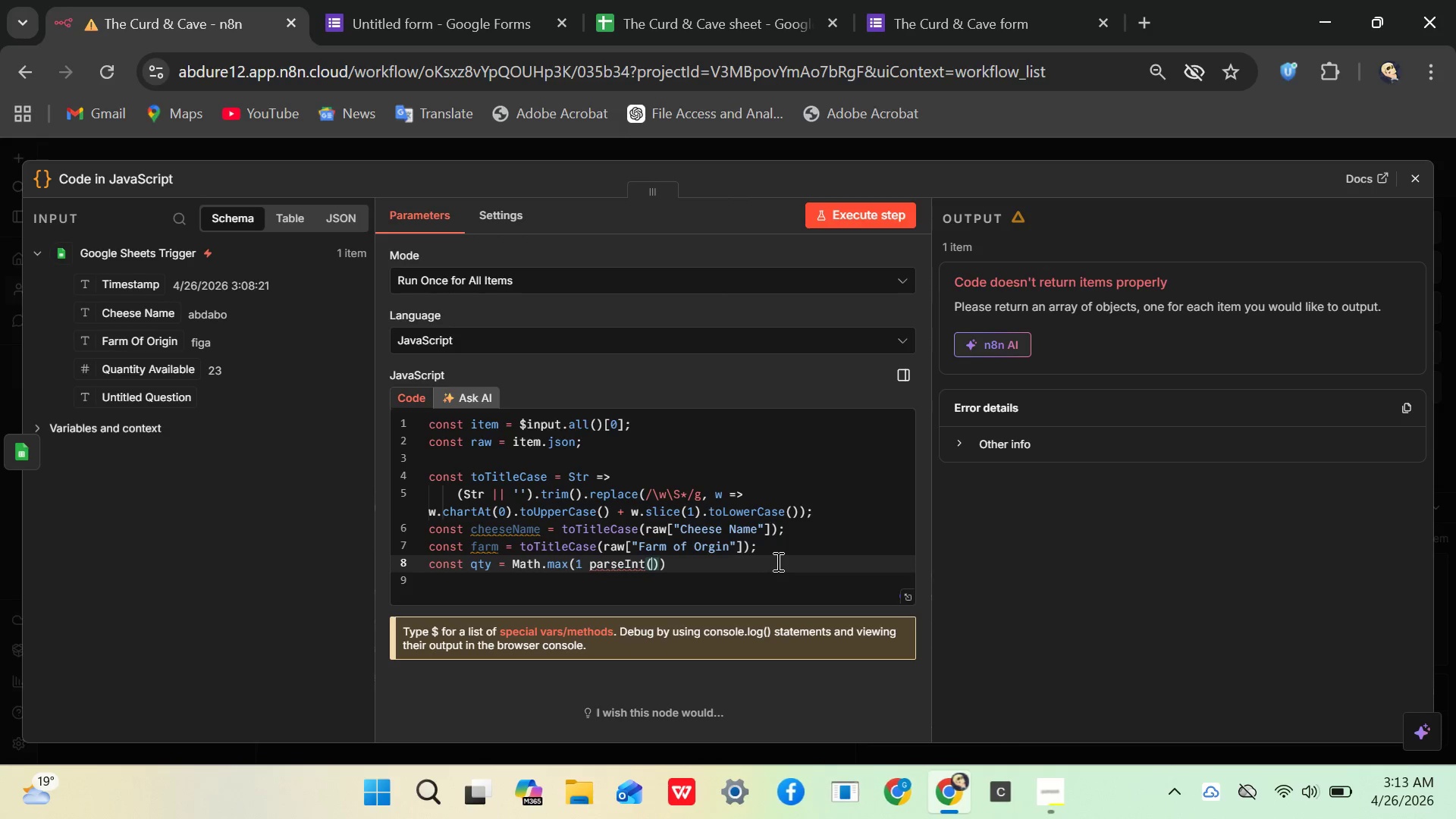 
type(raw)
 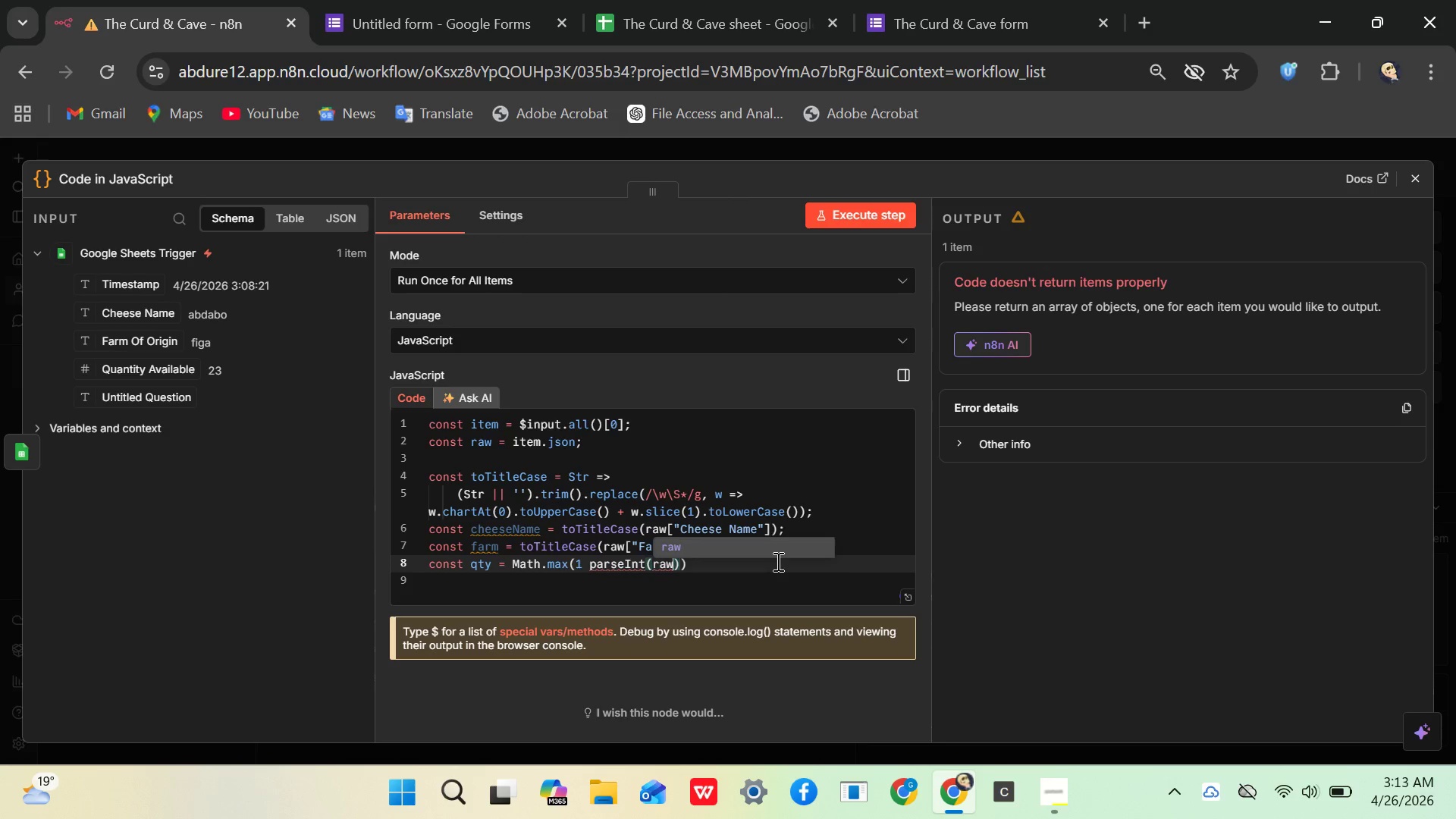 
key(Enter)
 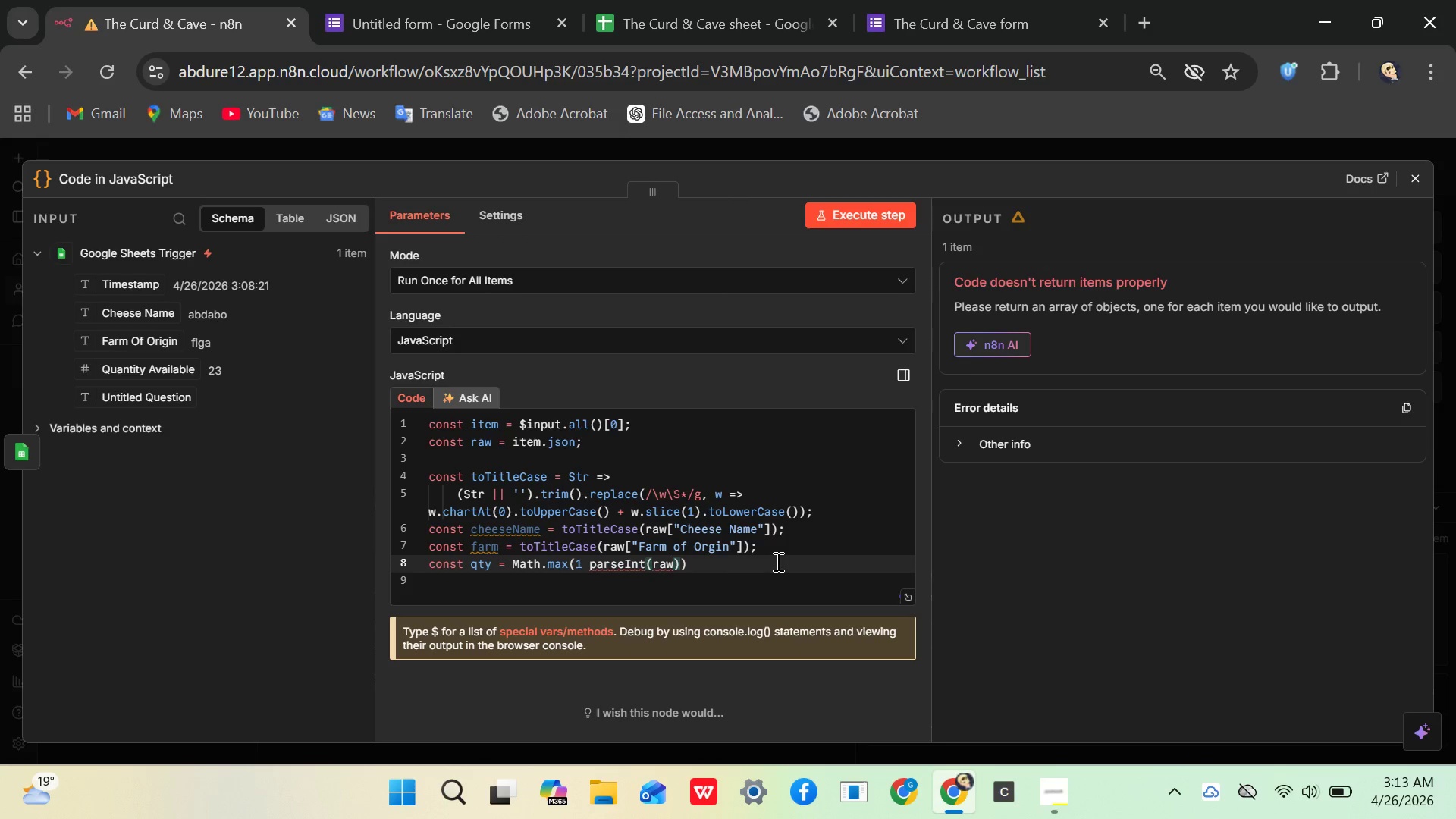 
wait(5.36)
 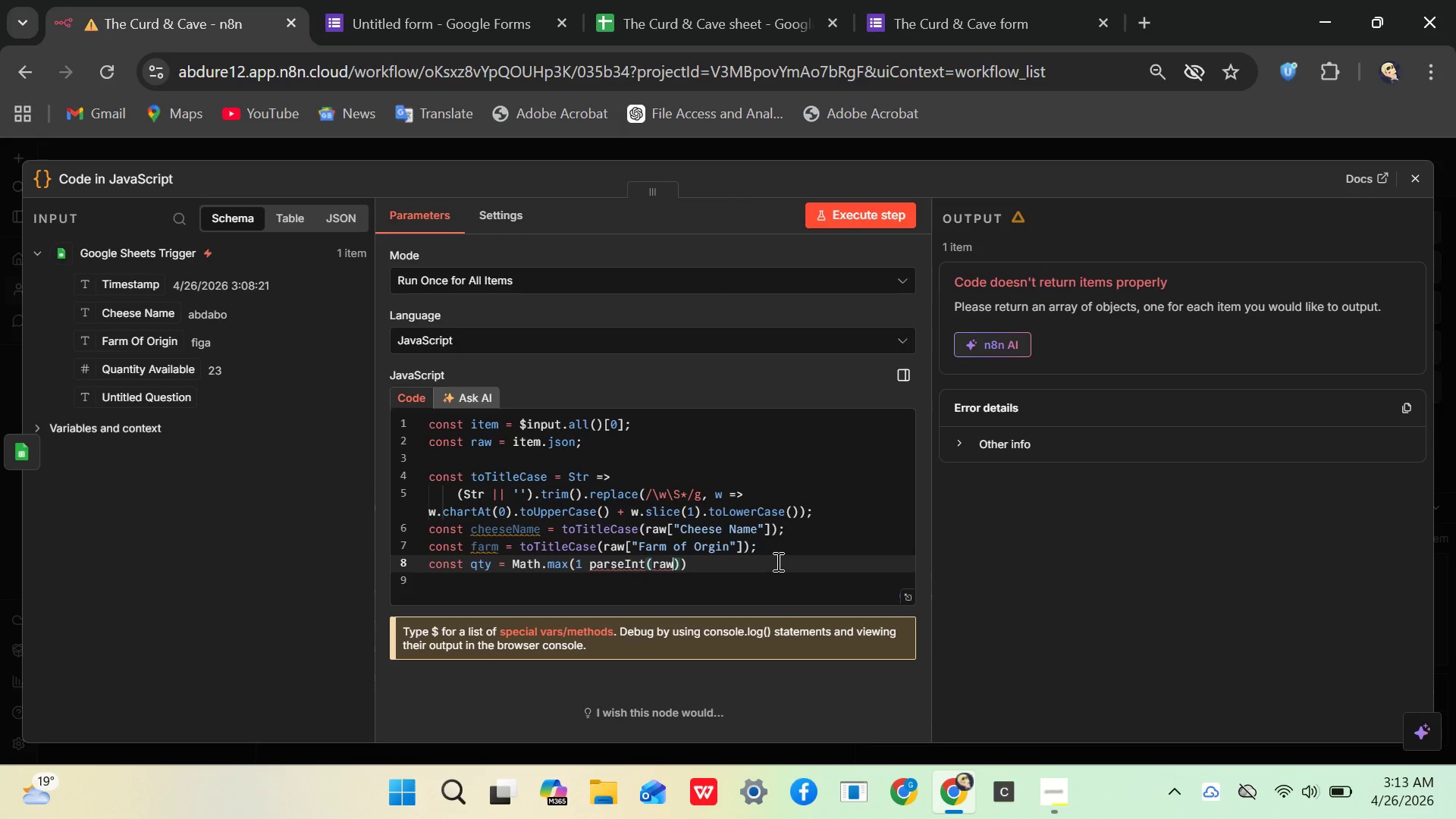 
key(ArrowRight)
 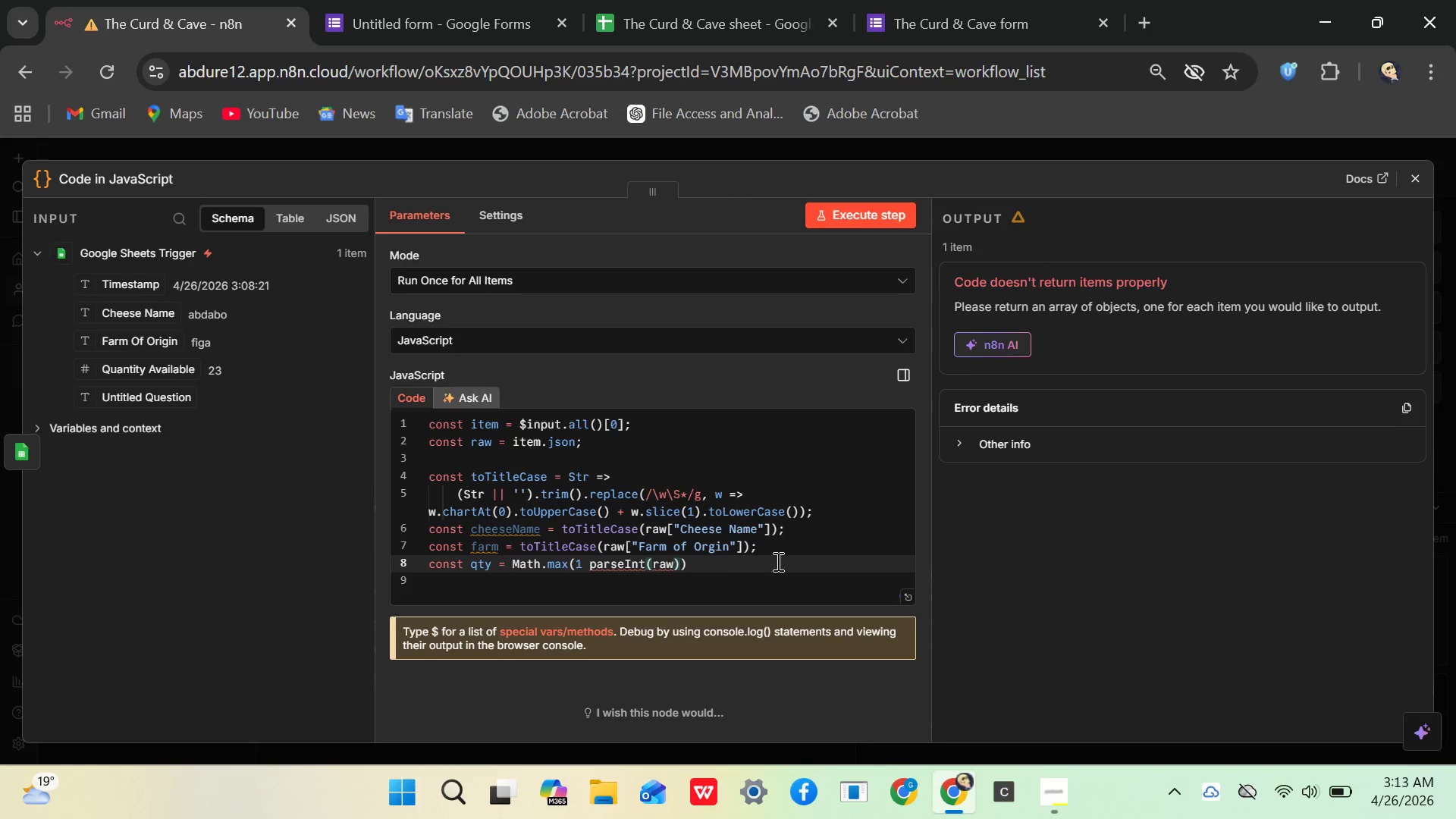 
wait(7.3)
 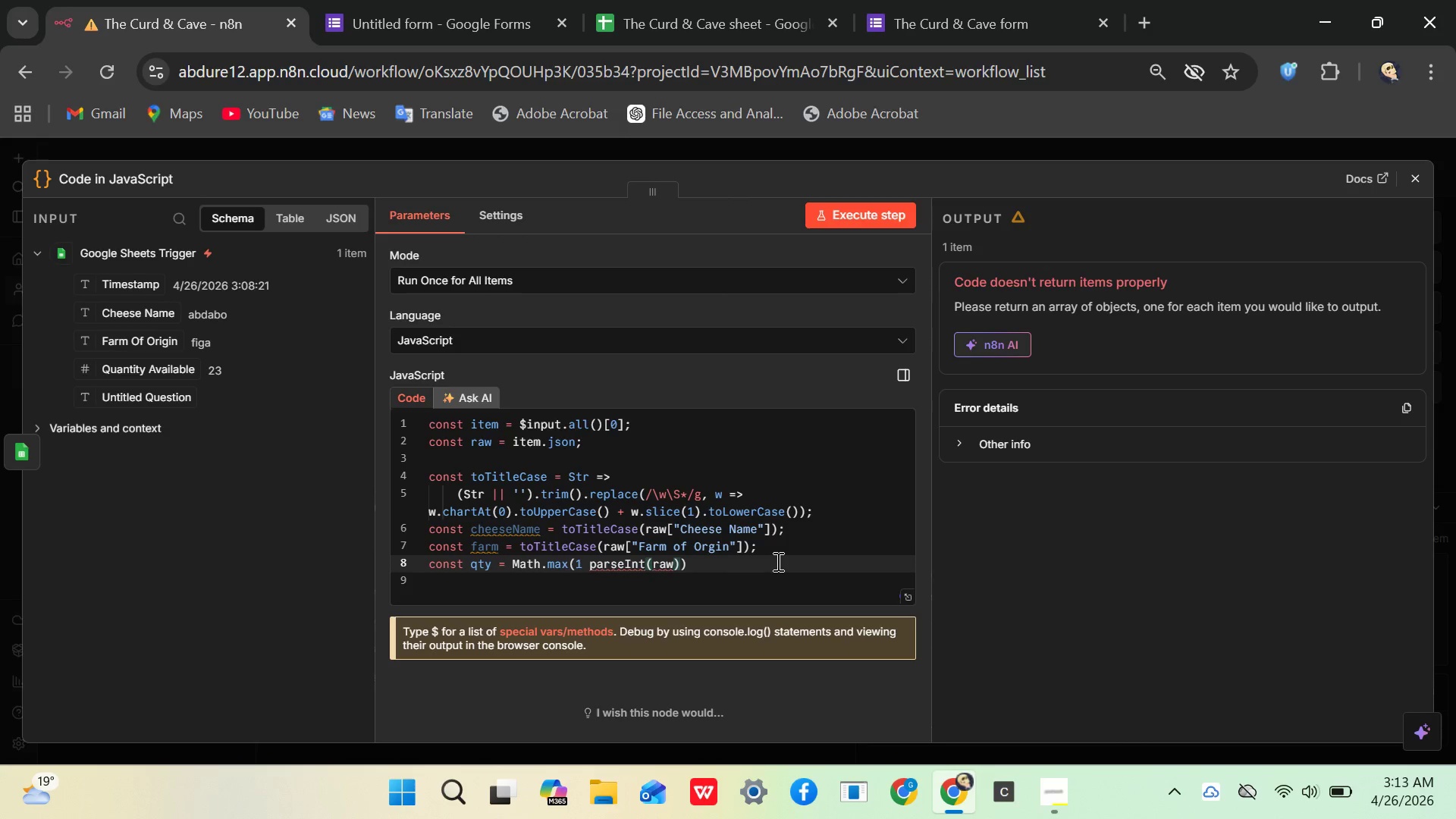 
key(ArrowLeft)
 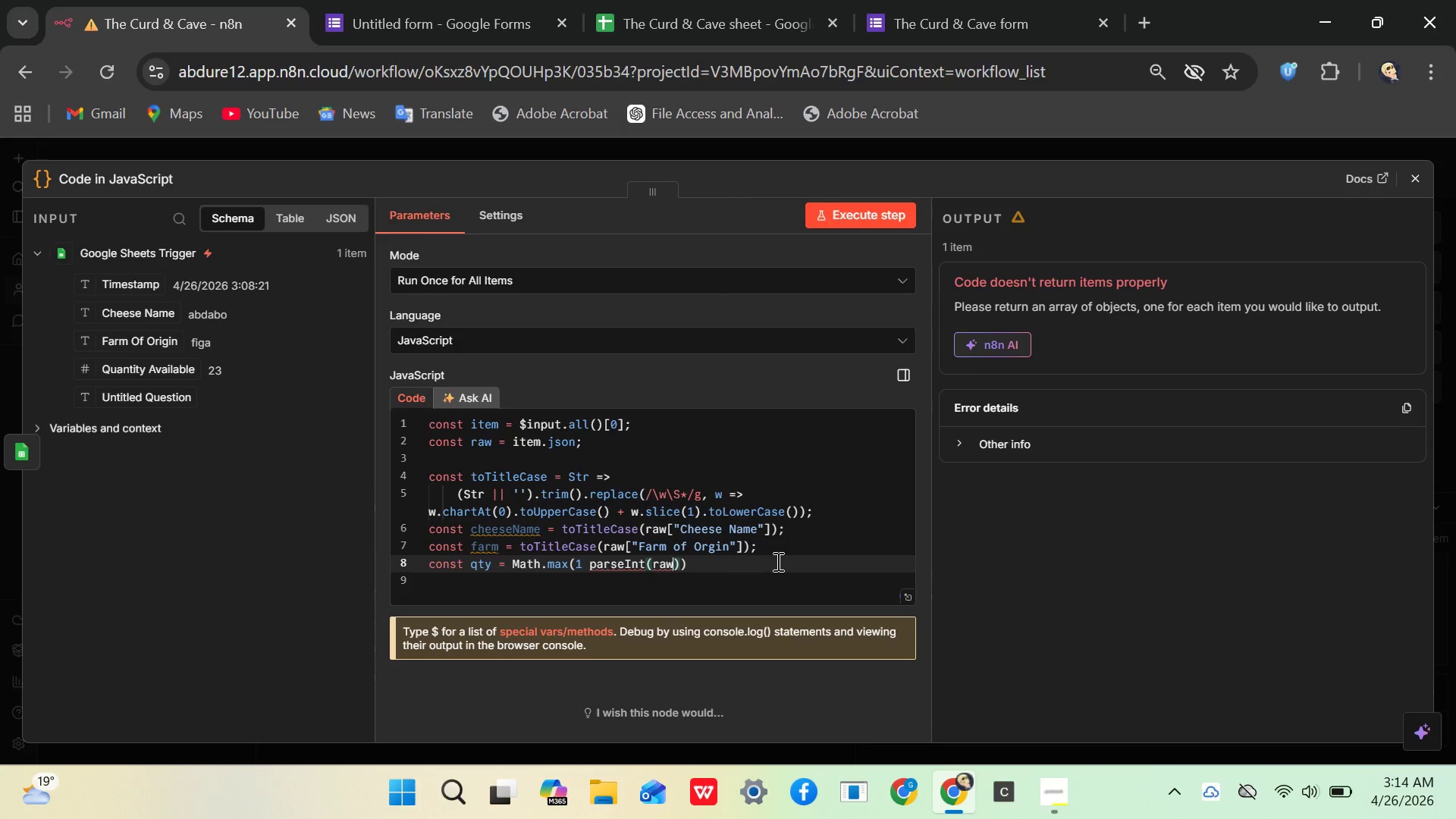 
hold_key(key=ShiftRight, duration=0.67)
 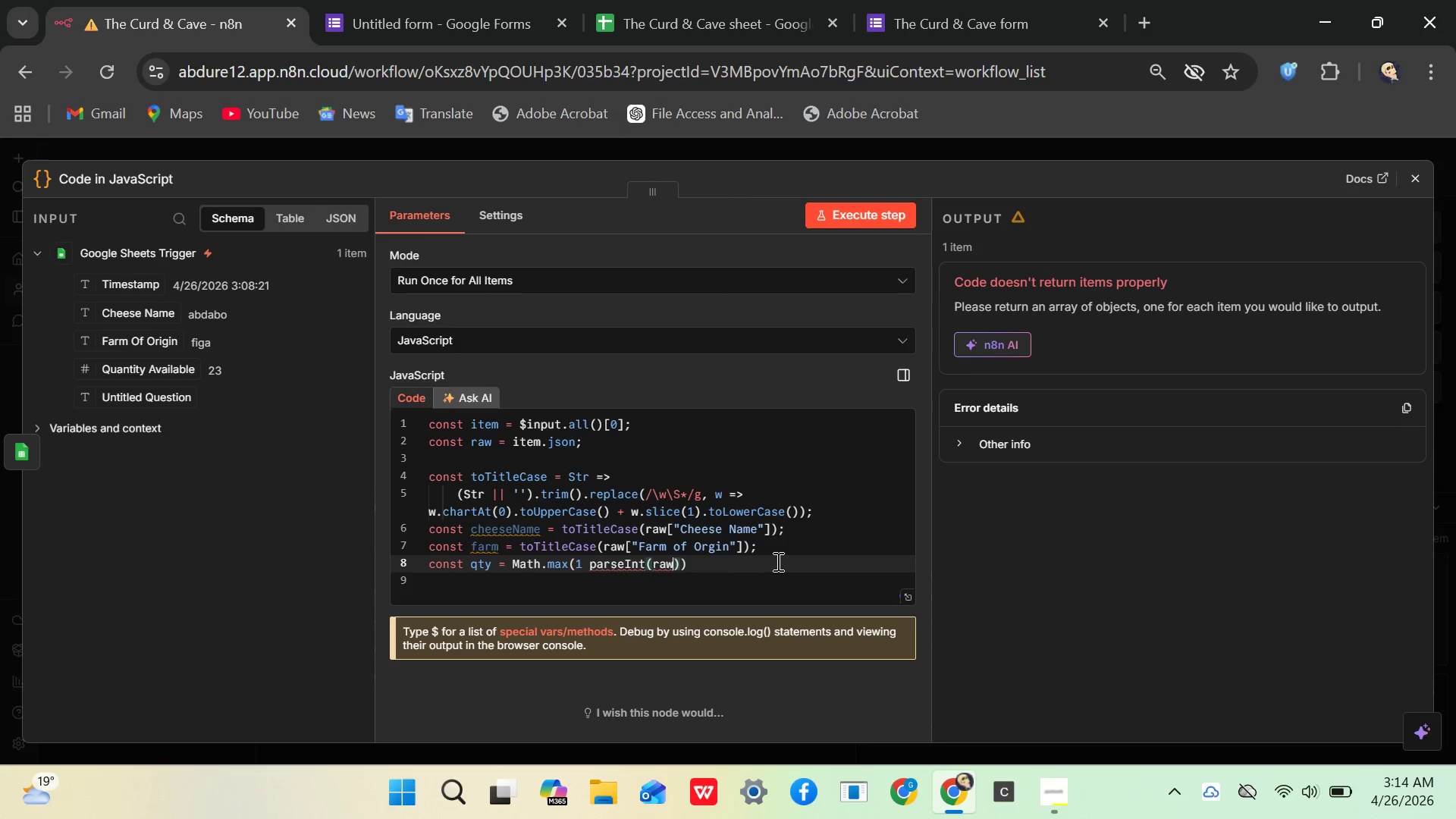 
key(BracketLeft)
 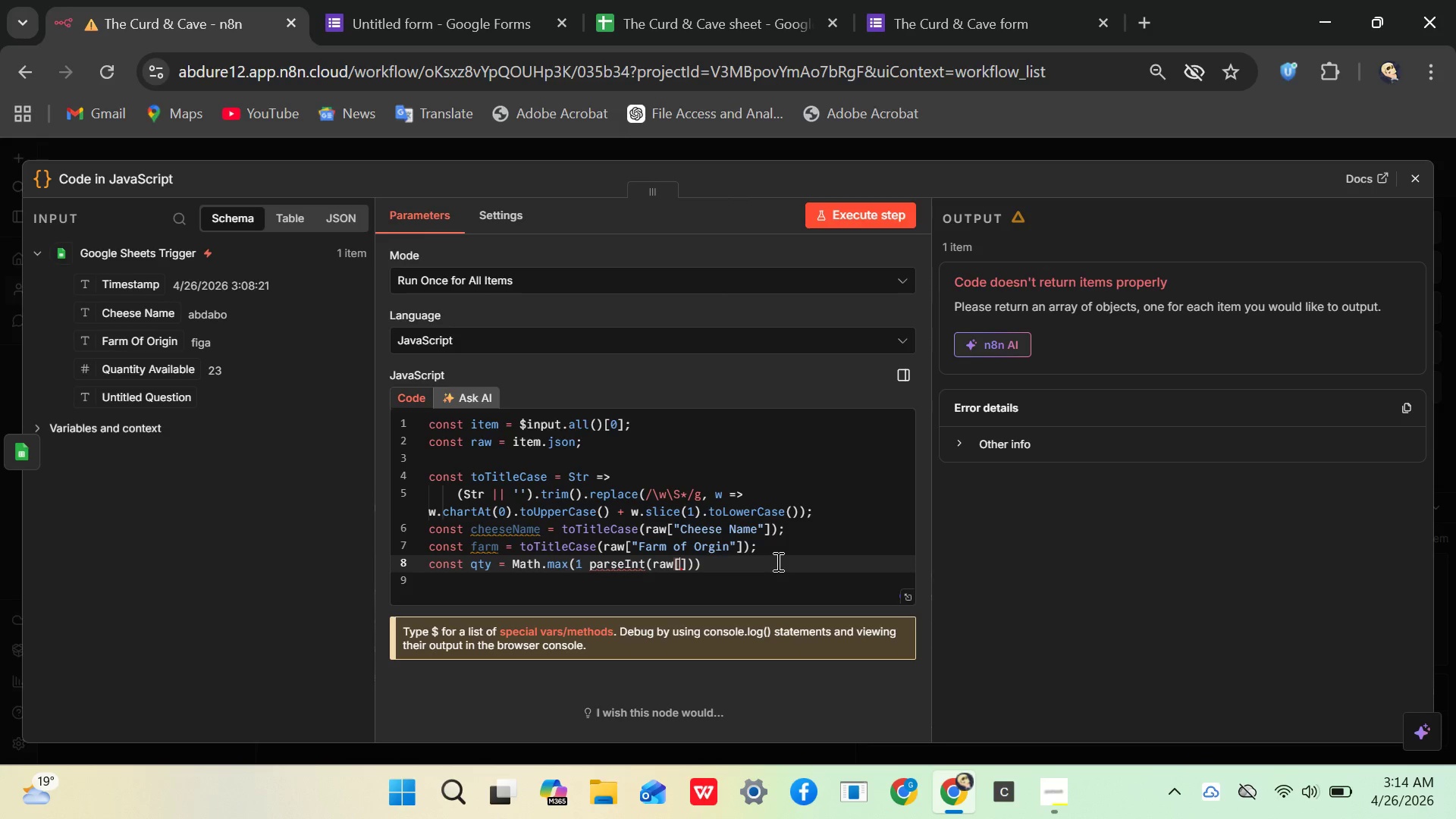 
type(Quantity Available")
 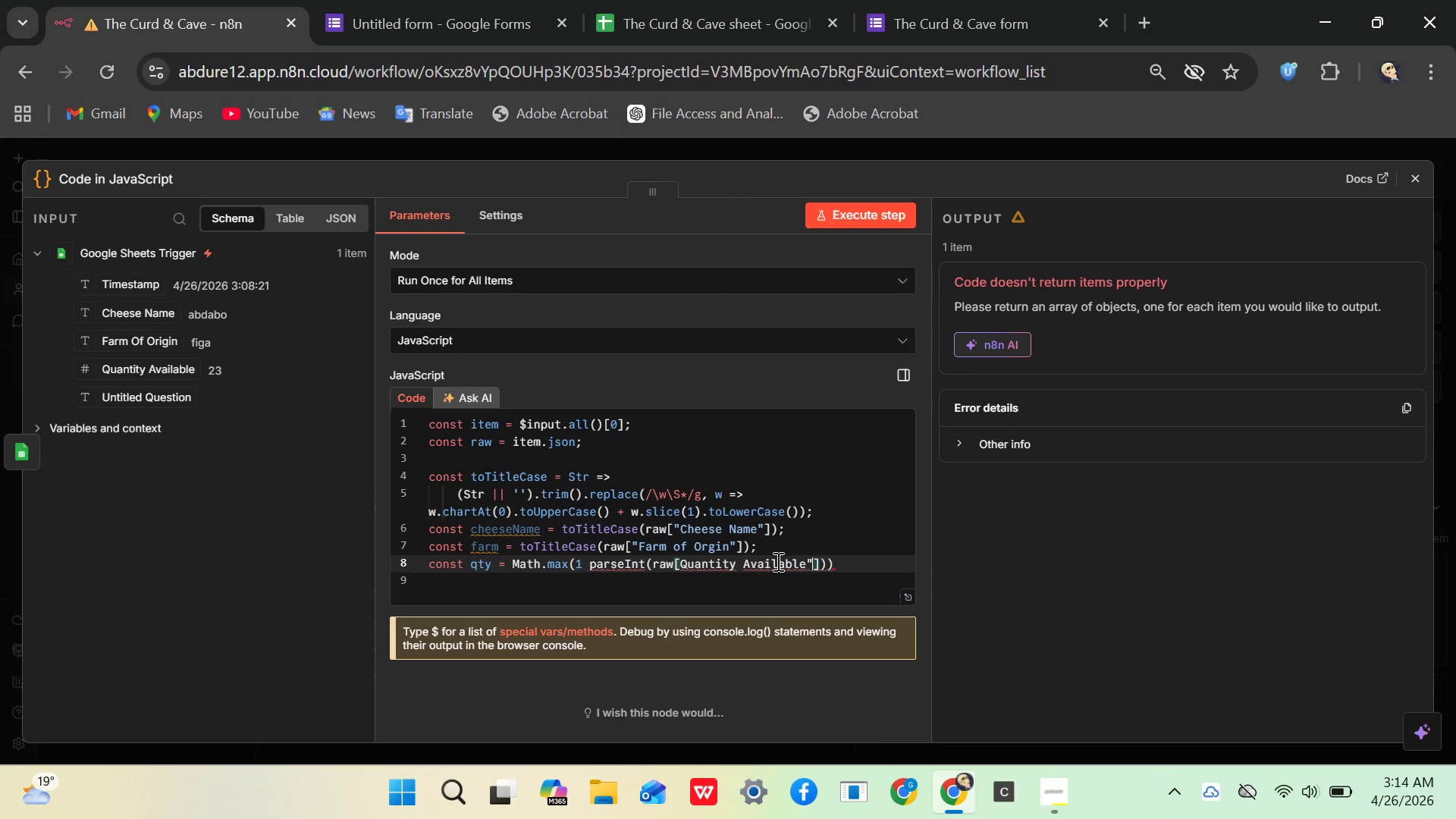 
key(ArrowLeft)
 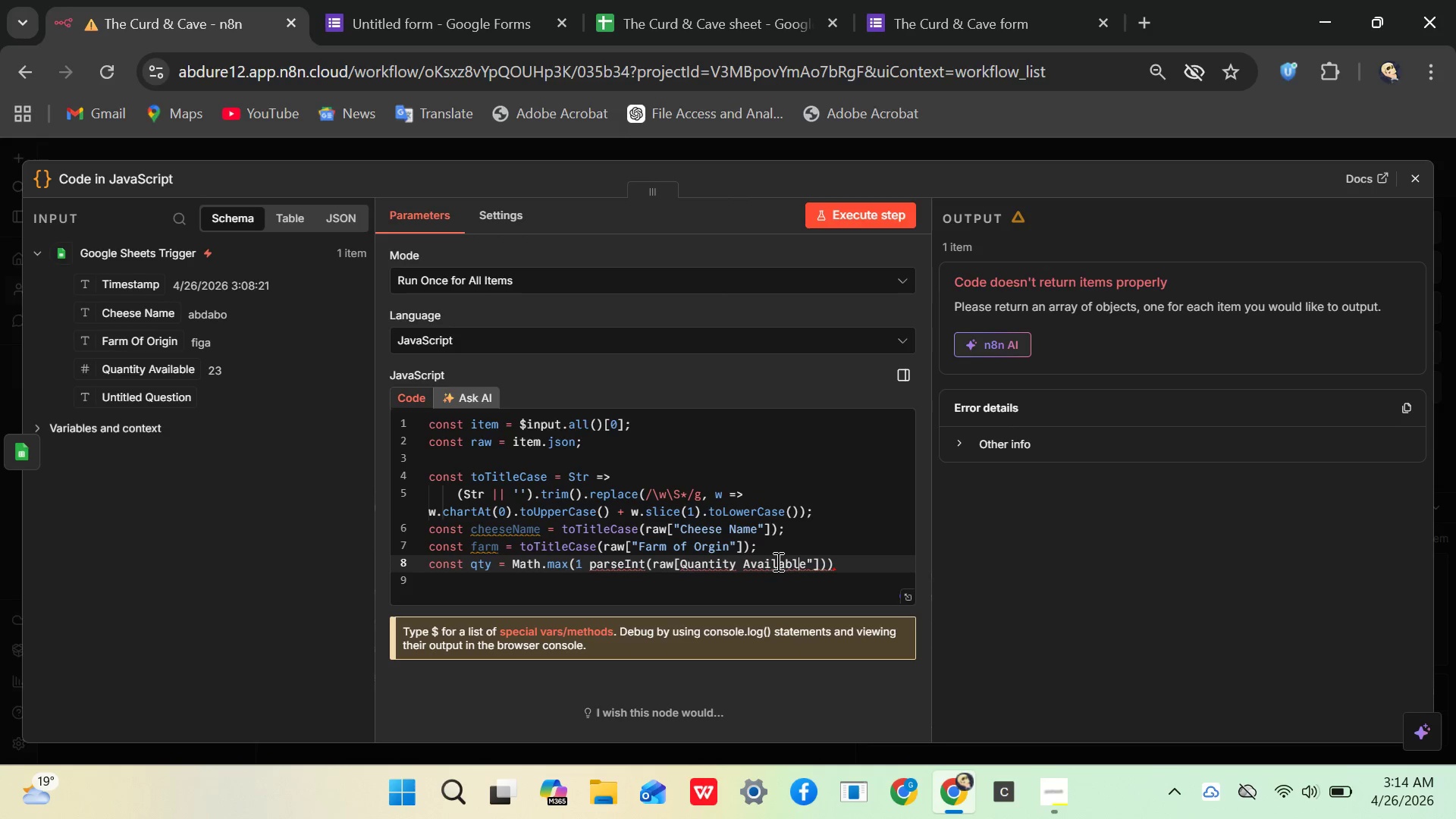 
key(ArrowLeft)
 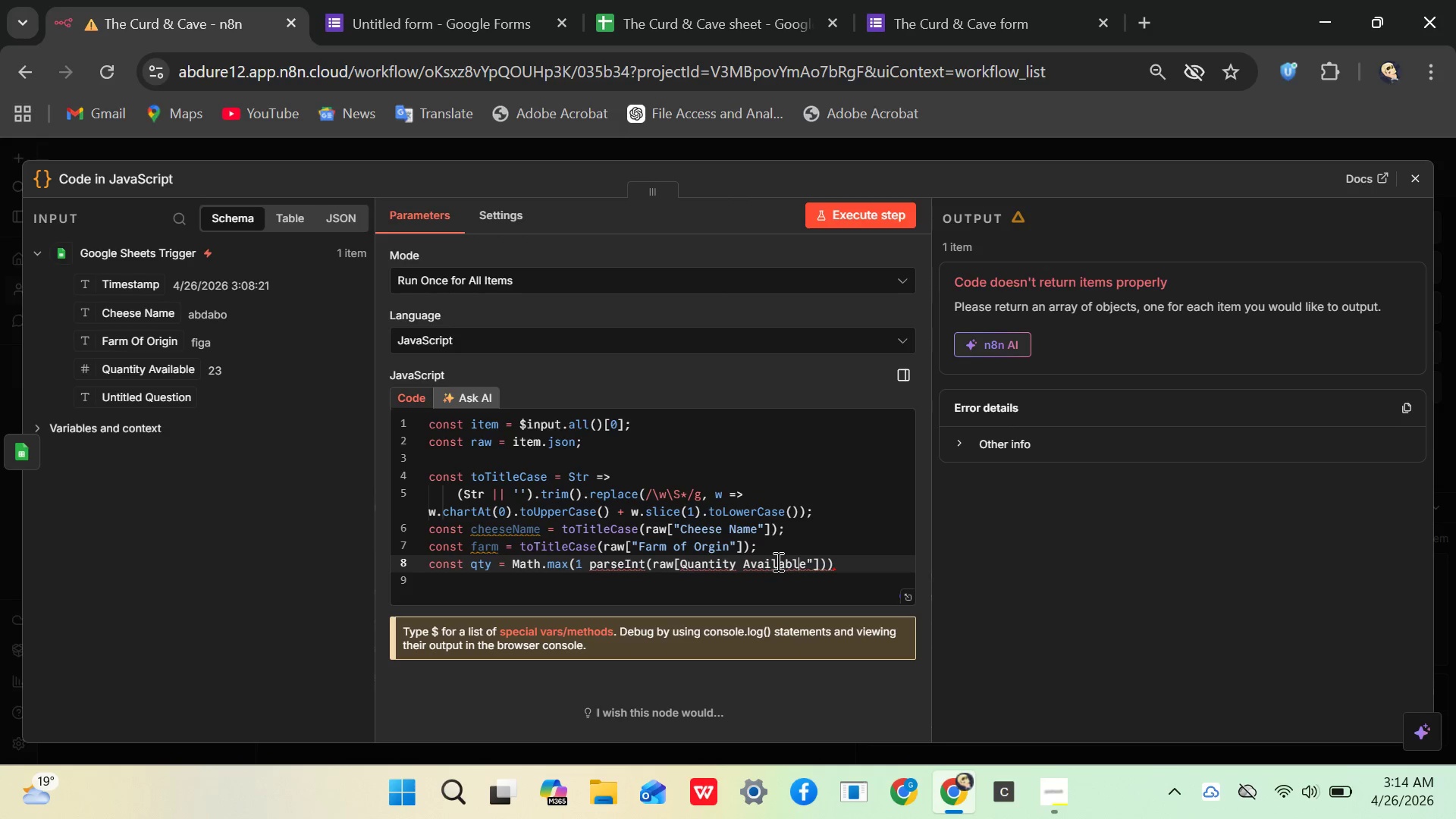 
key(ArrowLeft)
 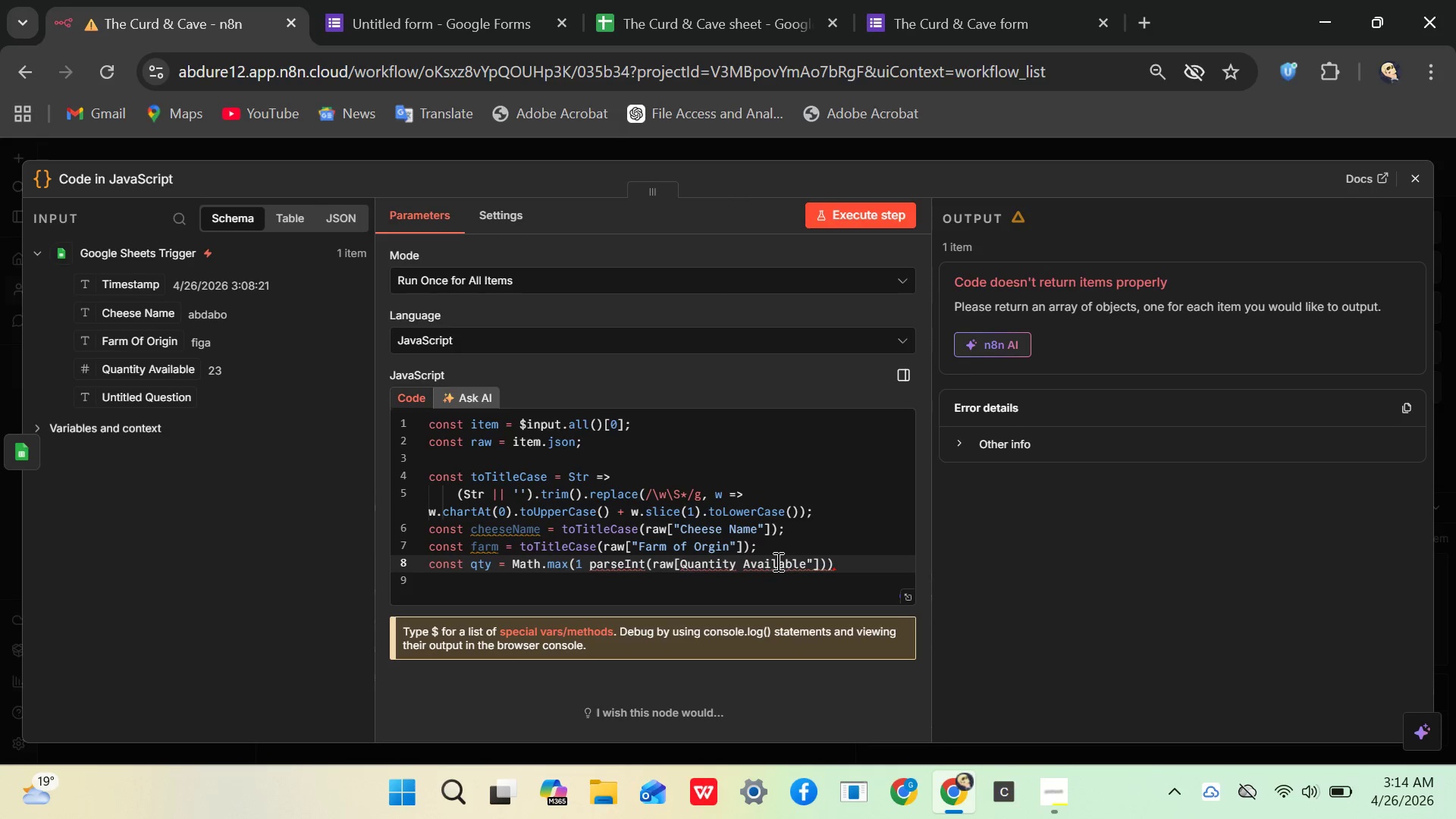 
key(ArrowLeft)
 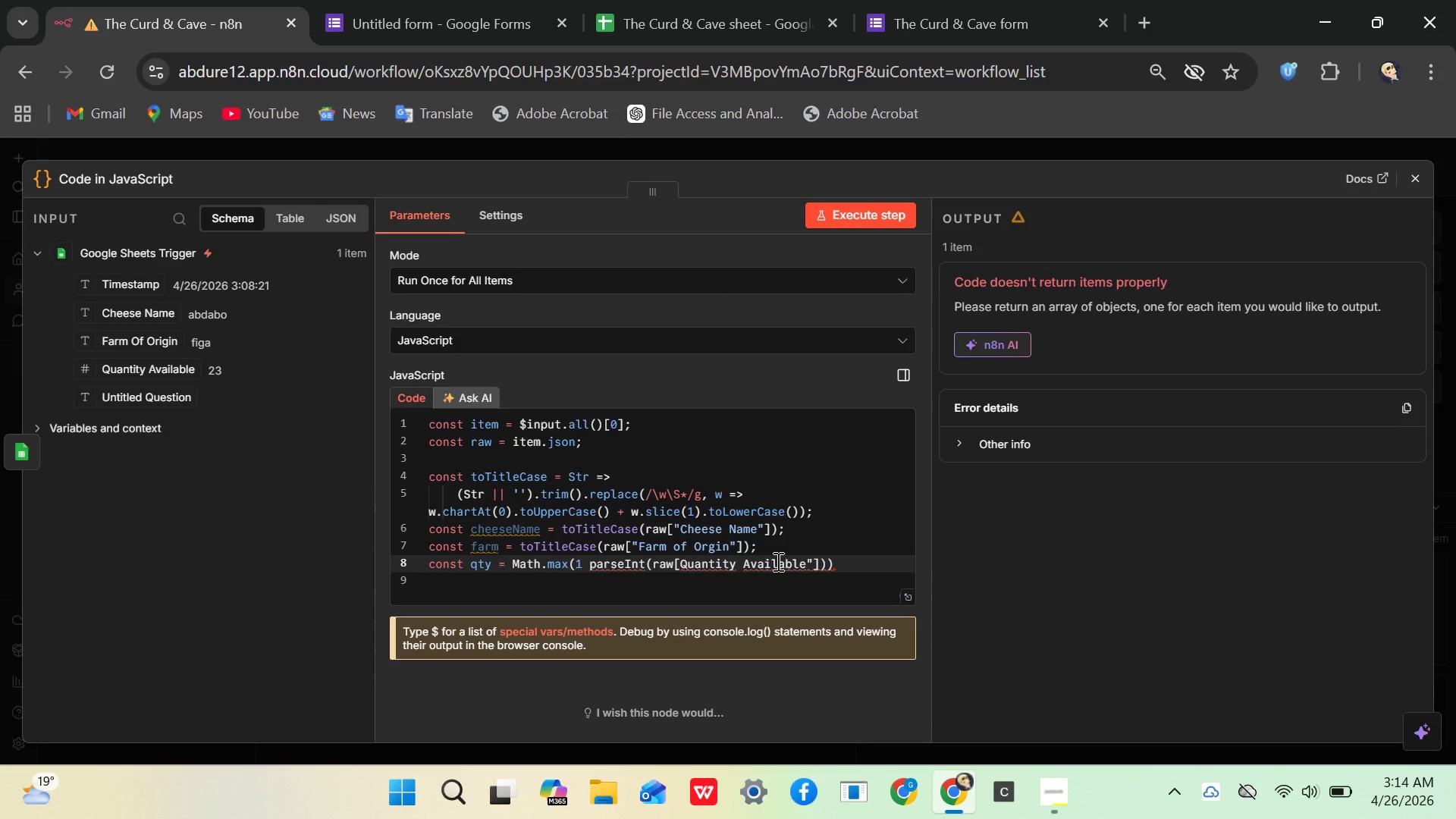 
key(ArrowLeft)
 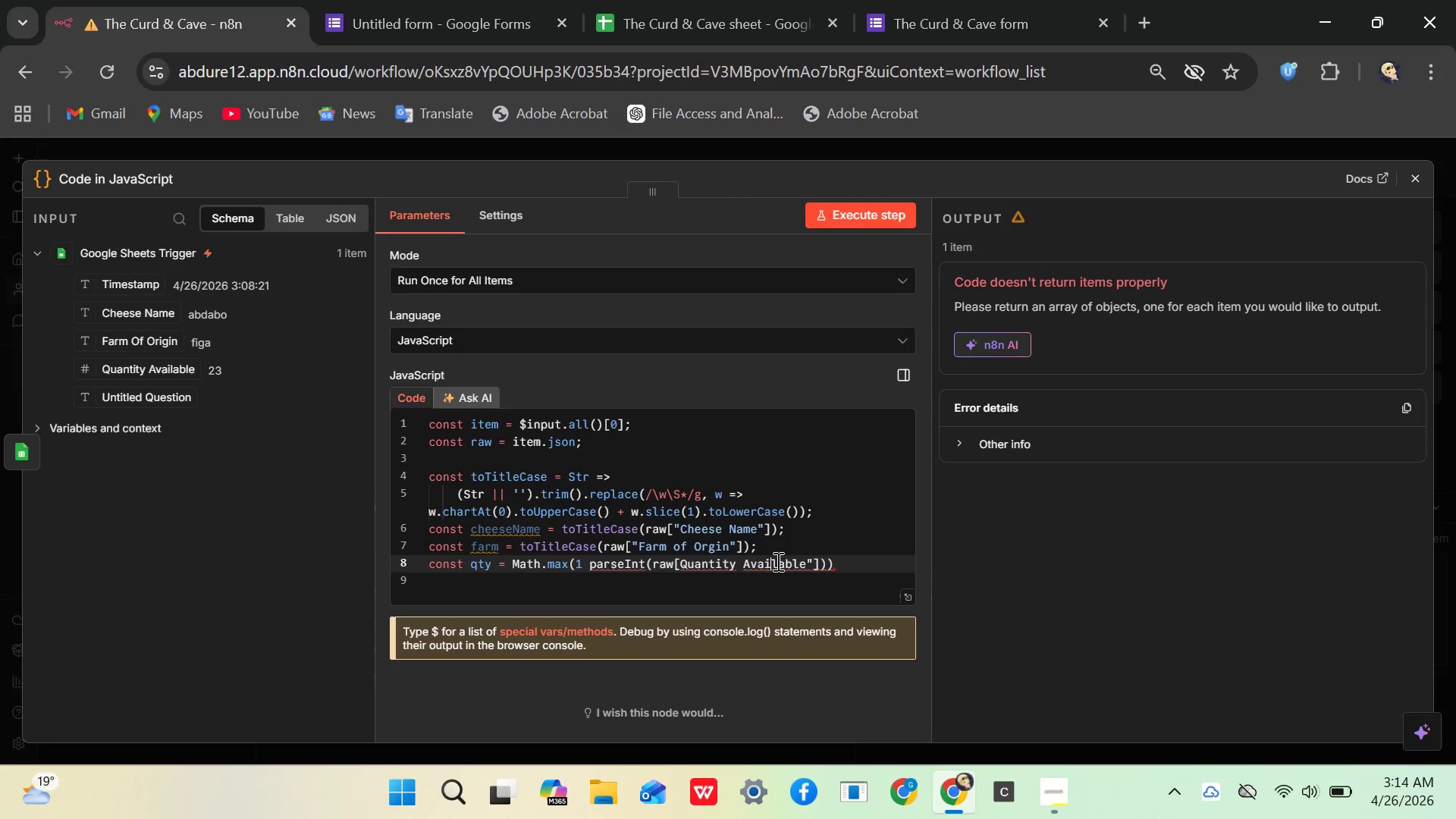 
key(ArrowLeft)
 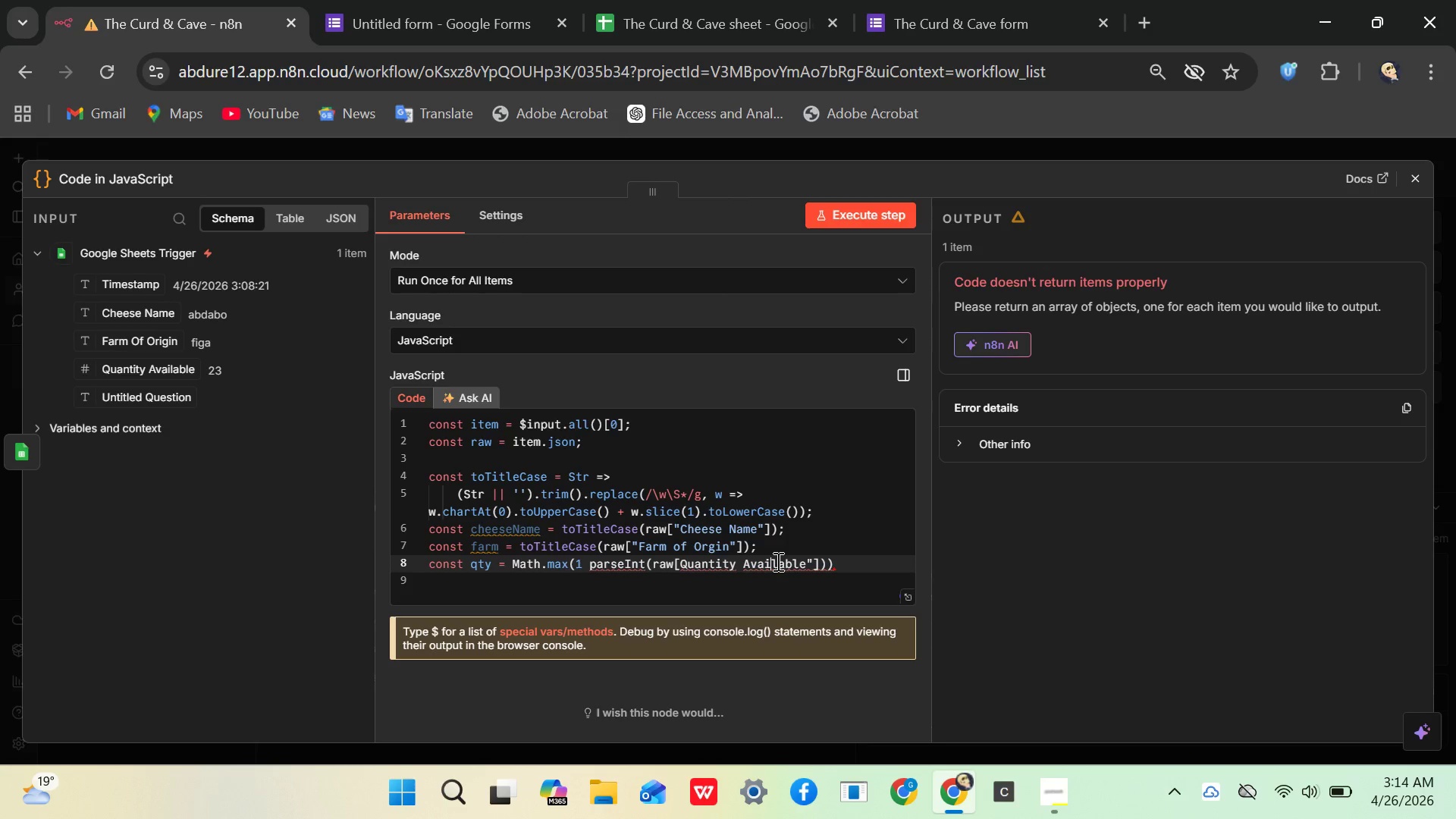 
key(ArrowLeft)
 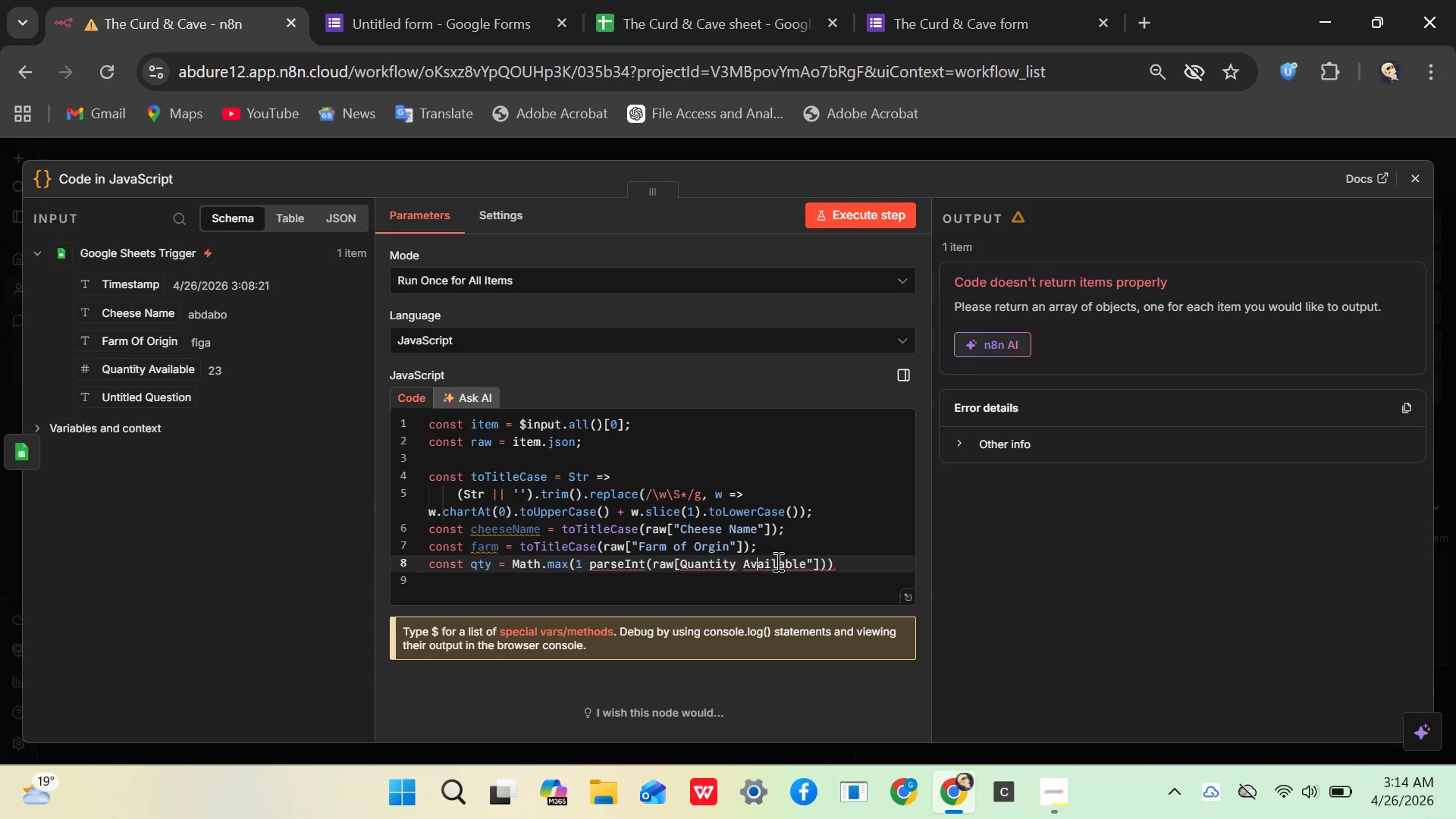 
key(ArrowLeft)
 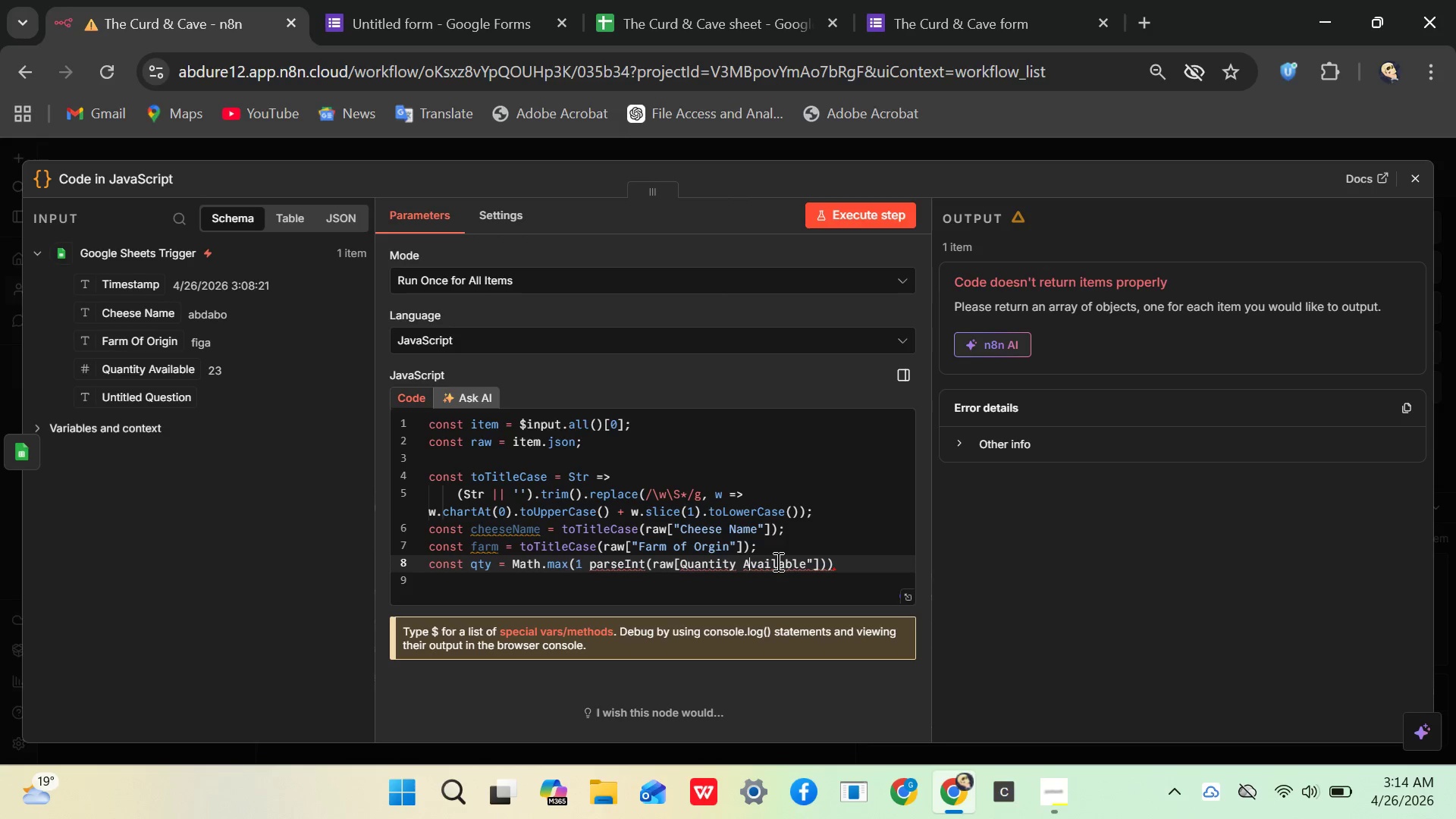 
key(ArrowLeft)
 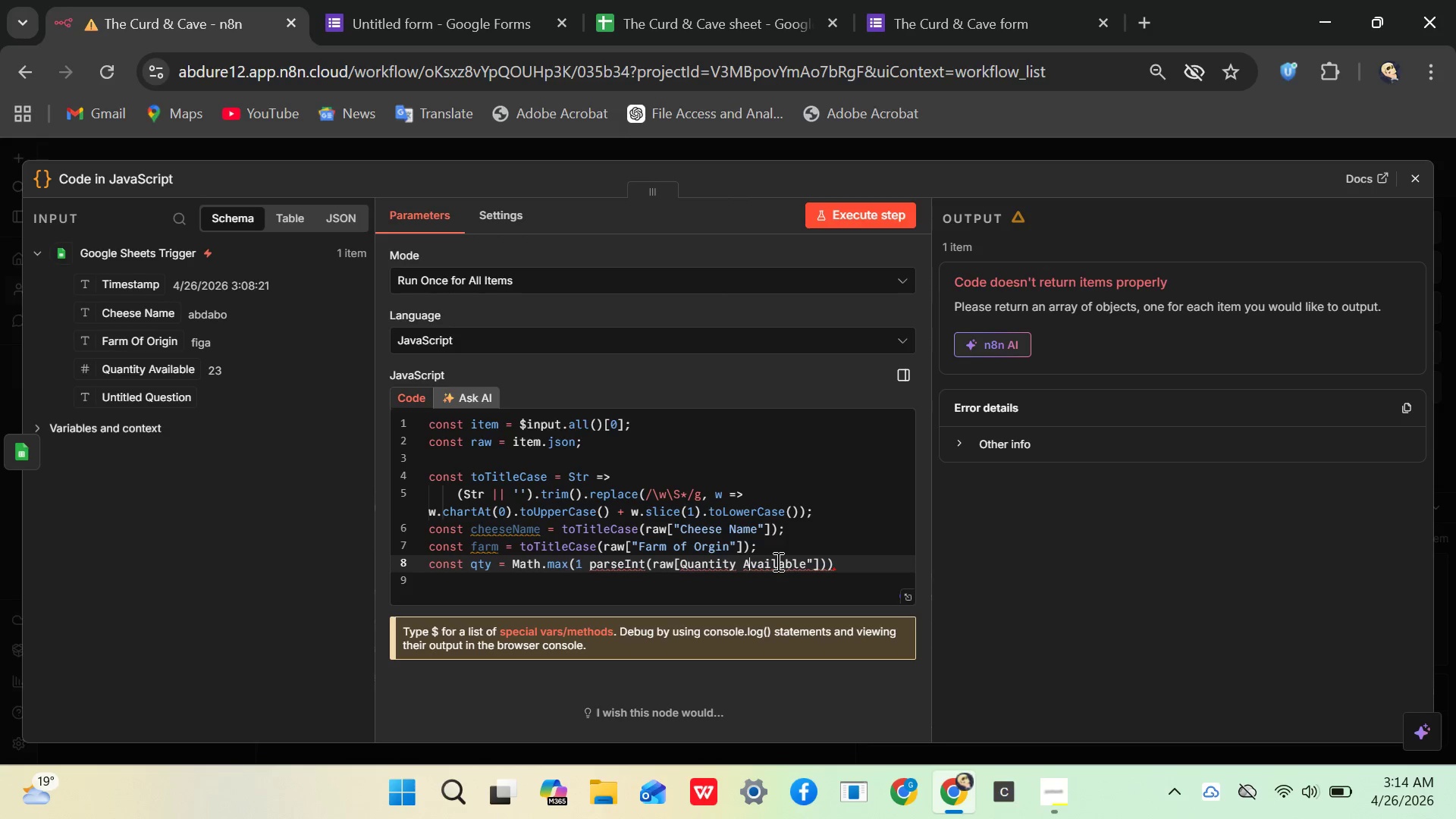 
key(ArrowLeft)
 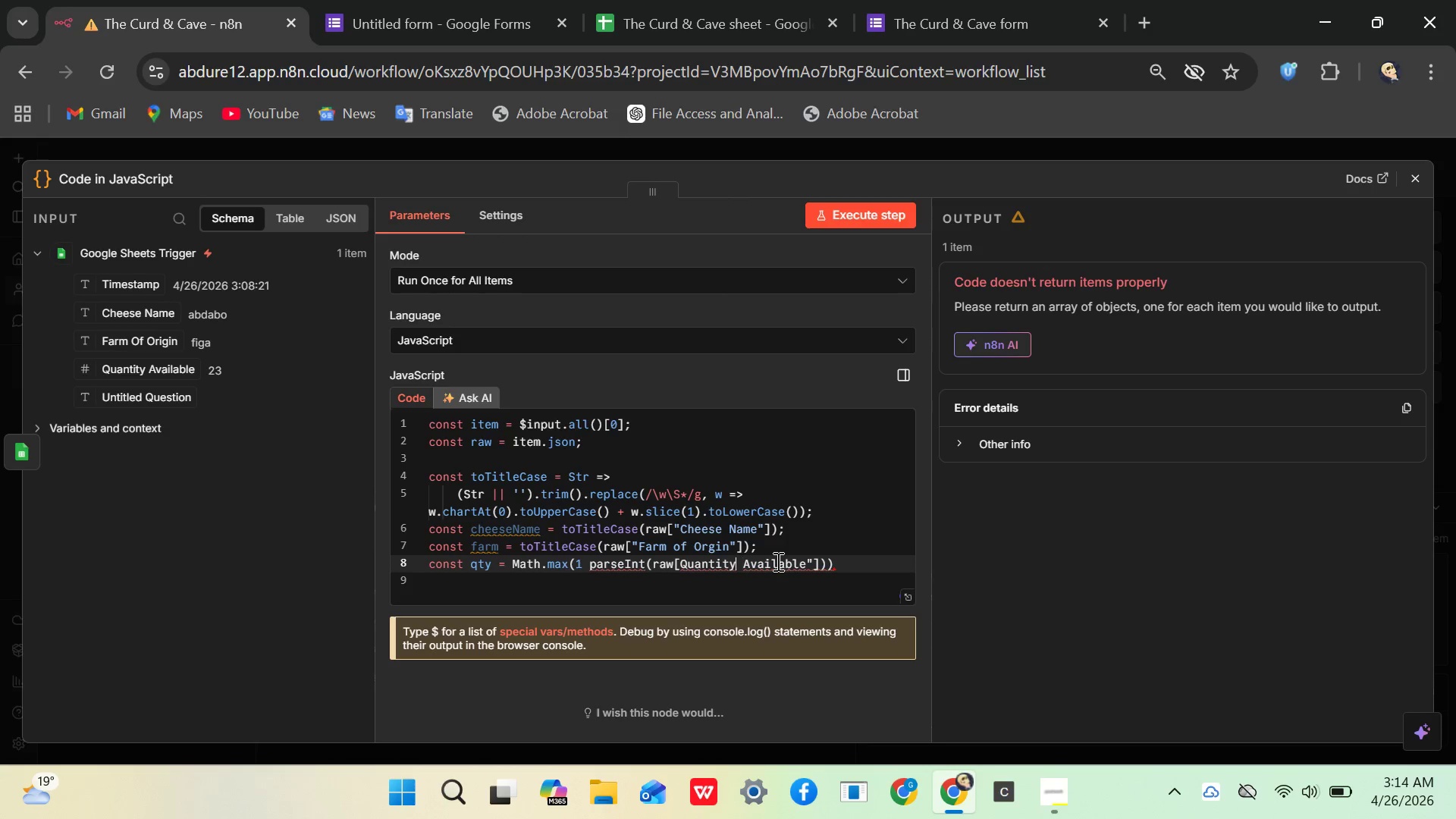 
key(ArrowLeft)
 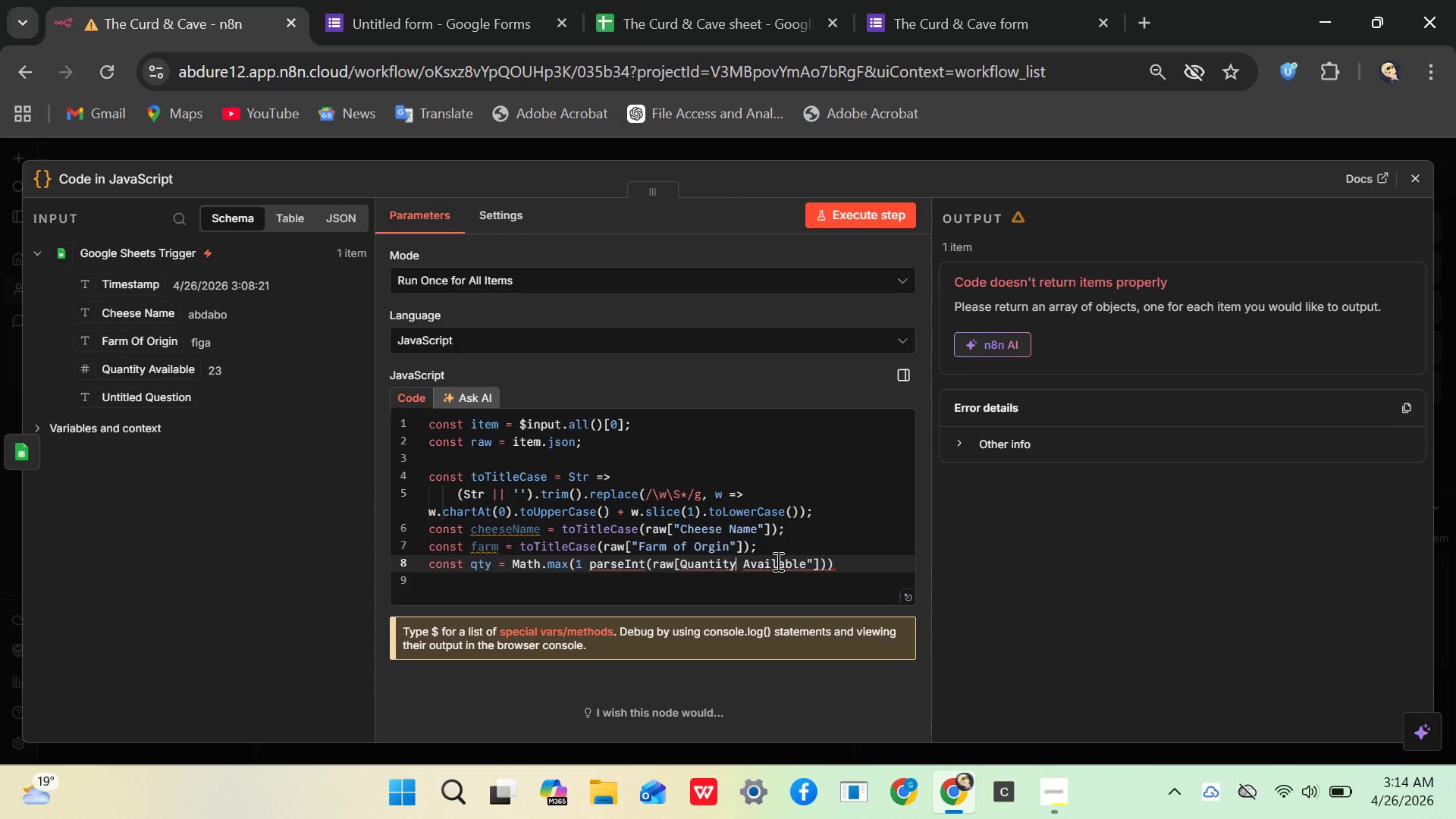 
key(ArrowLeft)
 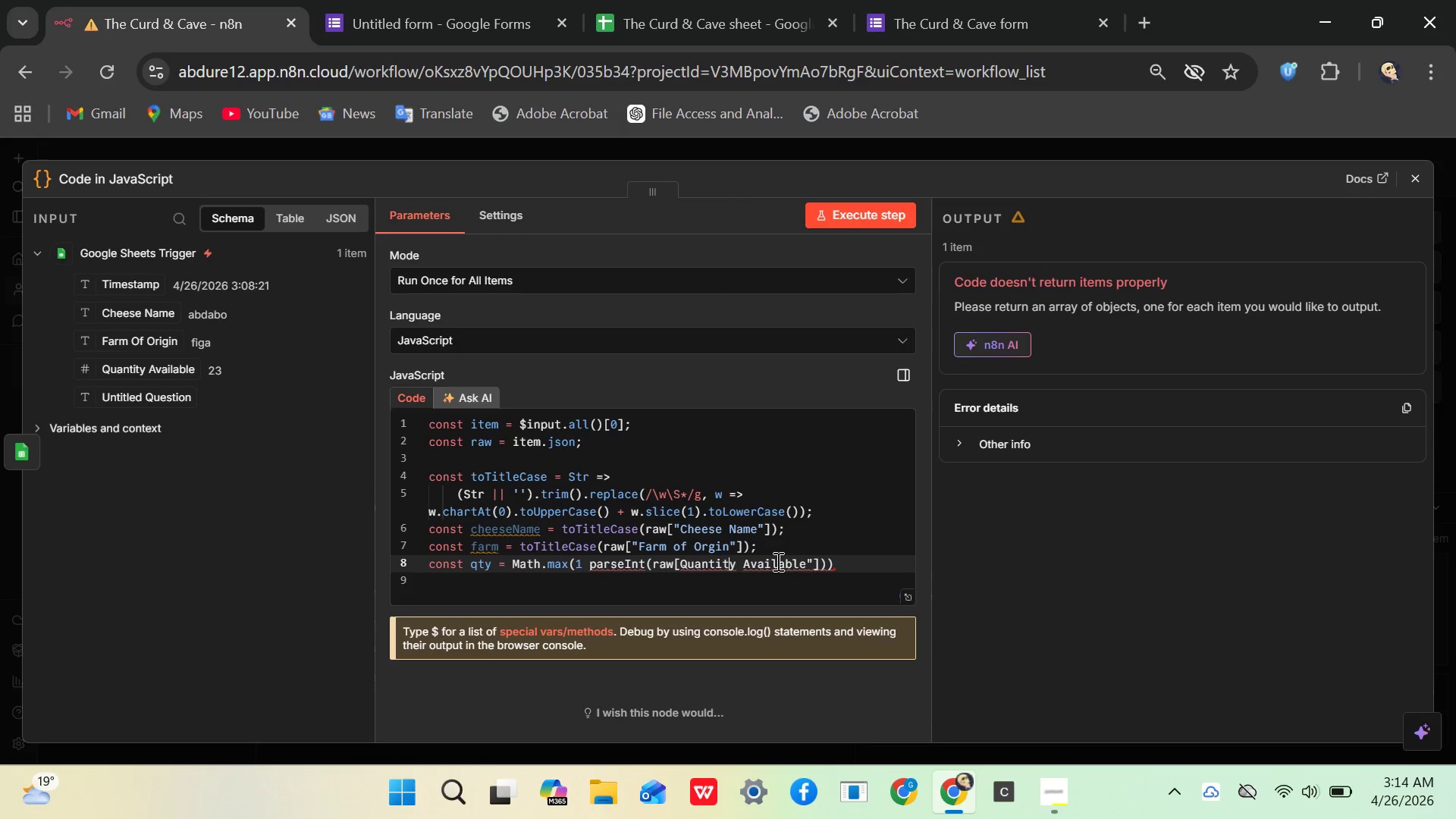 
key(ArrowLeft)
 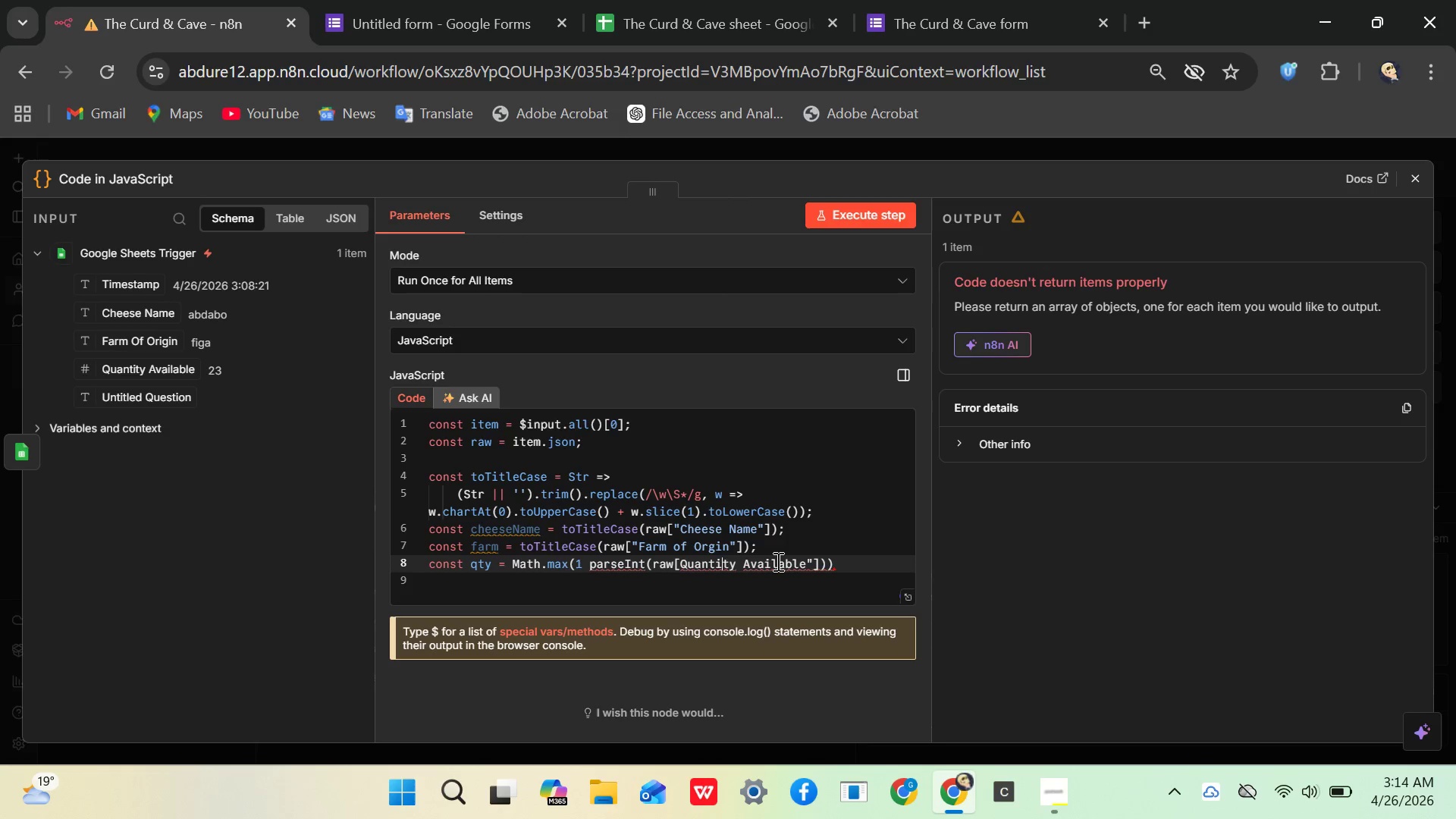 
key(ArrowLeft)
 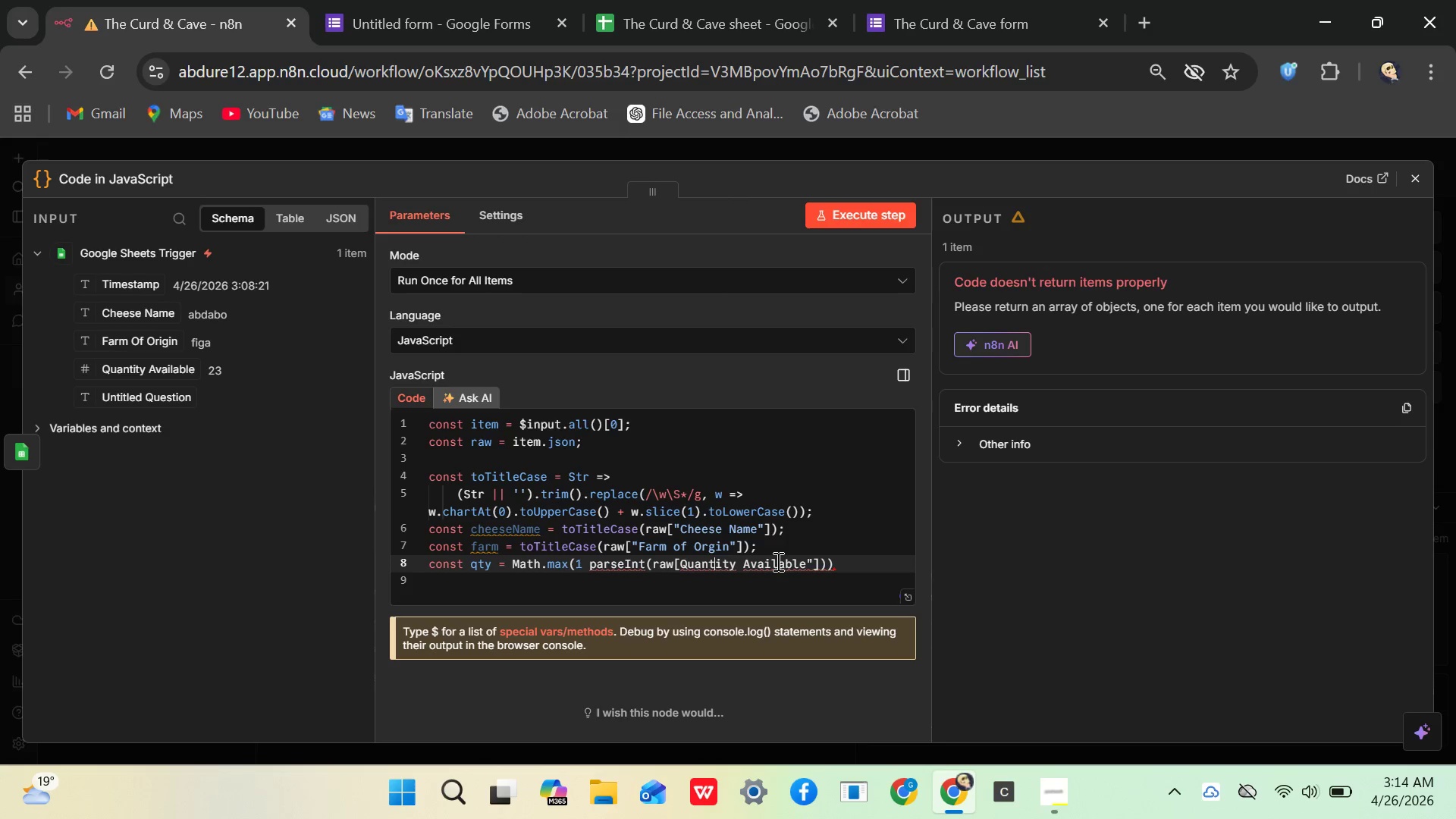 
key(ArrowLeft)
 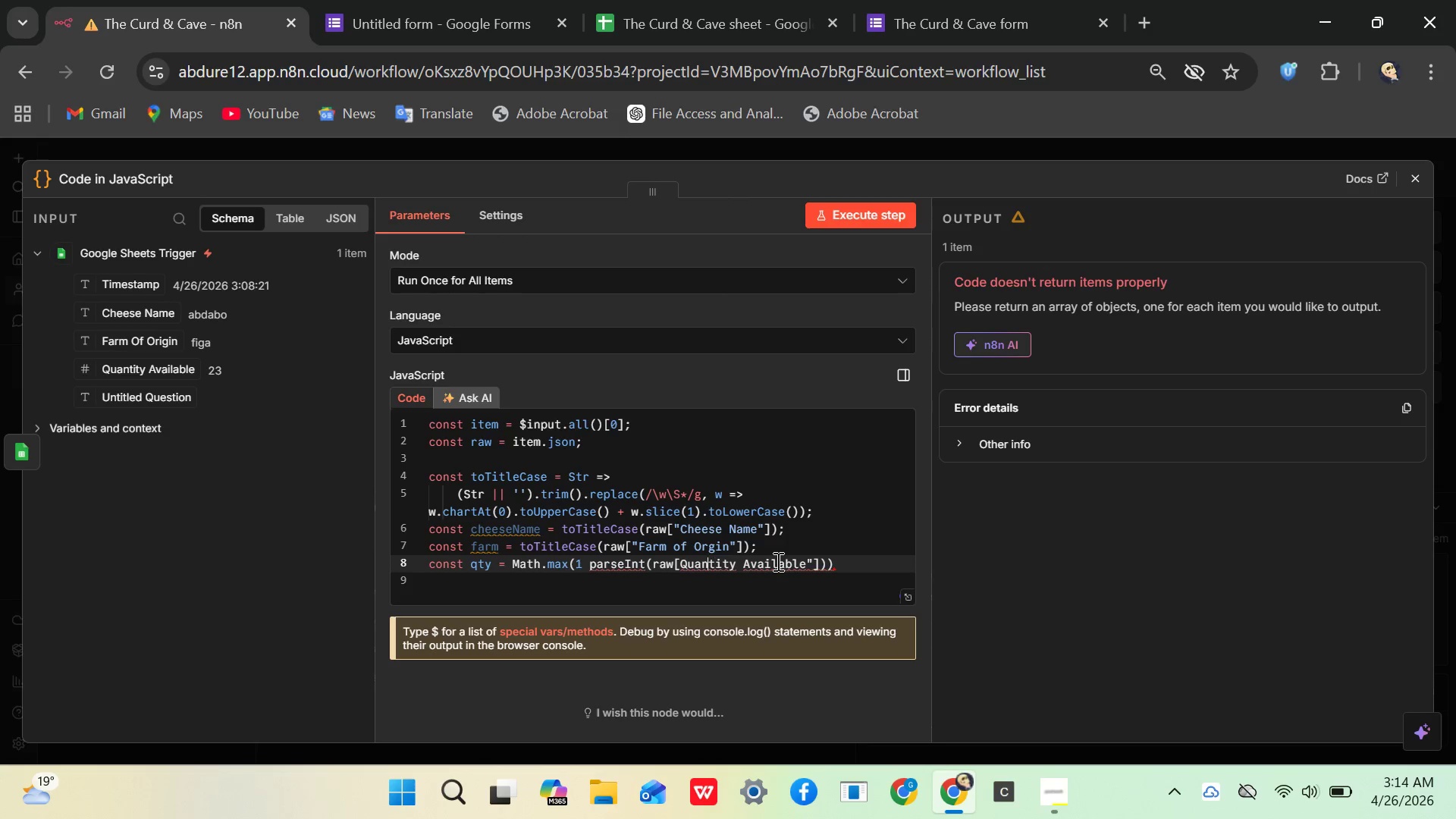 
key(ArrowLeft)
 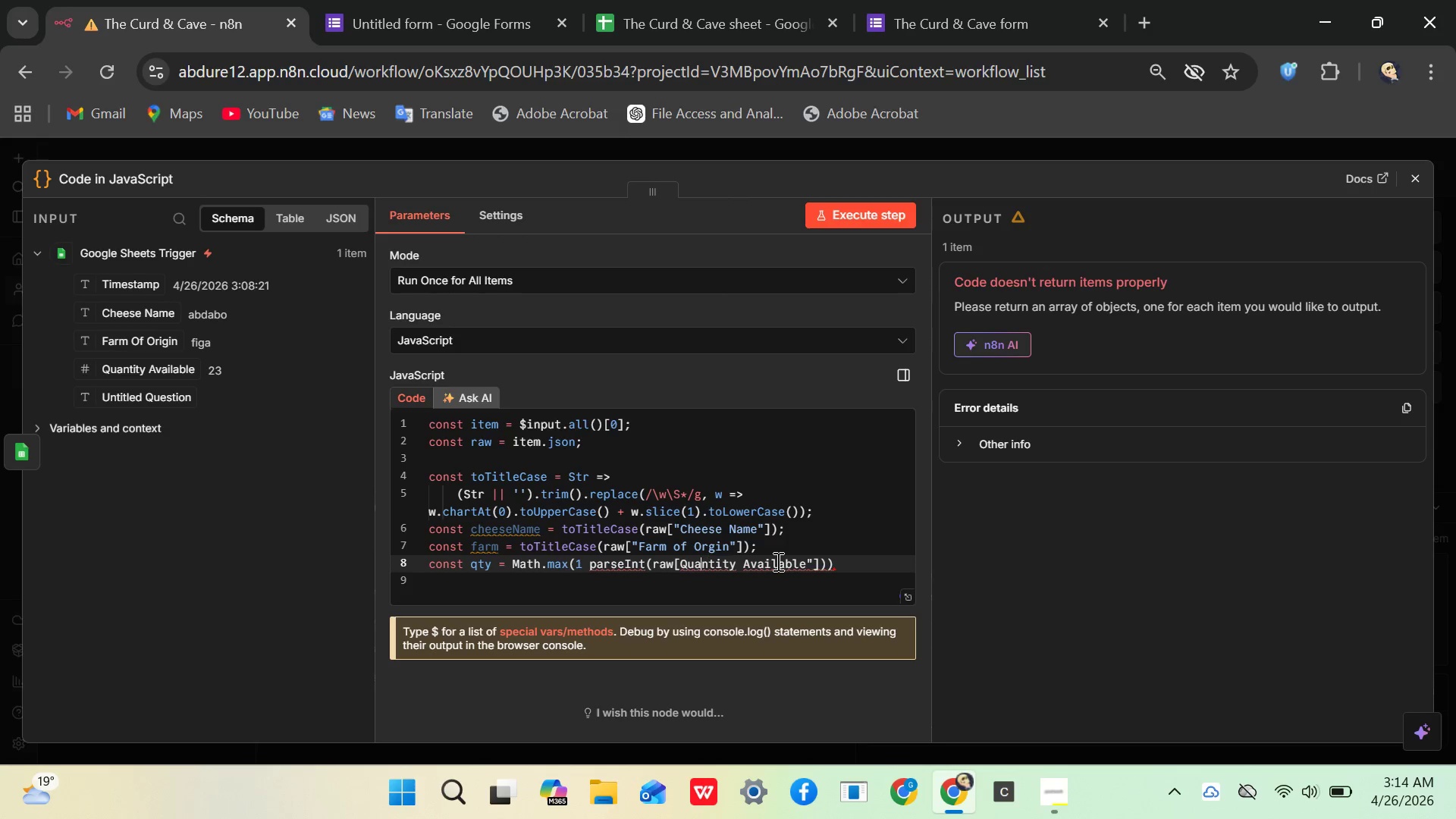 
key(ArrowLeft)
 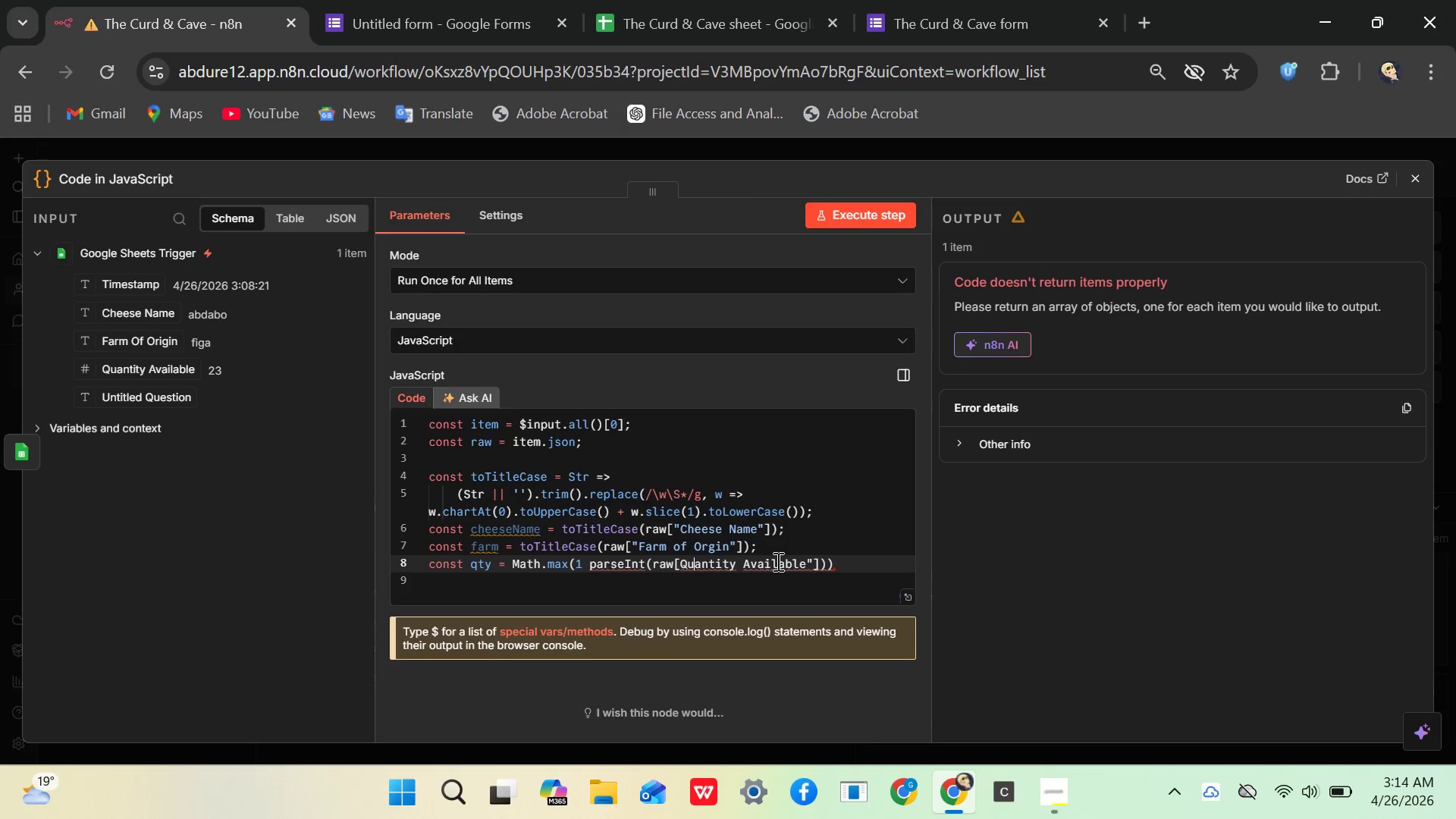 
key(ArrowLeft)
 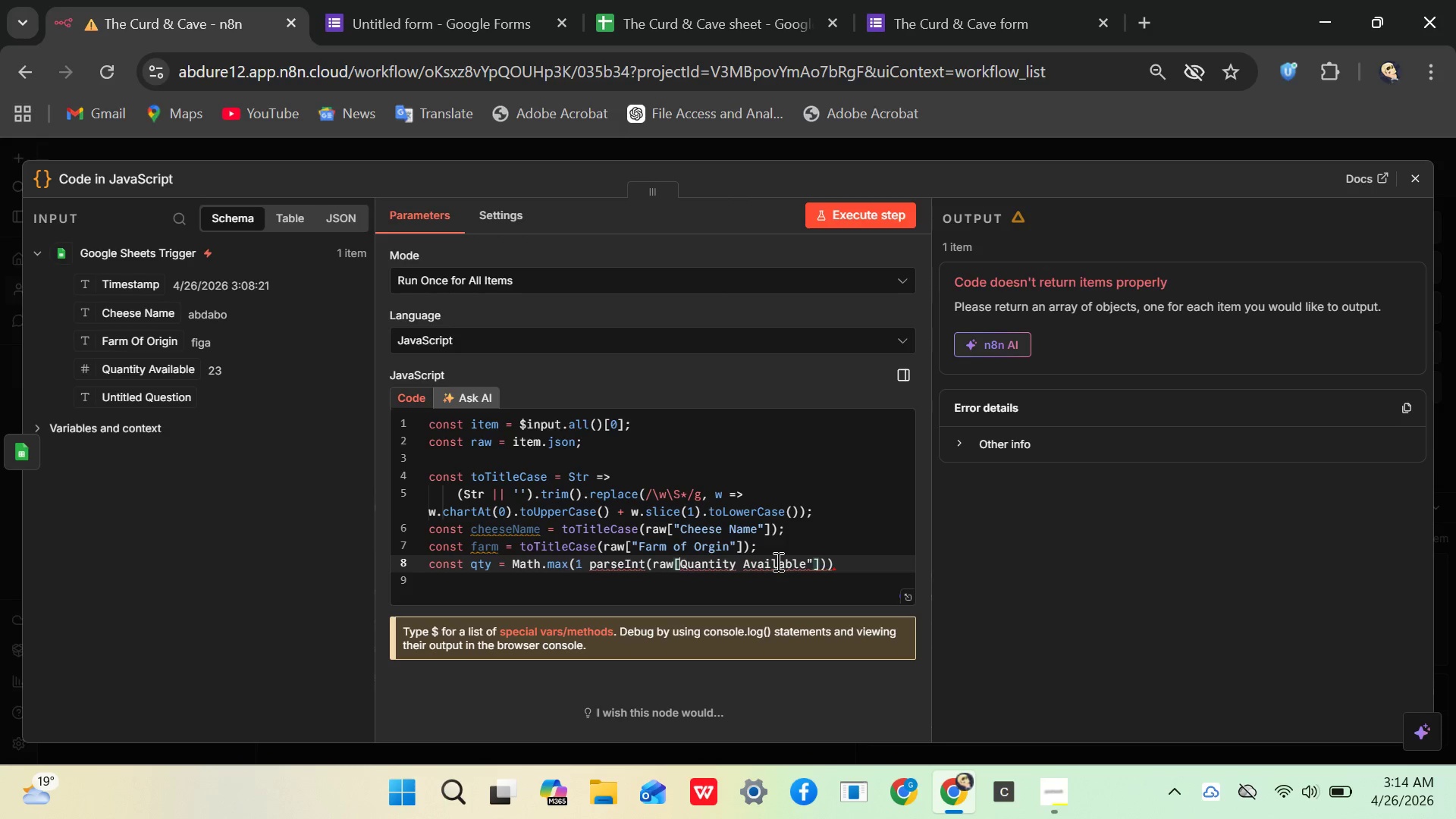 
key(ArrowLeft)
 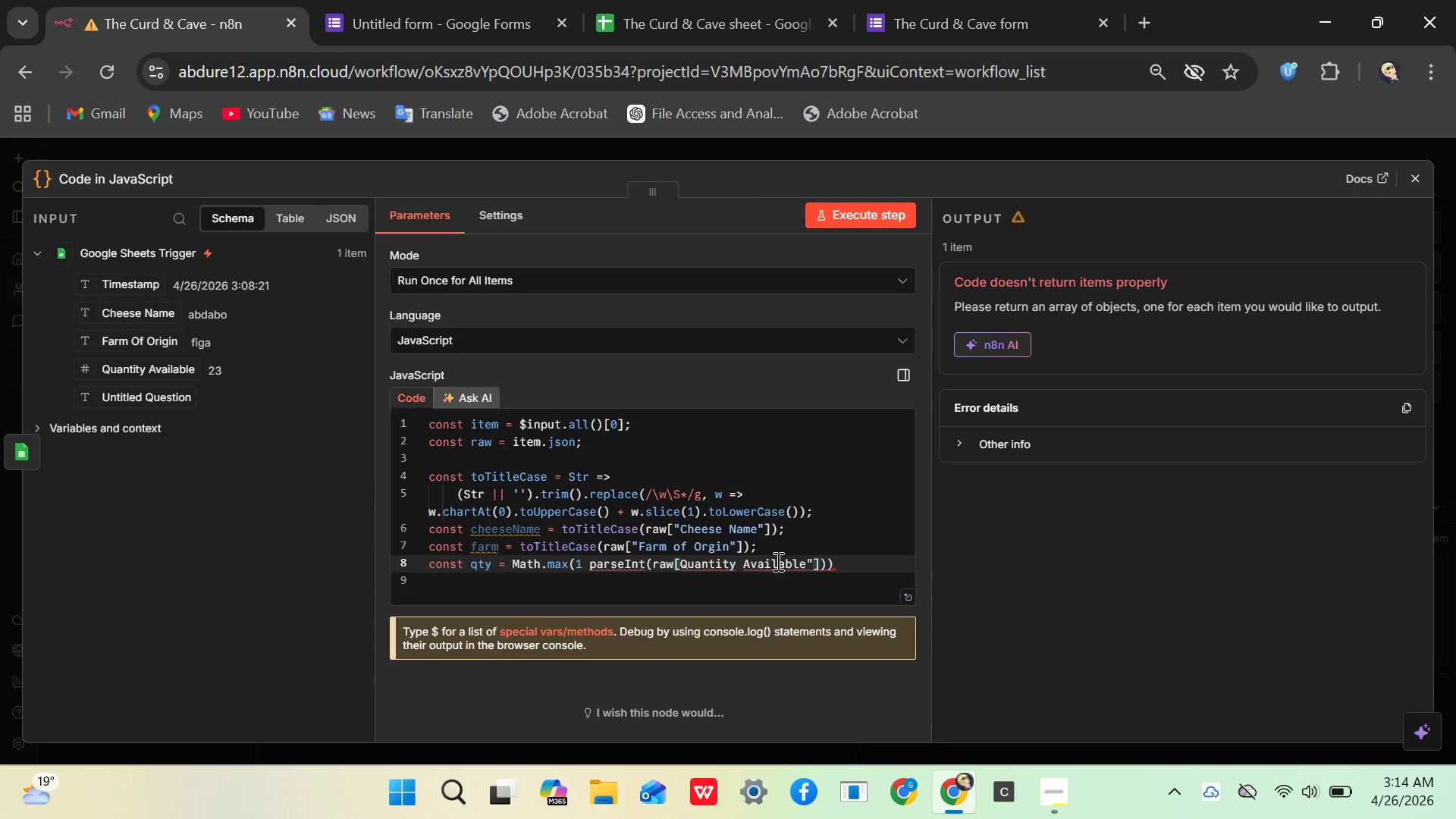 
key(Shift+Quote)
 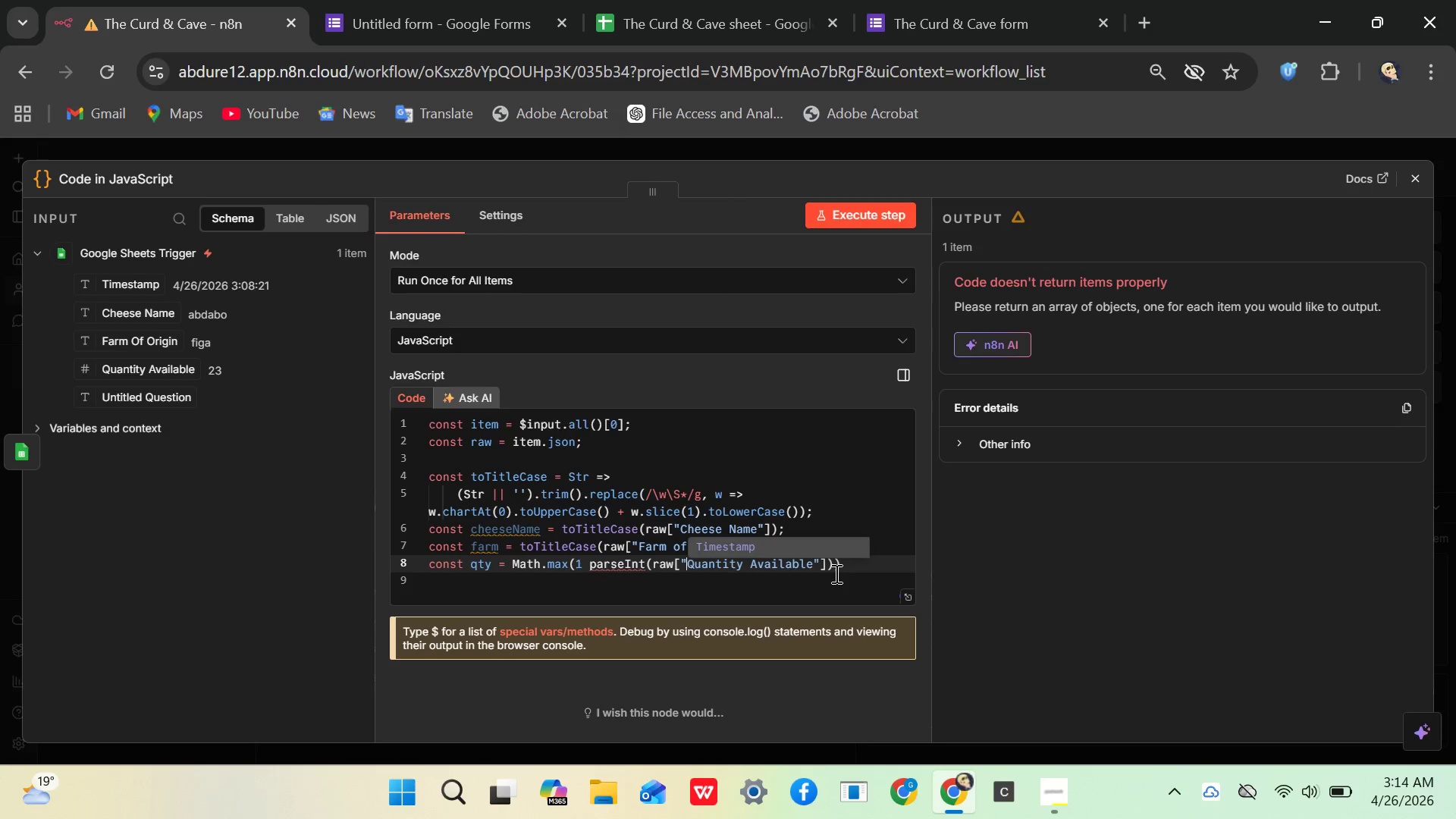 
left_click([836, 573])
 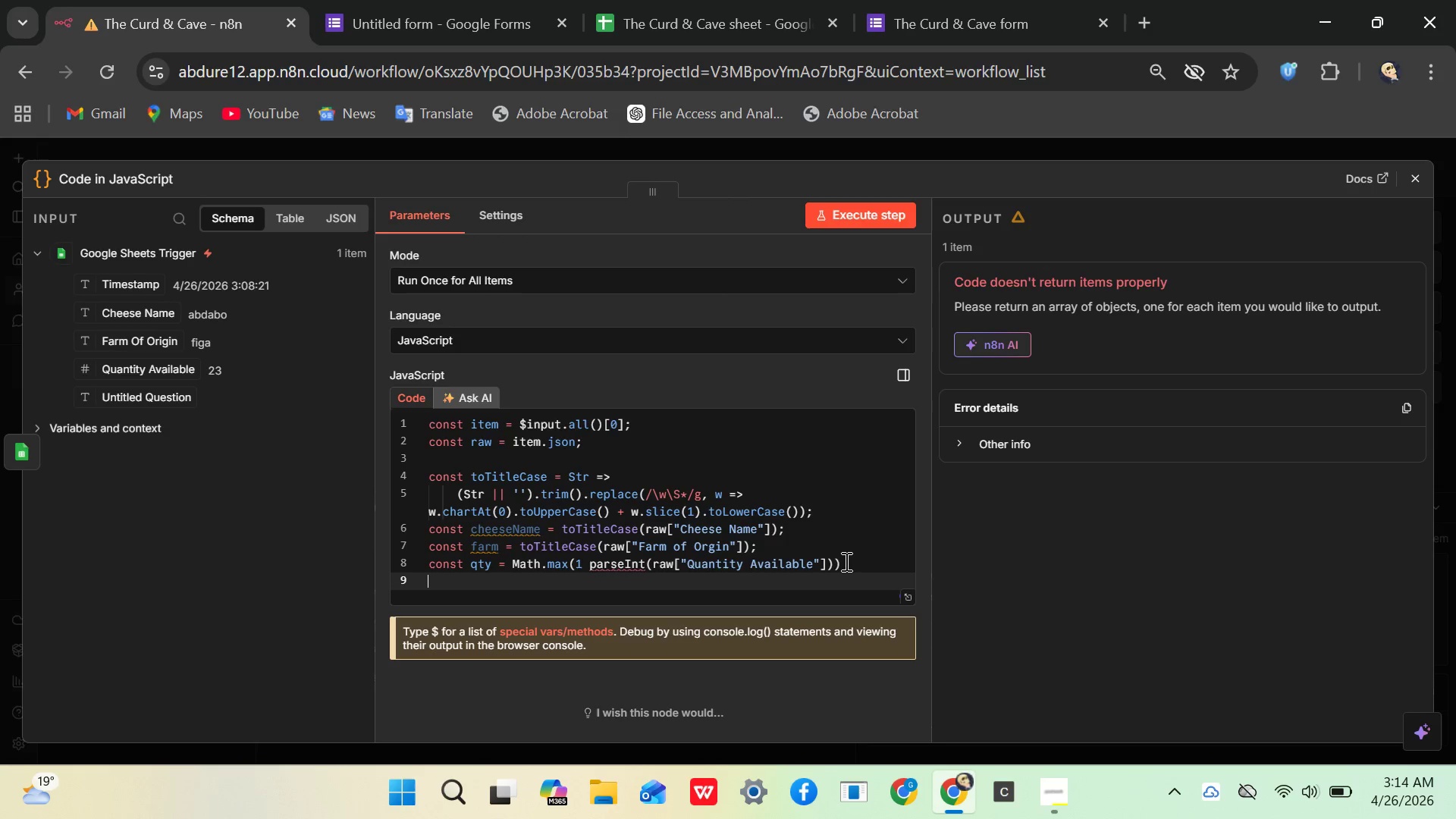 
left_click([843, 561])
 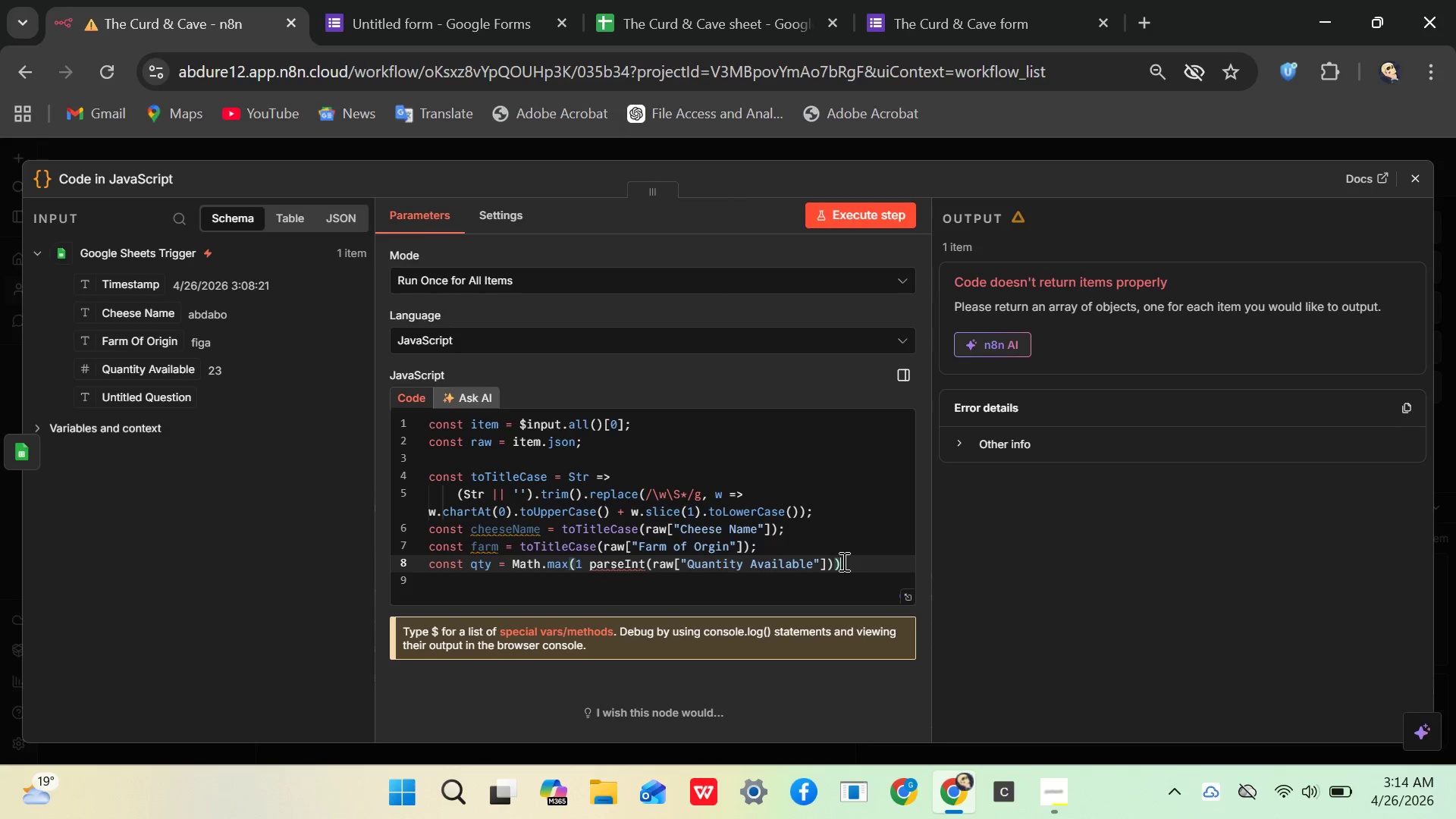 
wait(7.91)
 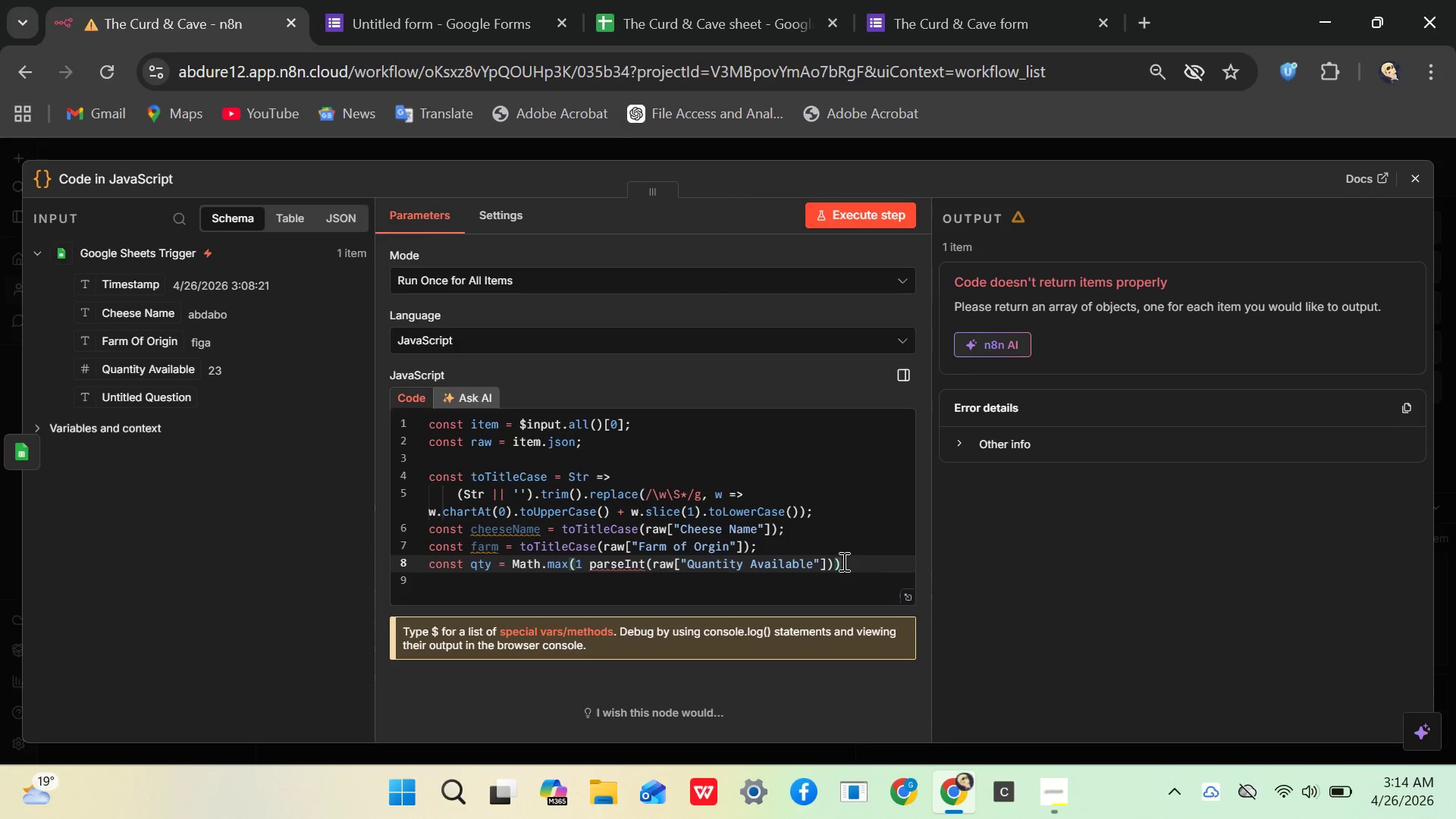 
left_click([834, 564])
 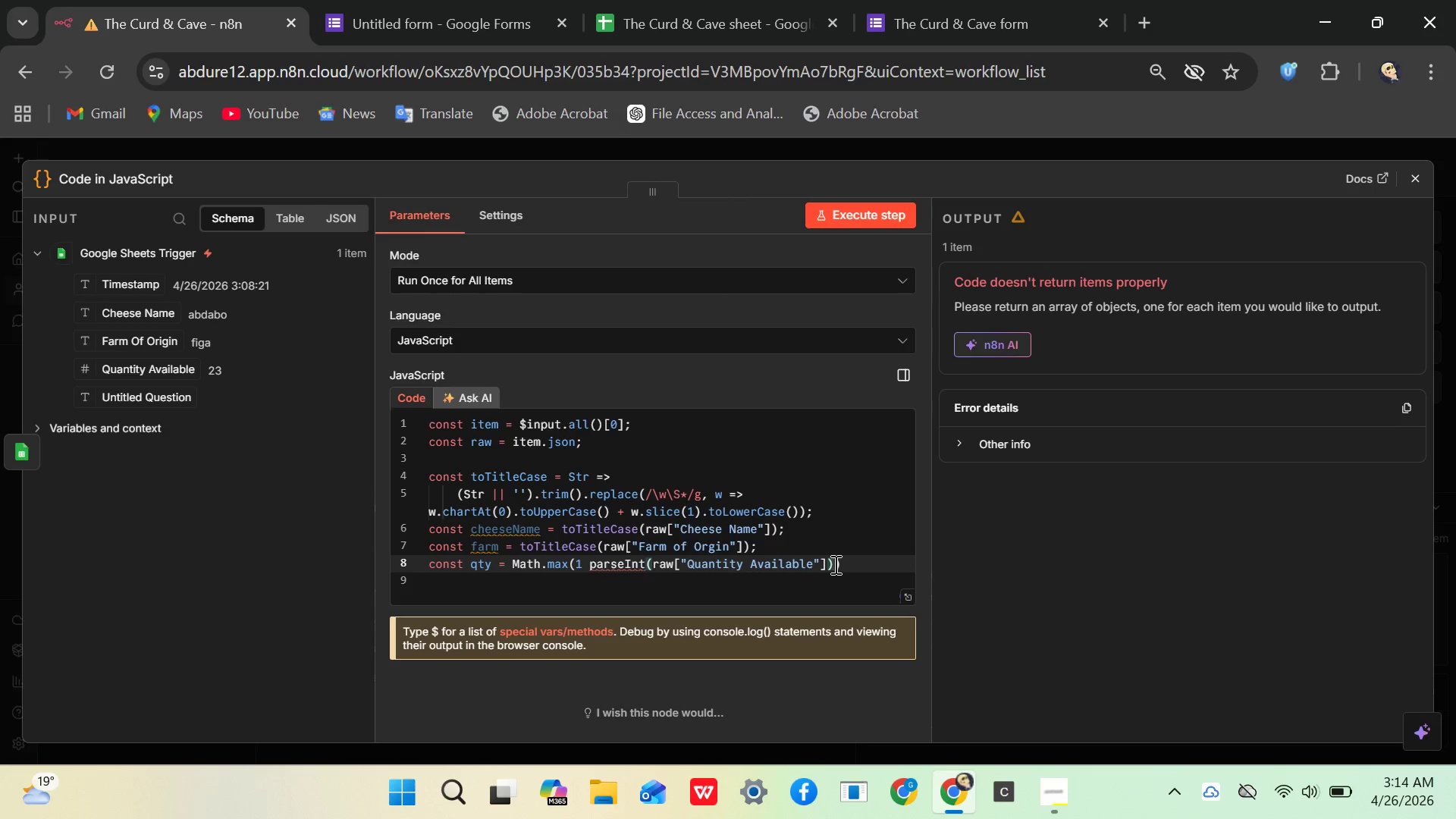 
key(Space)
 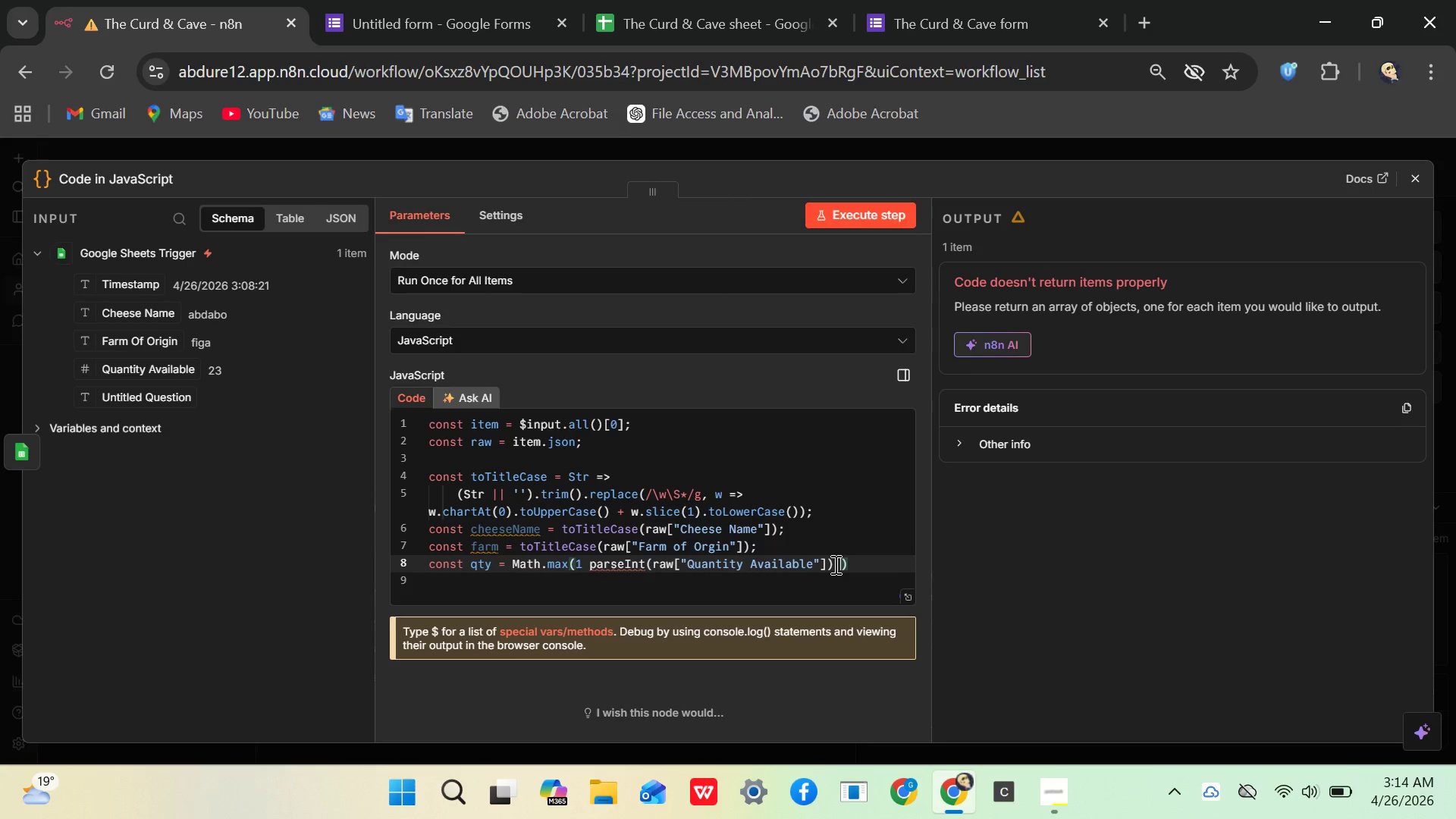 
key(Shift+Backslash)
 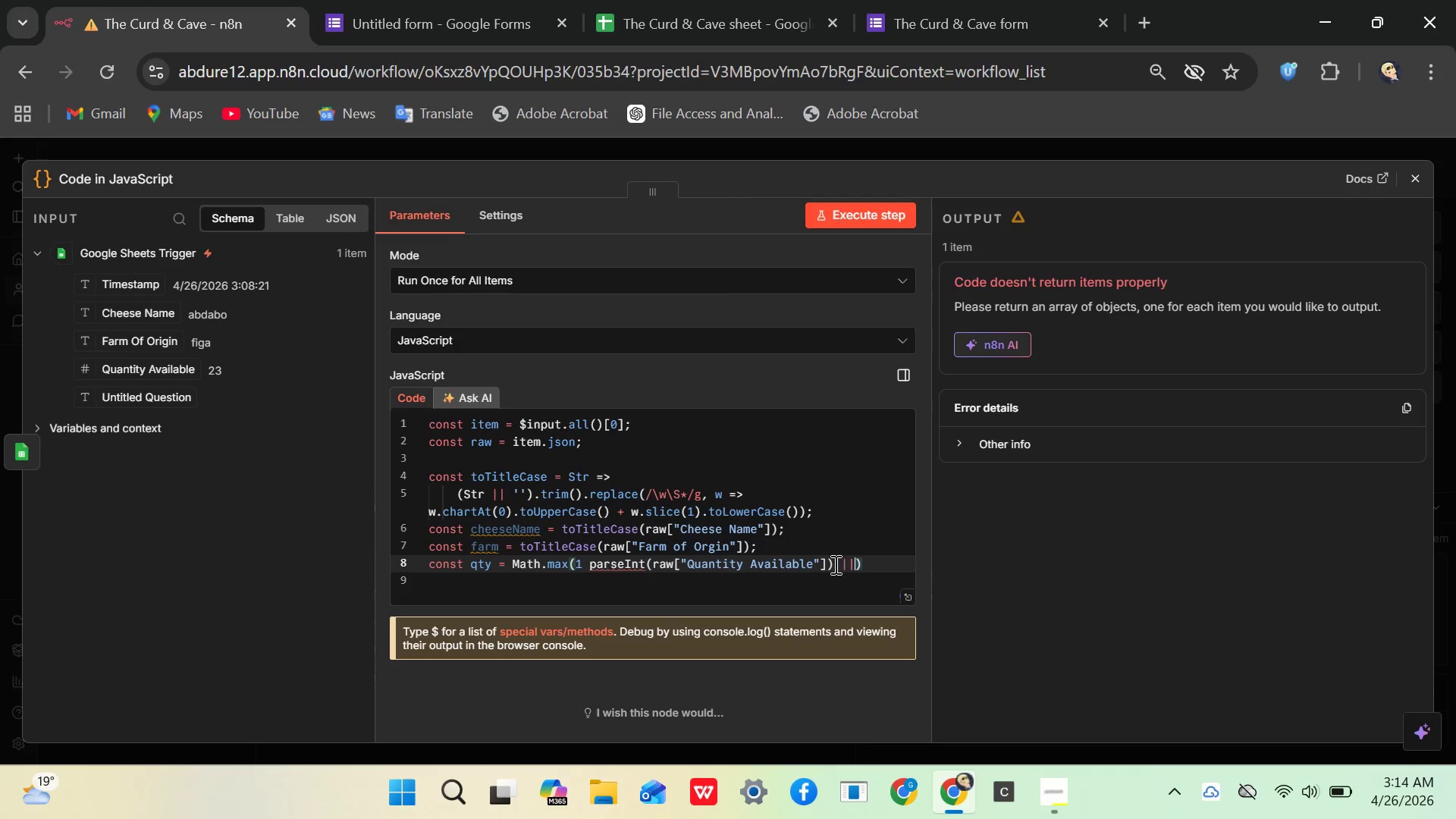 
key(Shift+Backslash)
 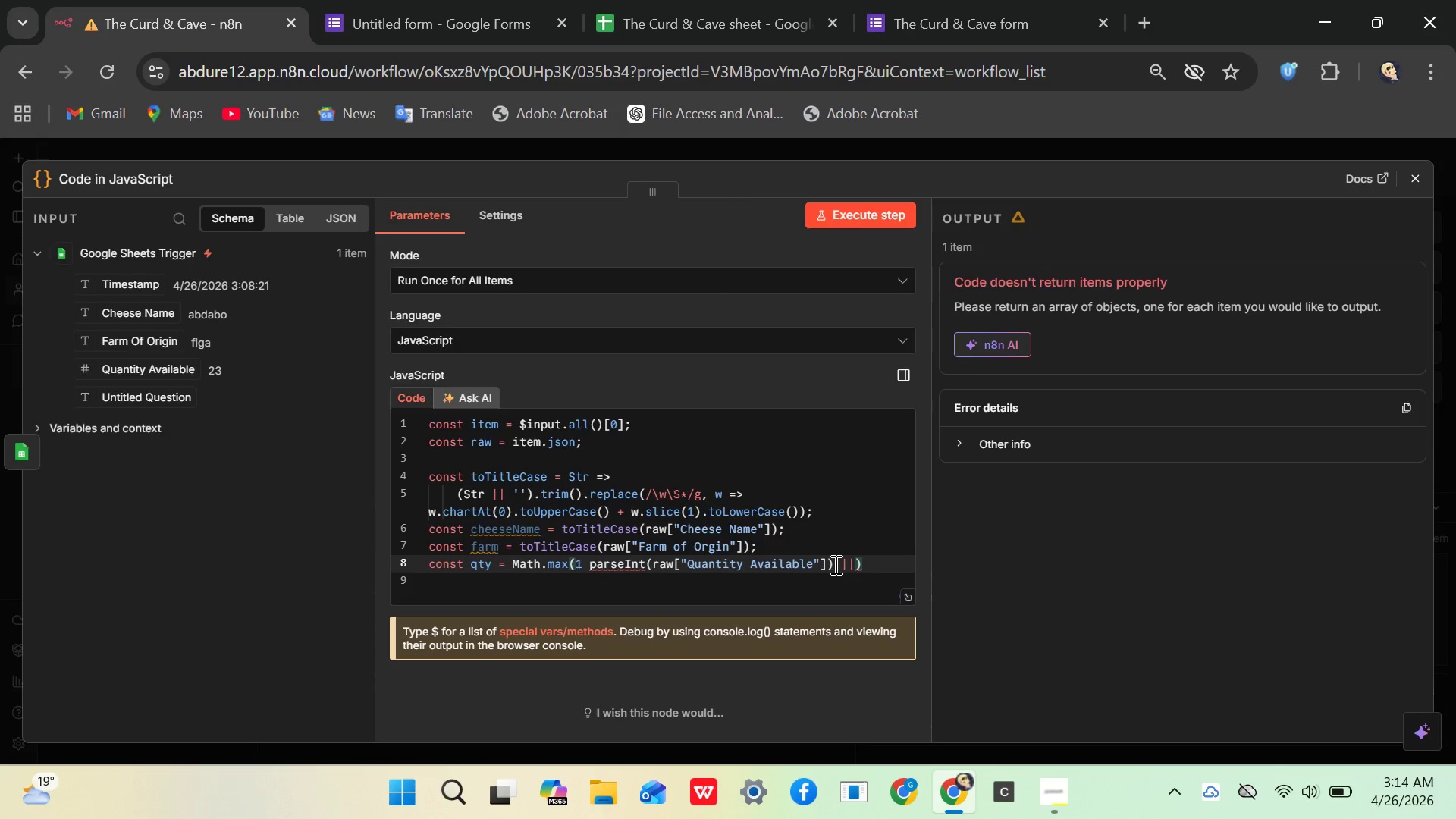 
key(Space)
 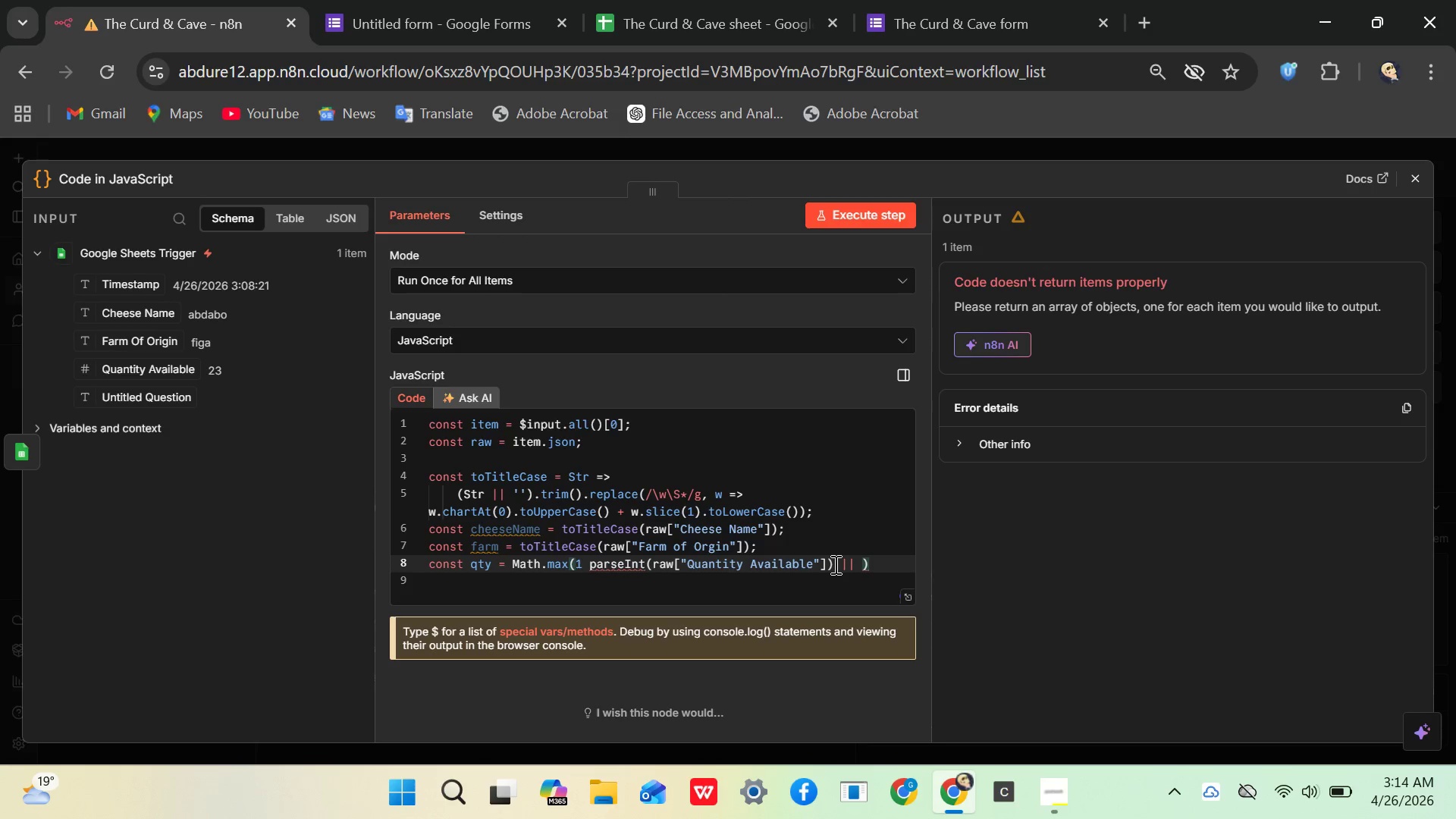 
key(1)
 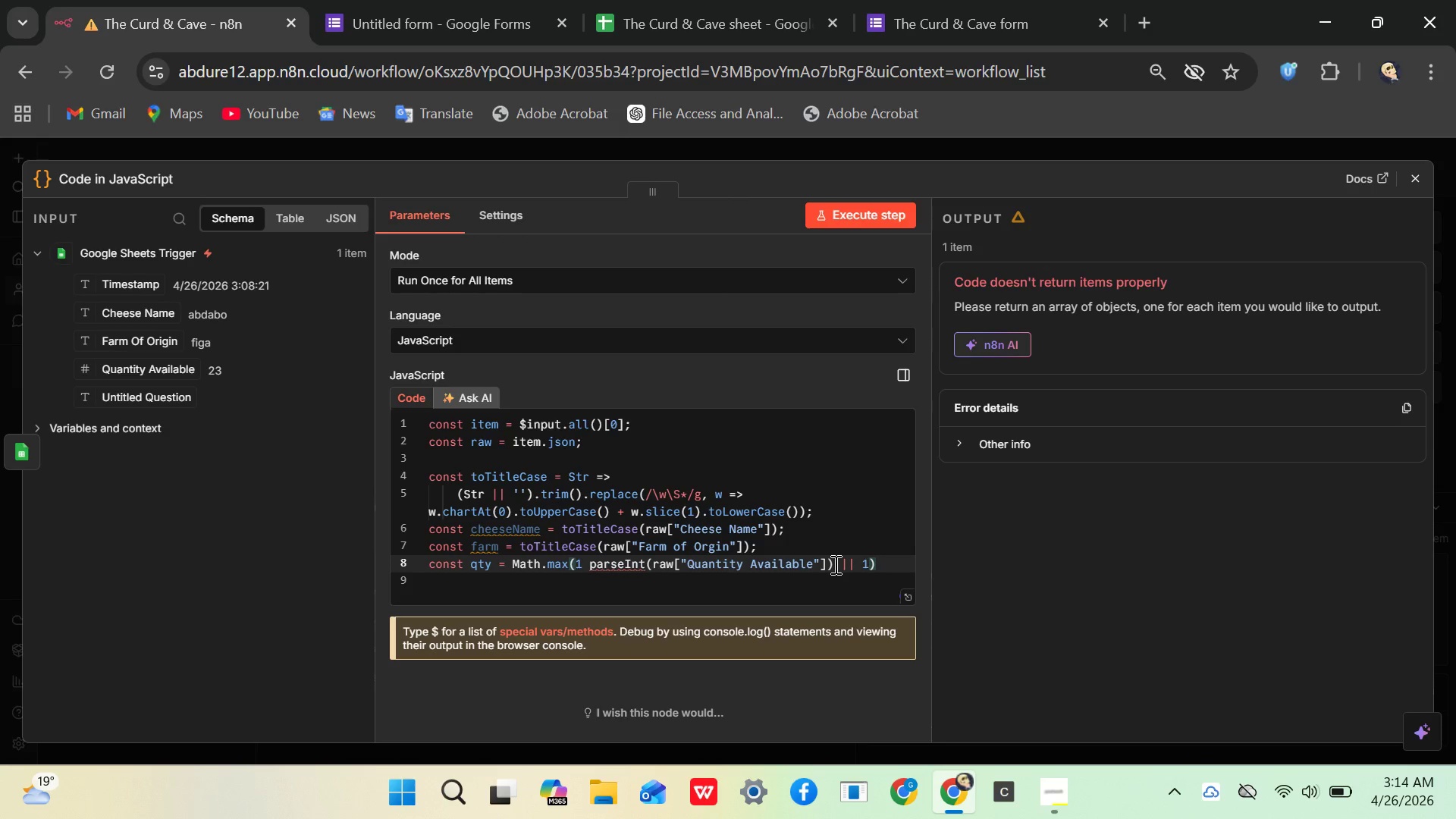 
key(Space)
 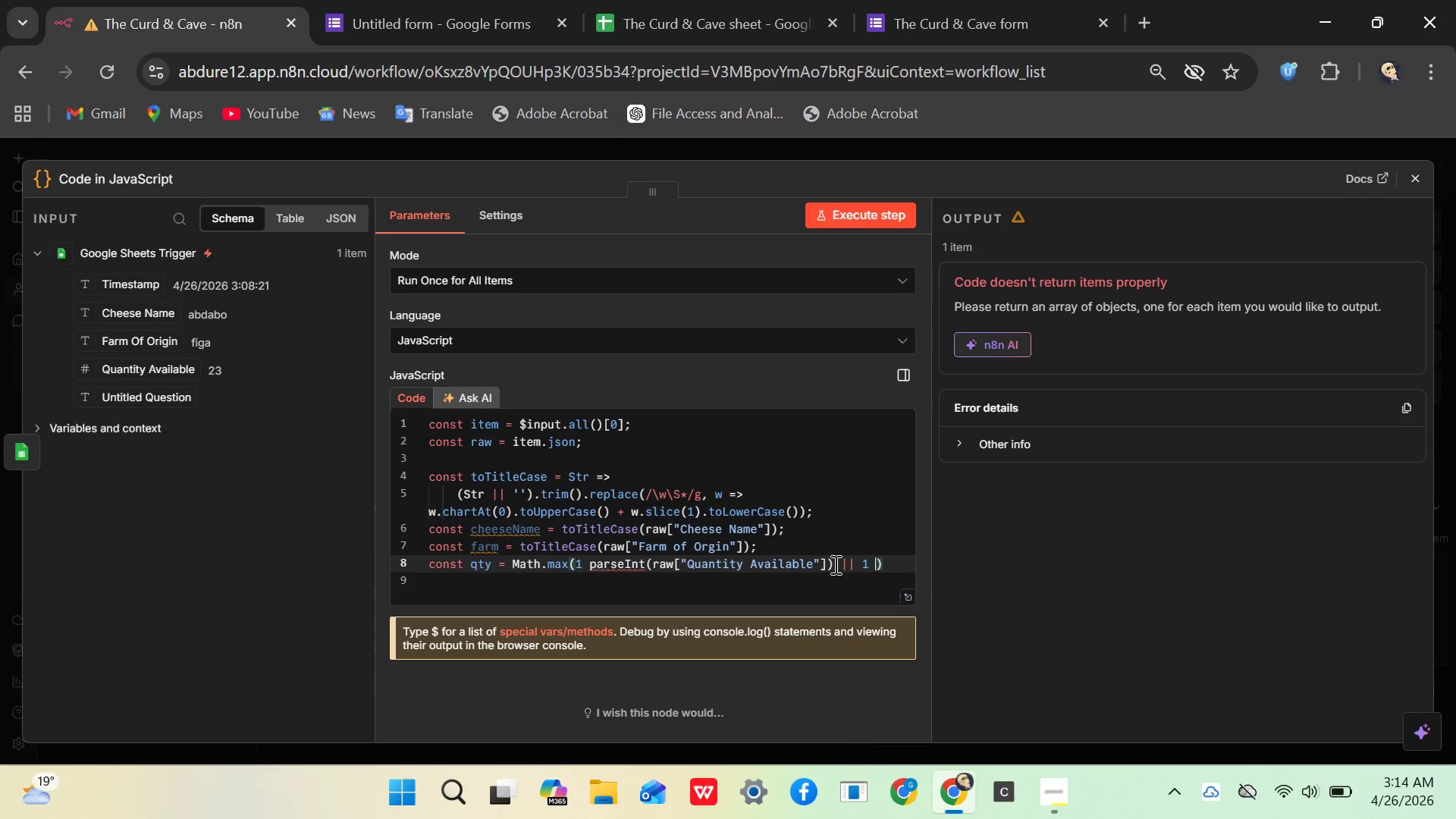 
key(ArrowRight)
 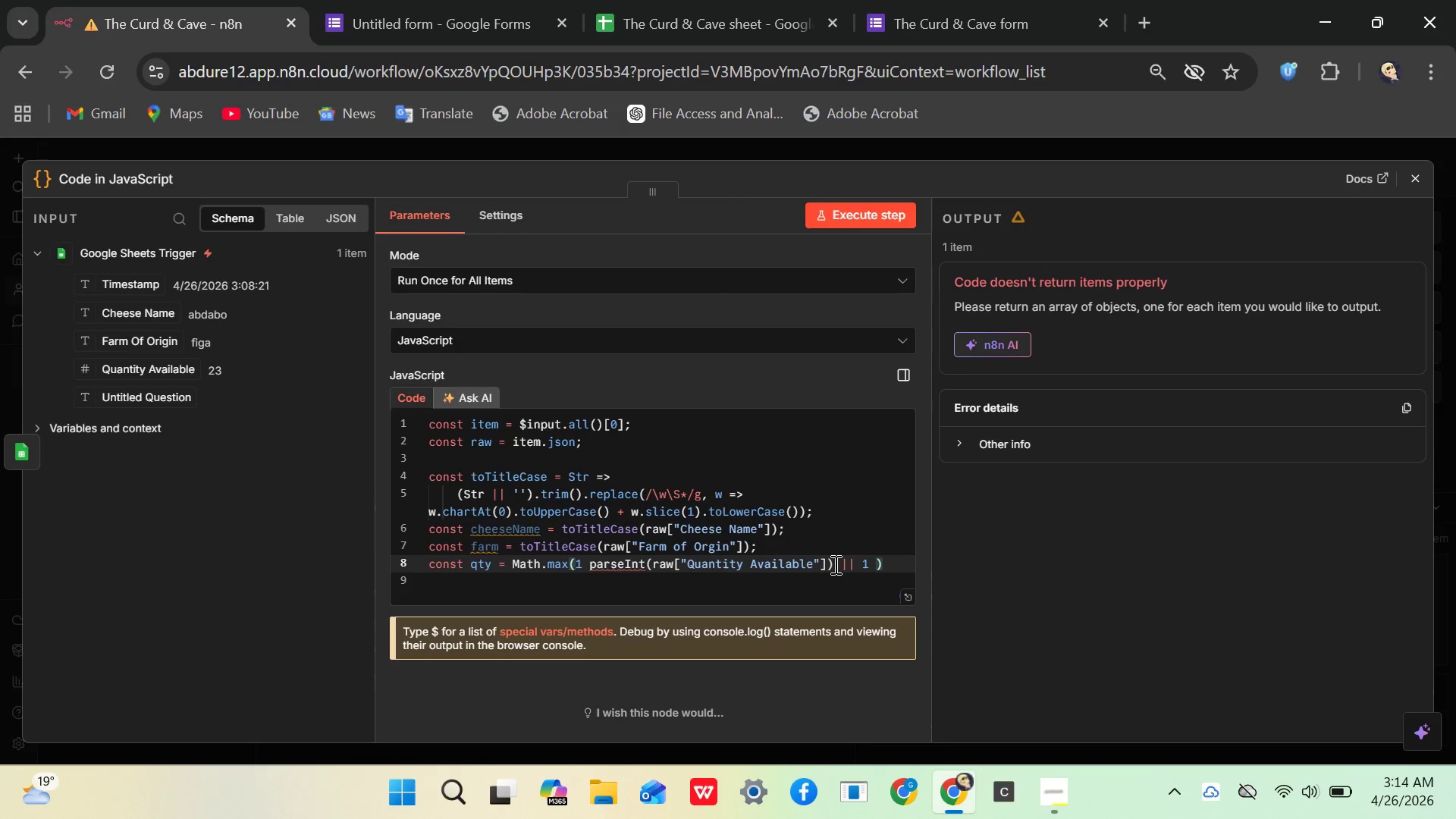 
key(Semicolon)
 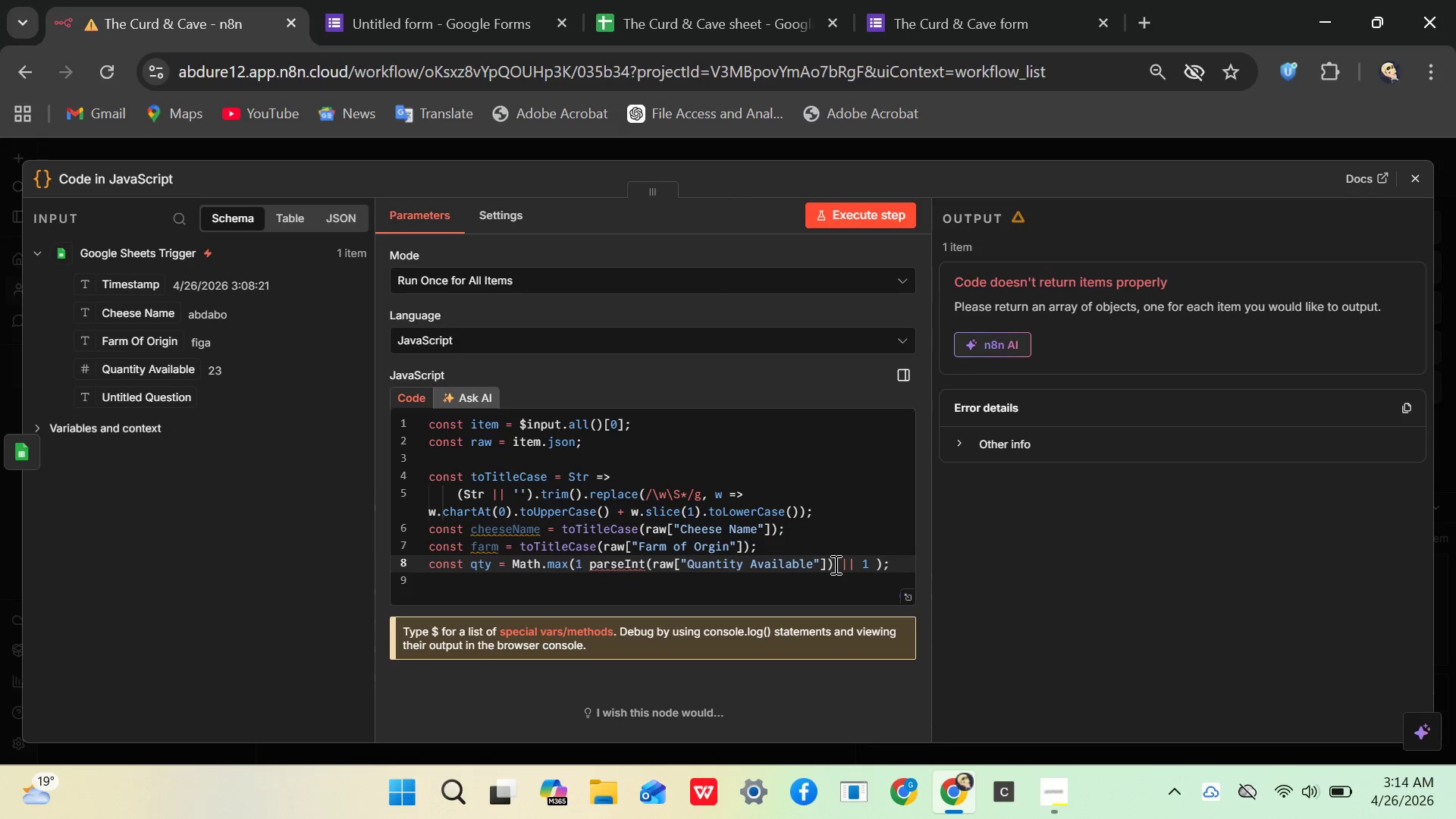 
key(Enter)
 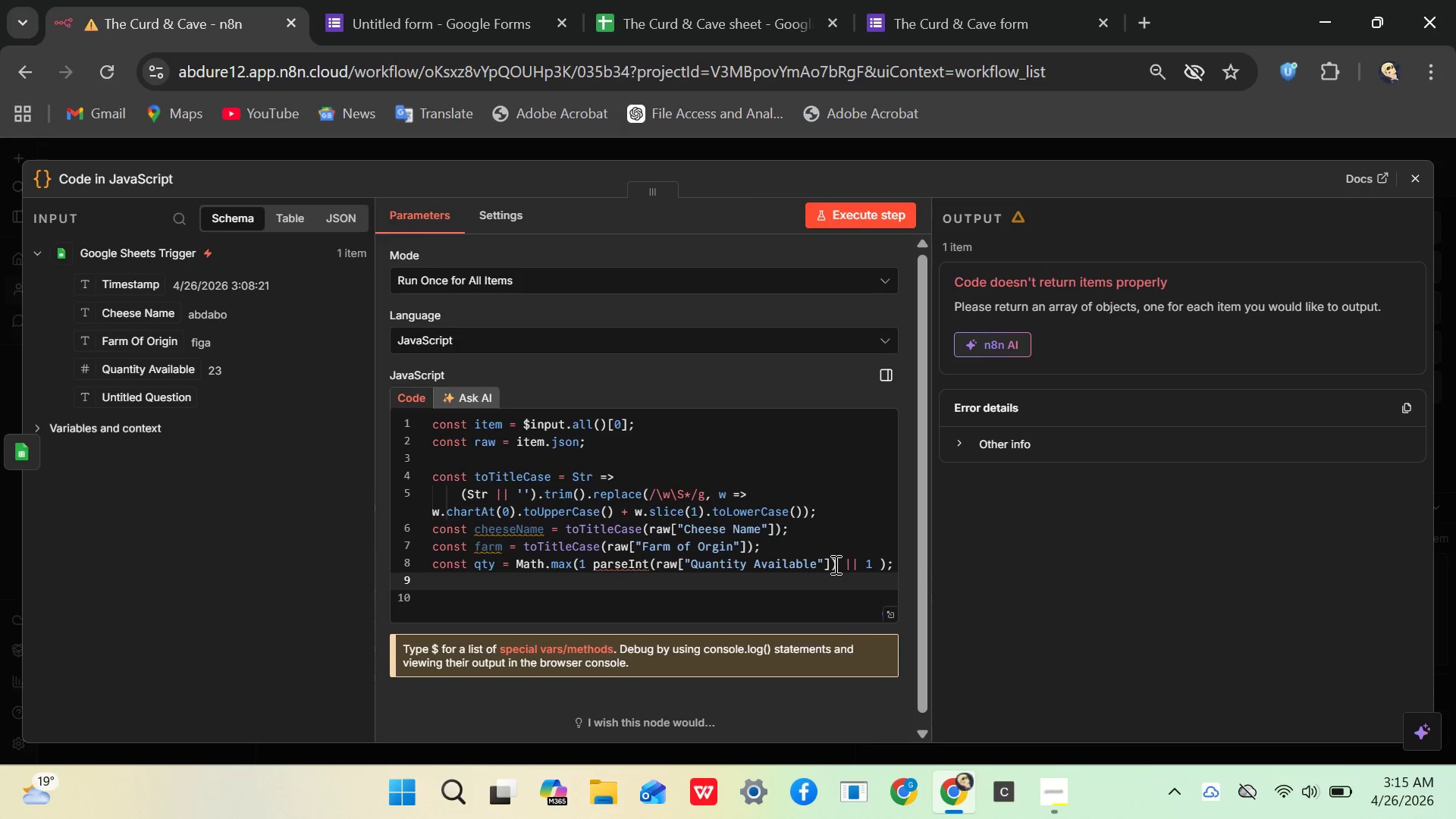 
wait(10.8)
 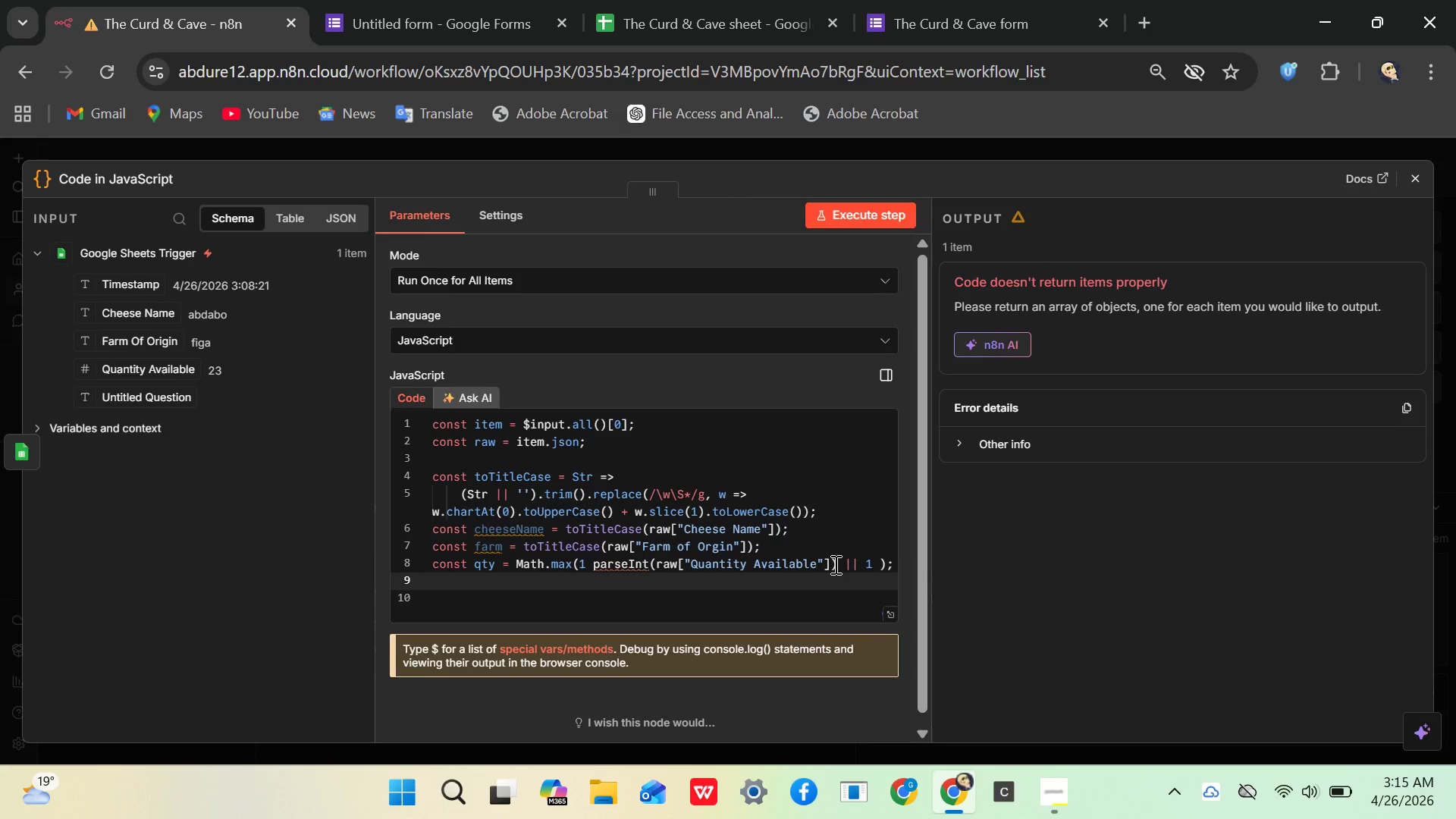 
type(const )
 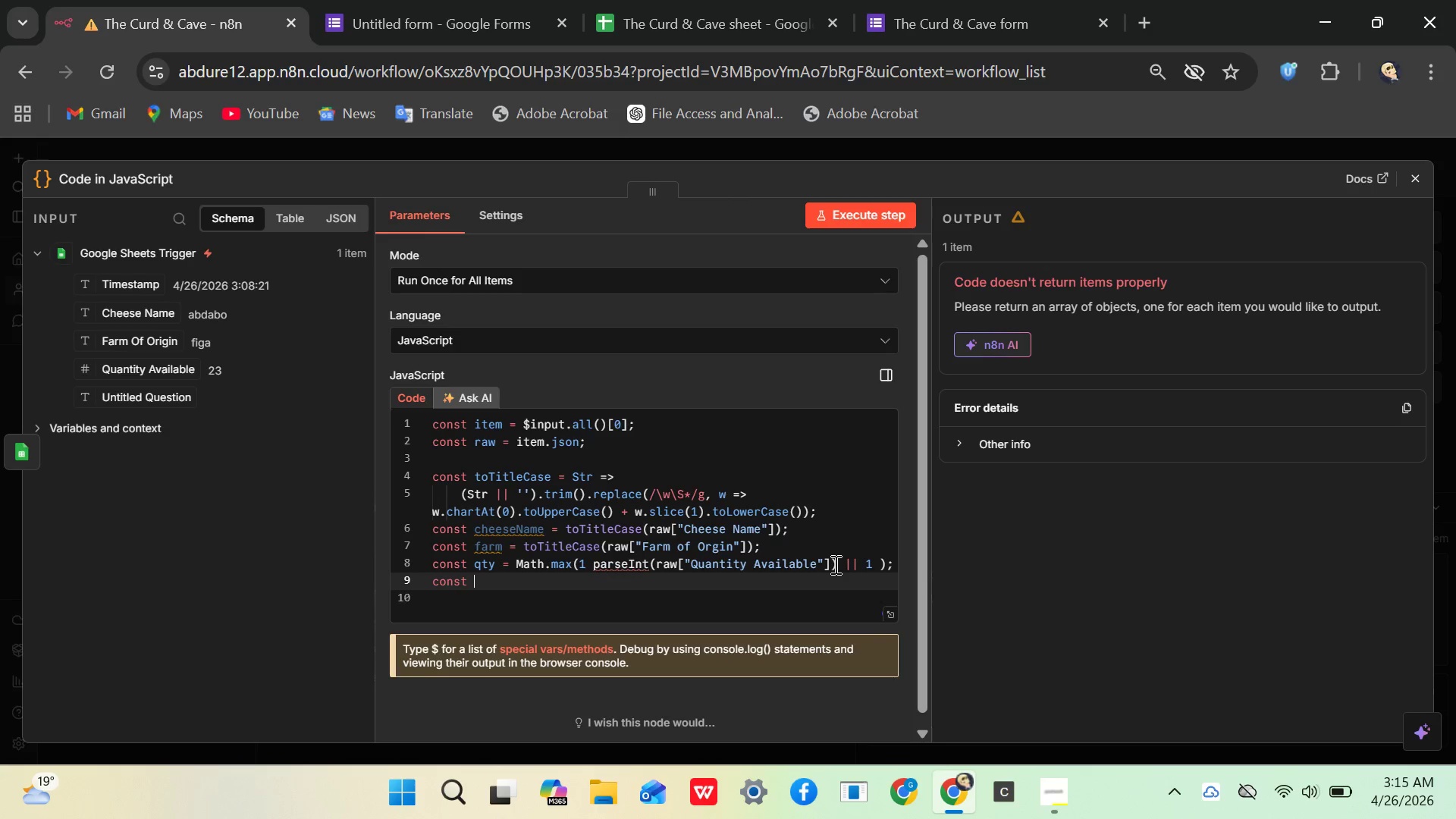 
wait(5.09)
 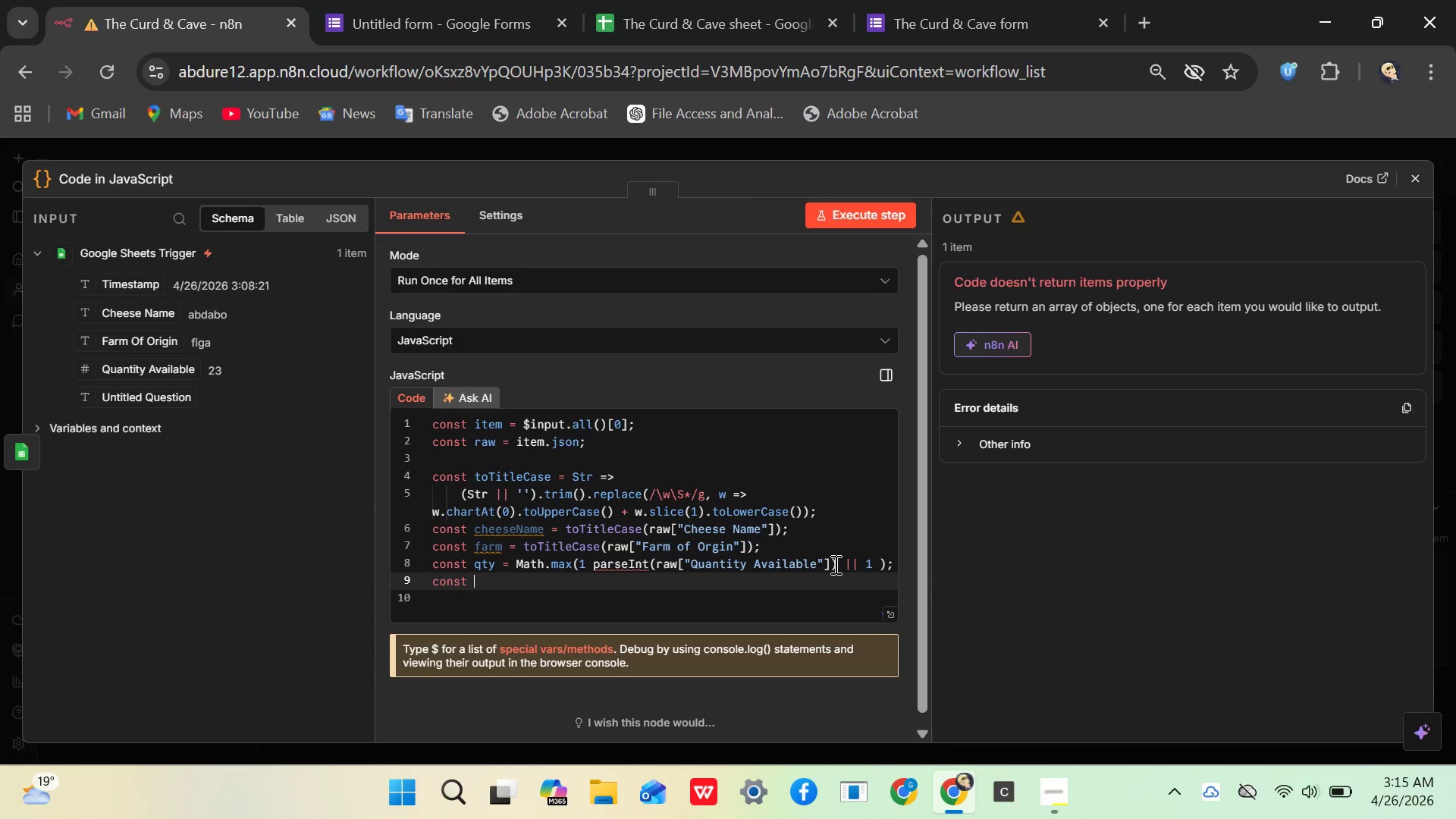 
type(loggedAt = )
 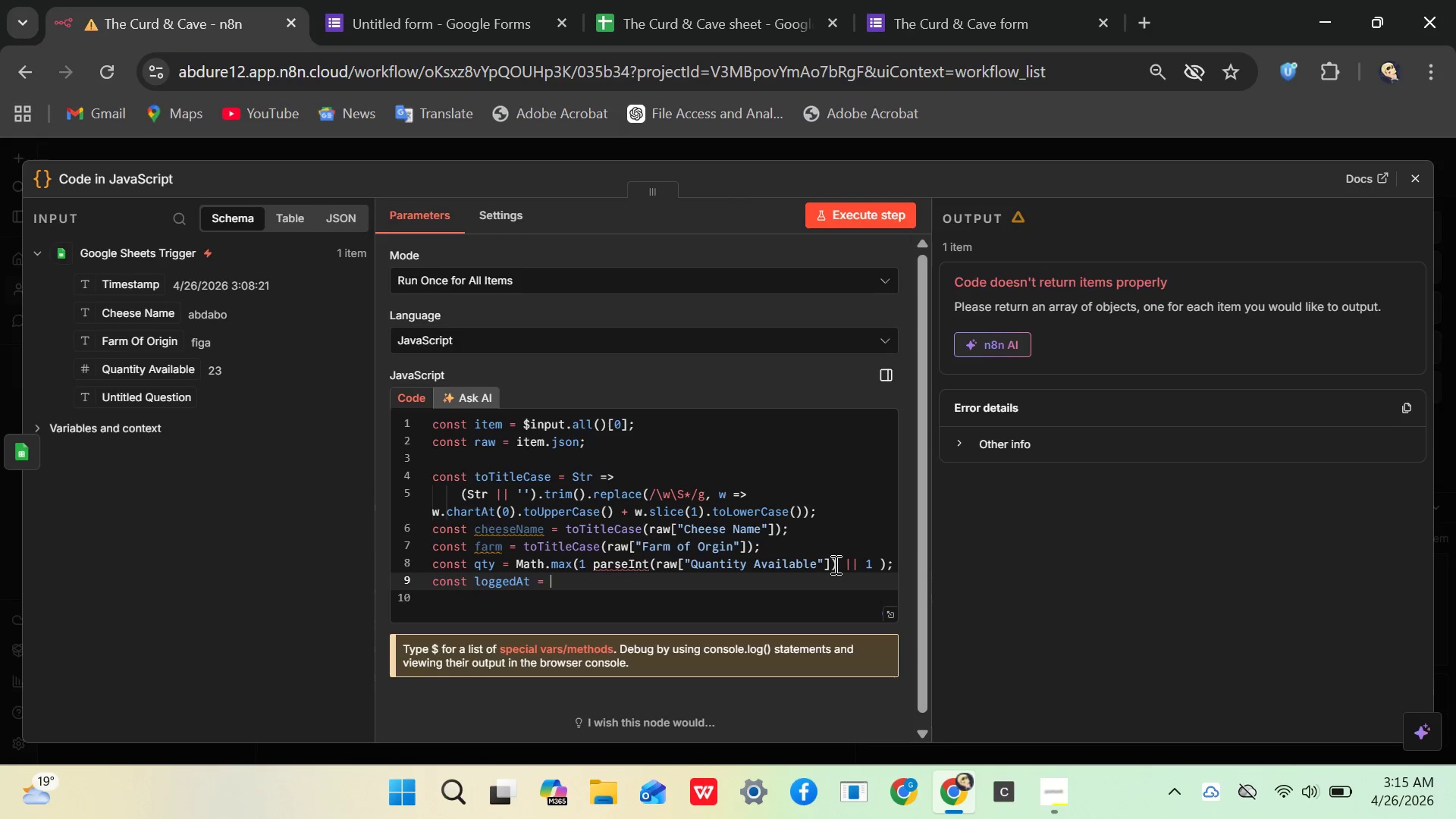 
type(new Dte )
key(Backspace)
key(Backspace)
key(Backspace)
type(ate )
key(Backspace)
type(()
 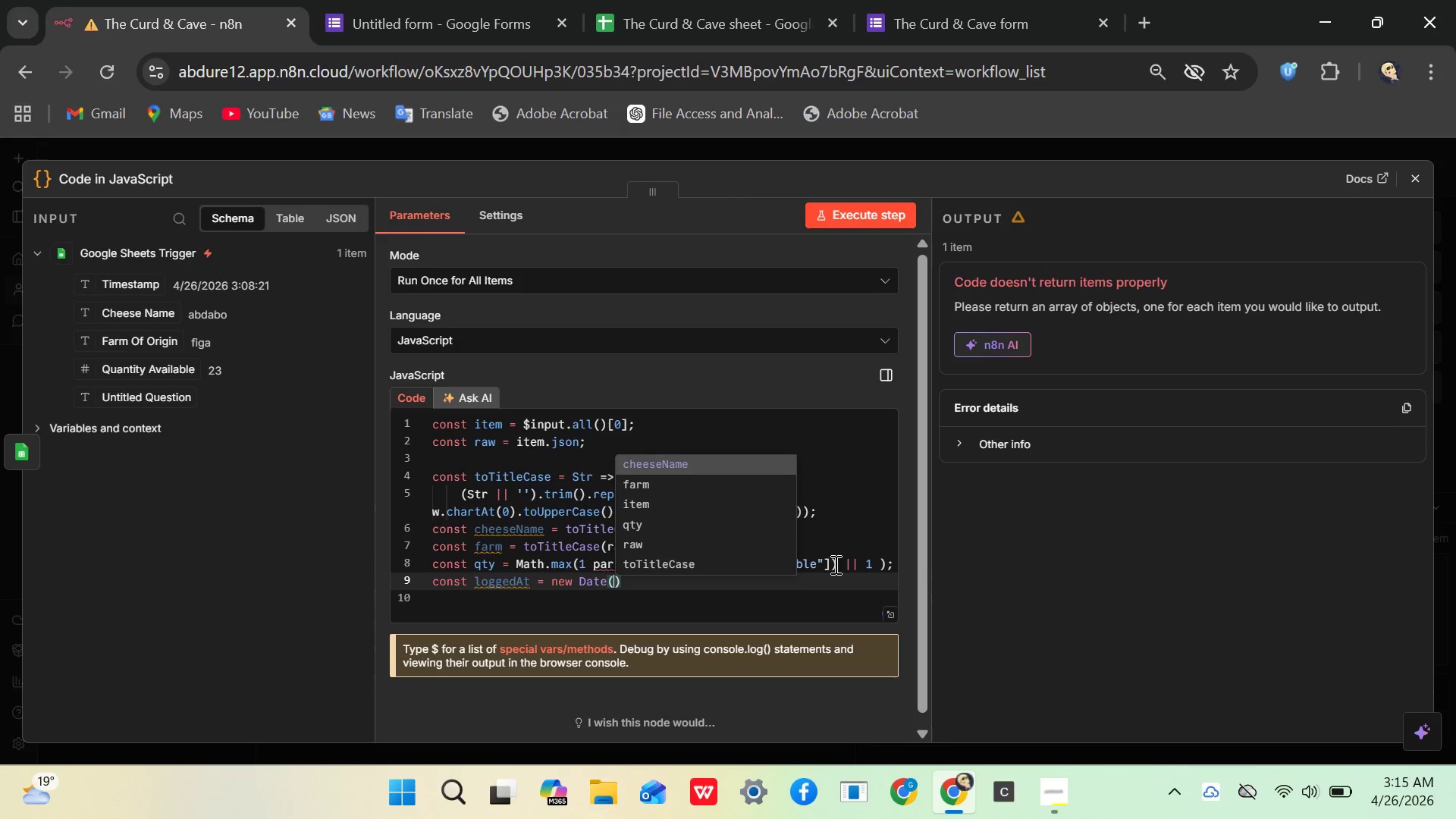 
key(ArrowRight)
 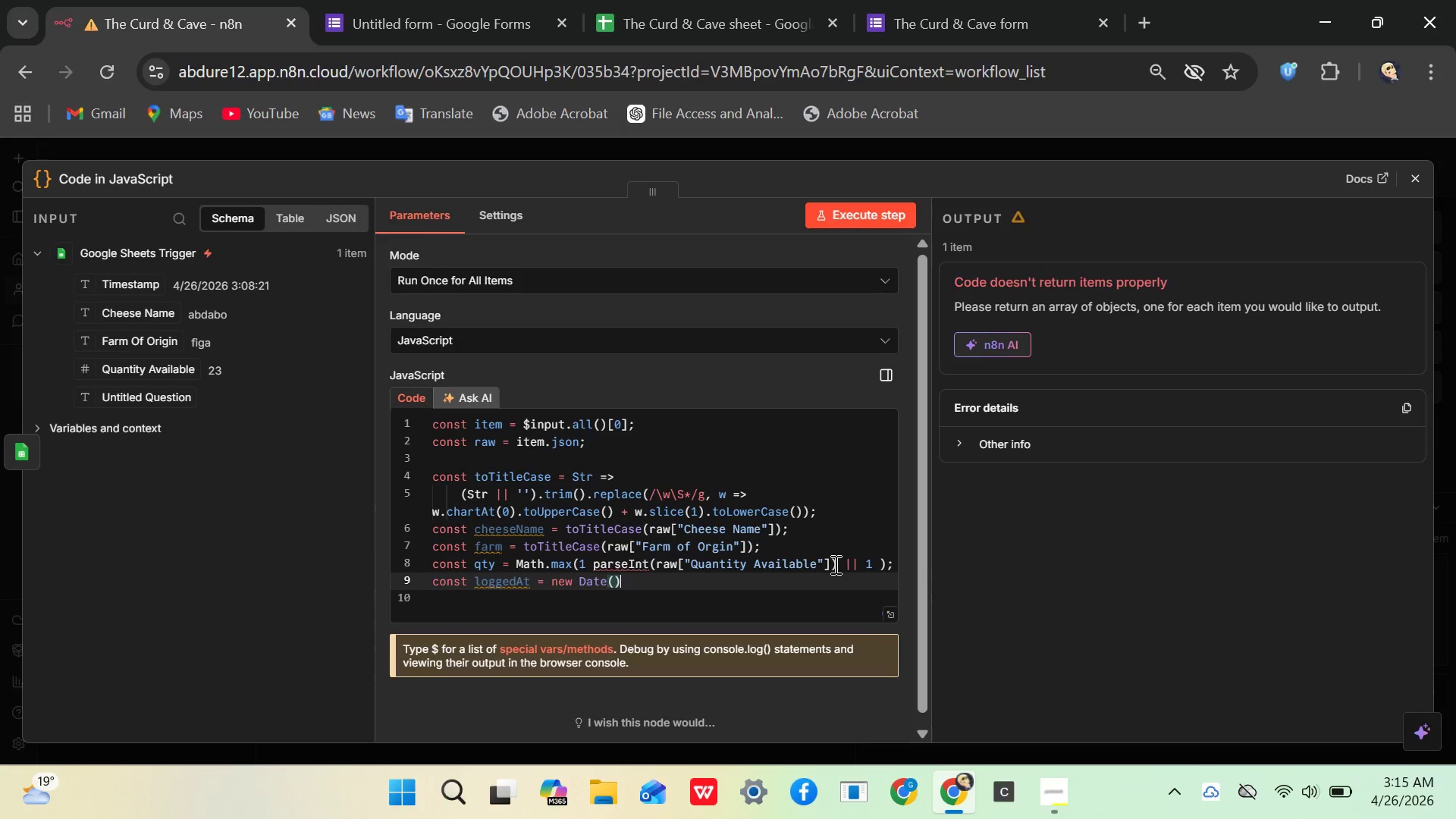 
type(.to)
 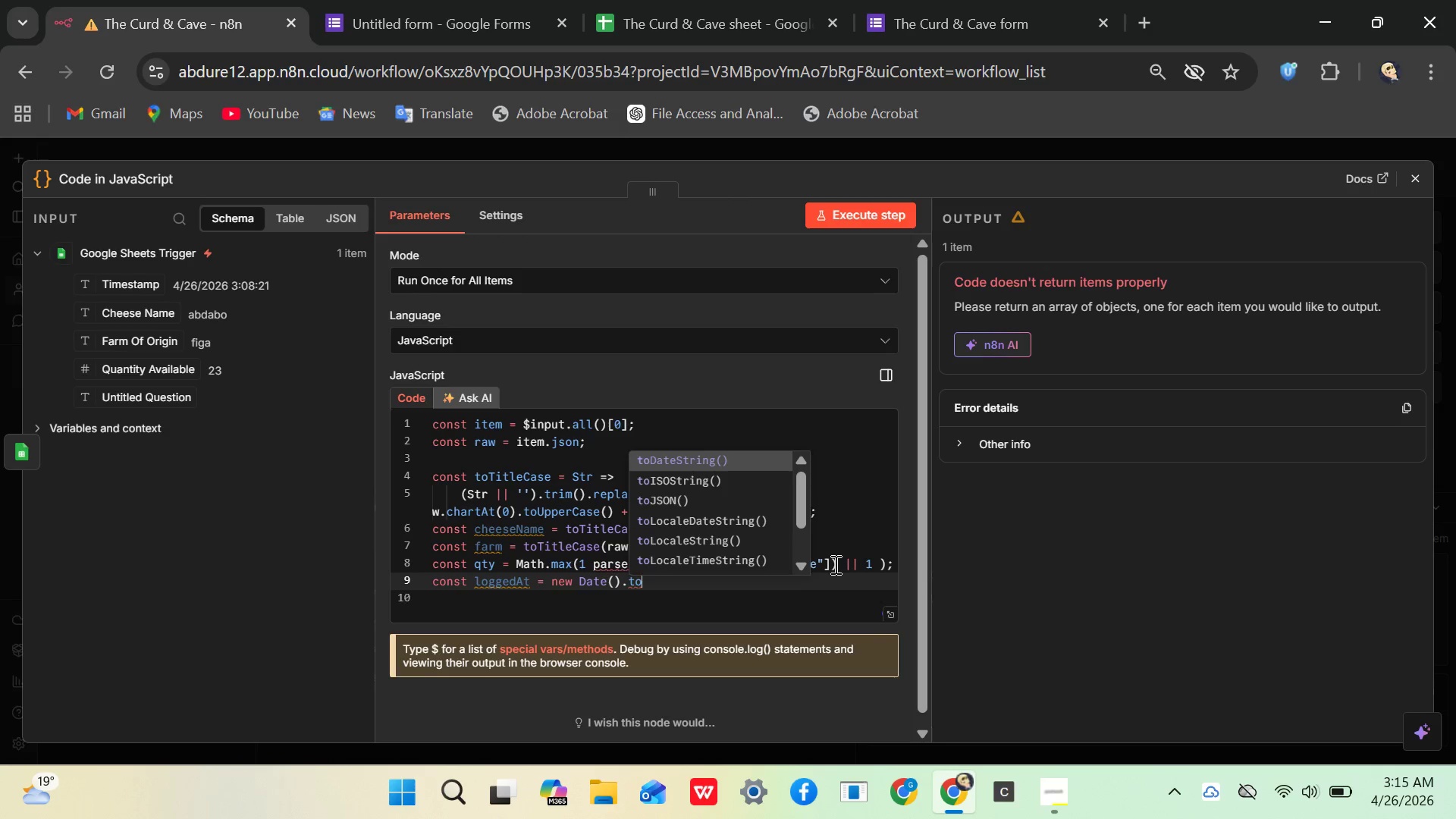 
wait(5.5)
 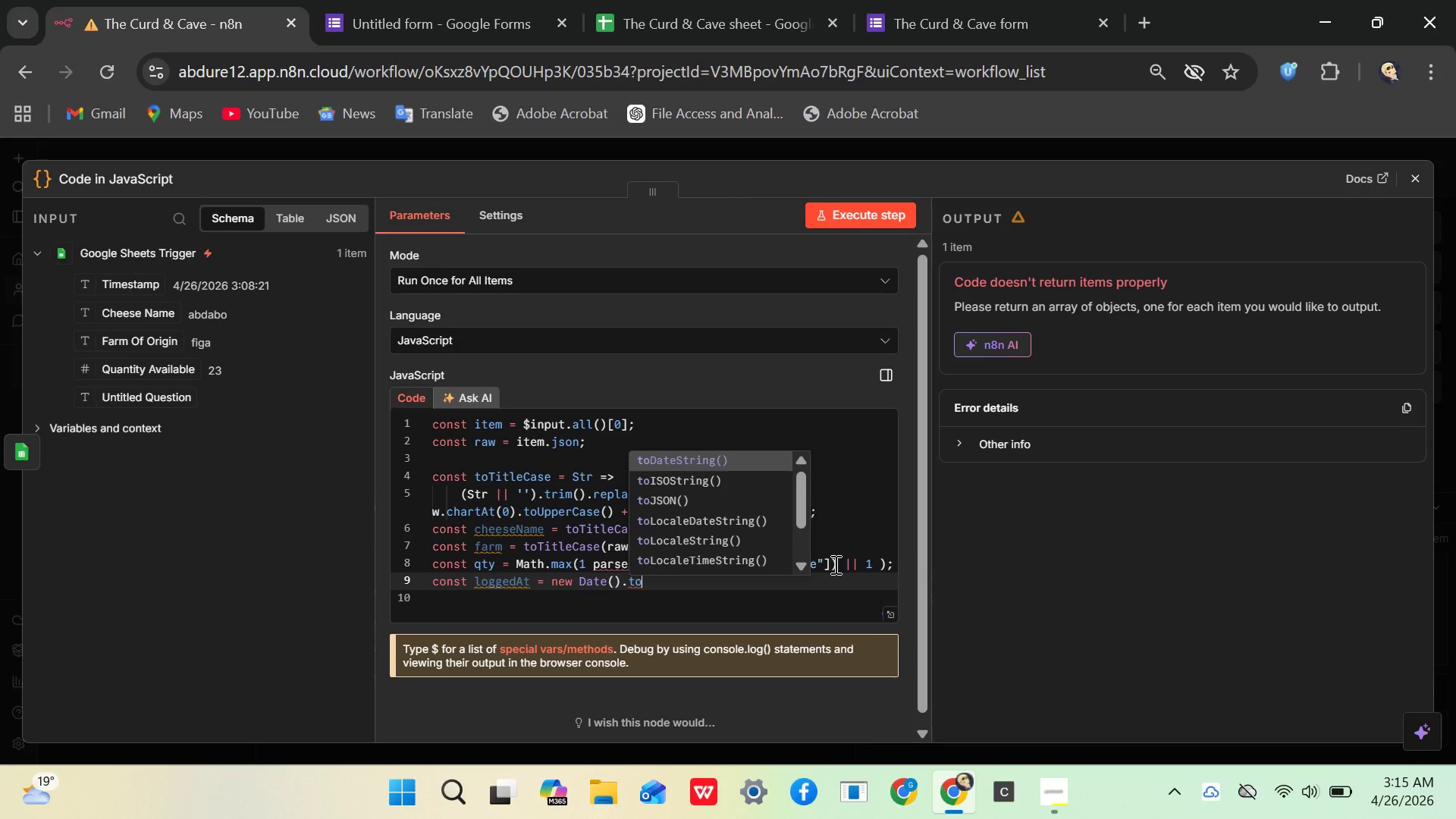 
key(Enter)
 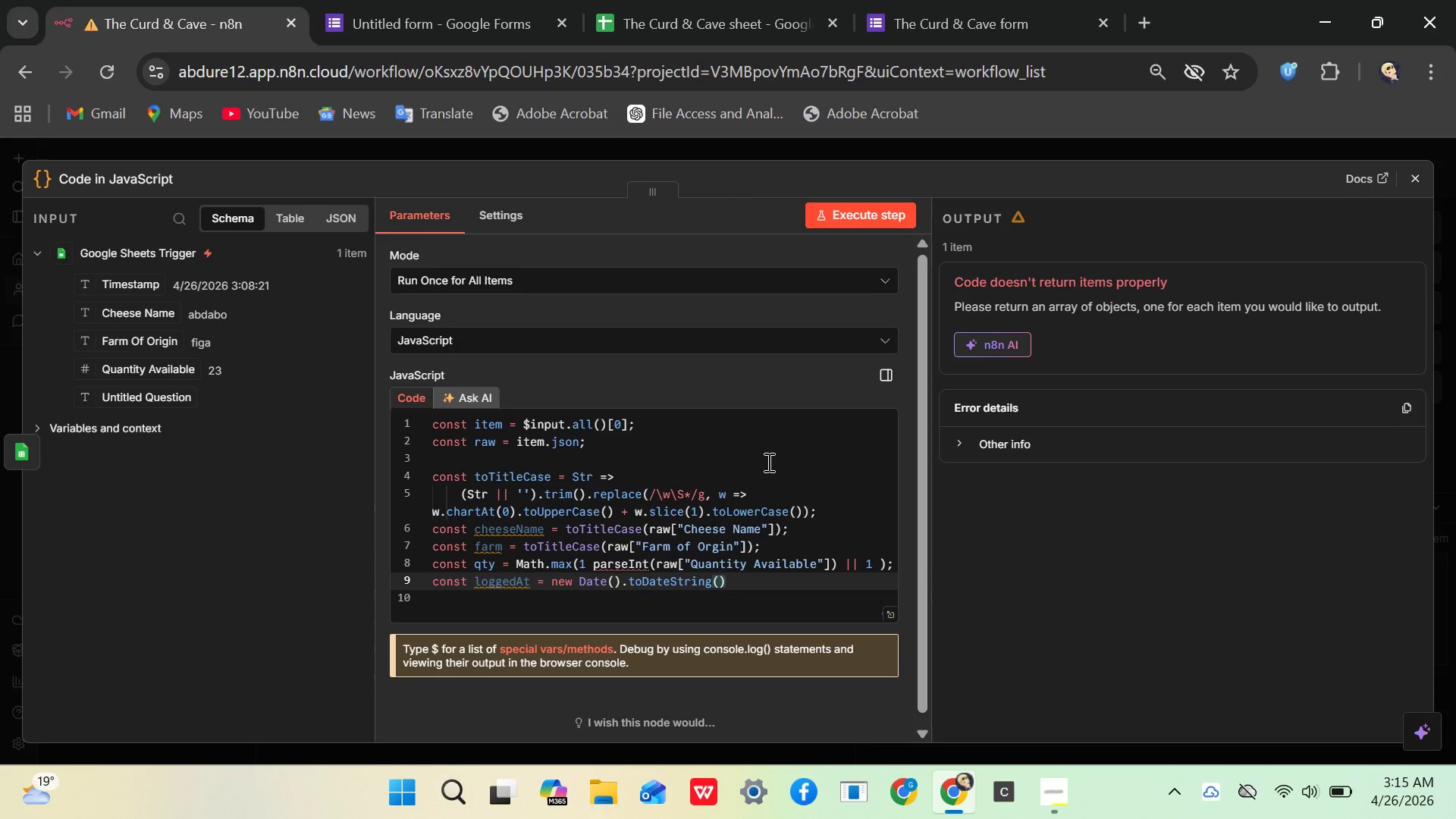 
key(ArrowRight)
 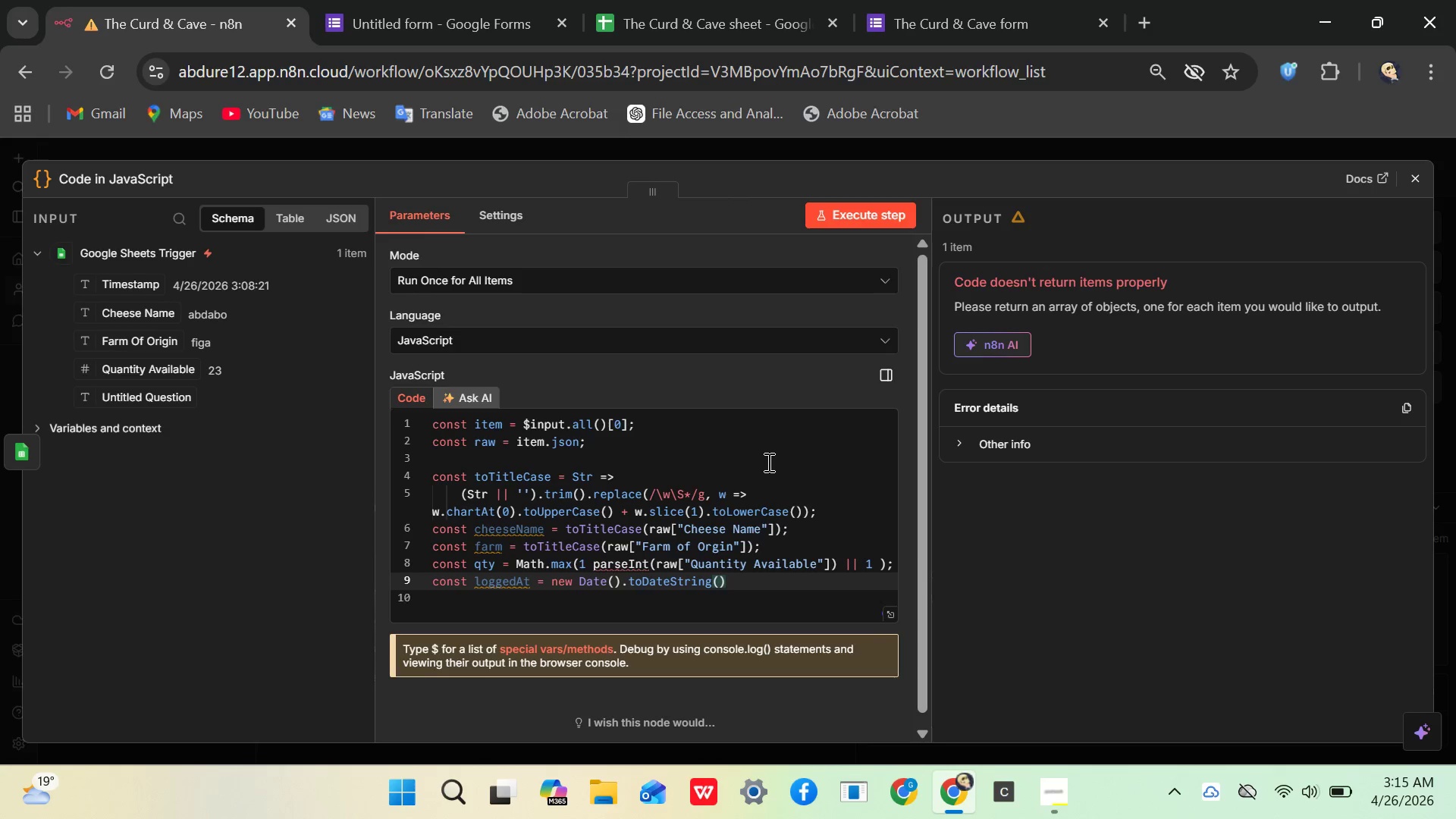 
key(Semicolon)
 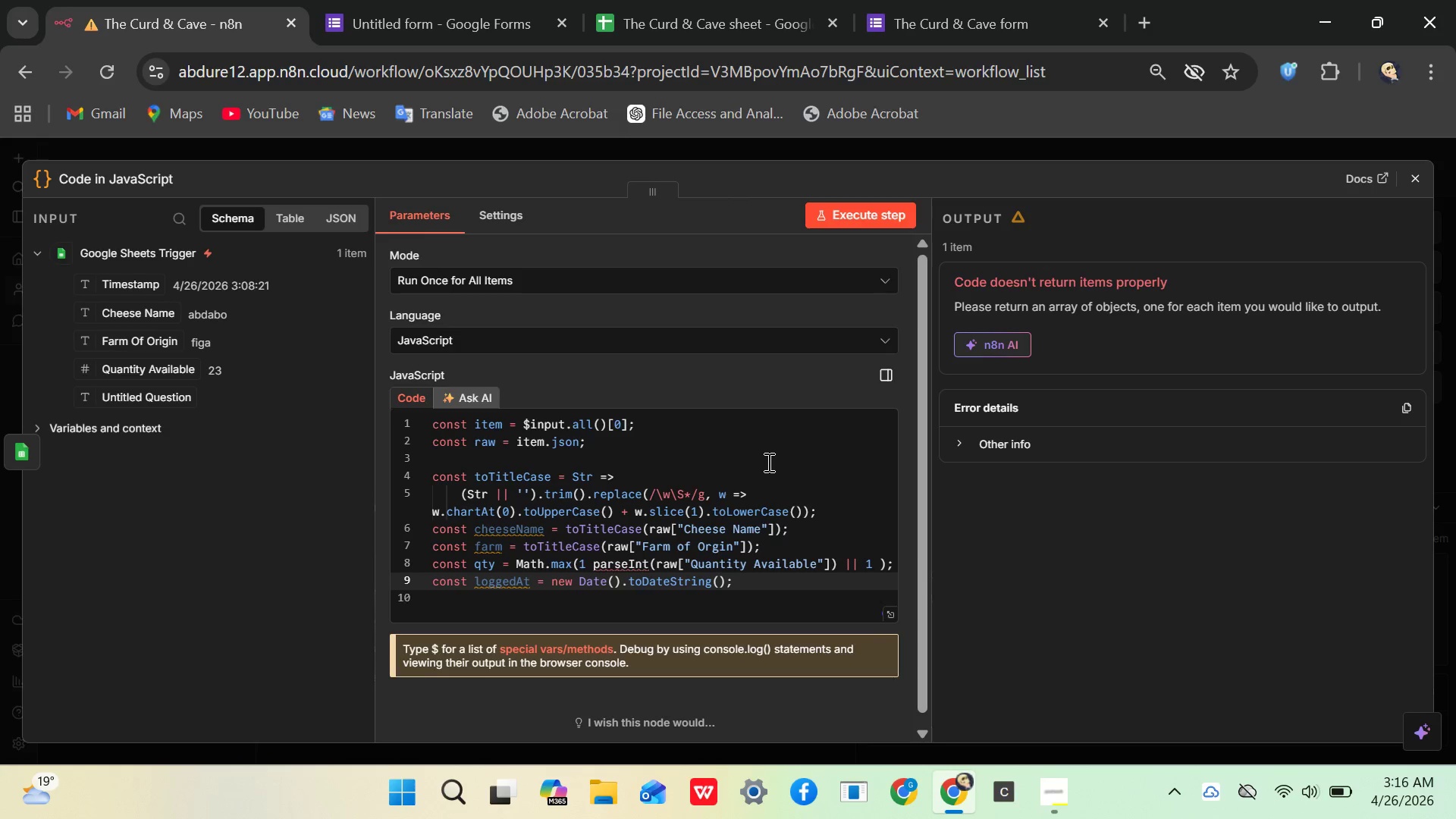 
key(Enter)
 